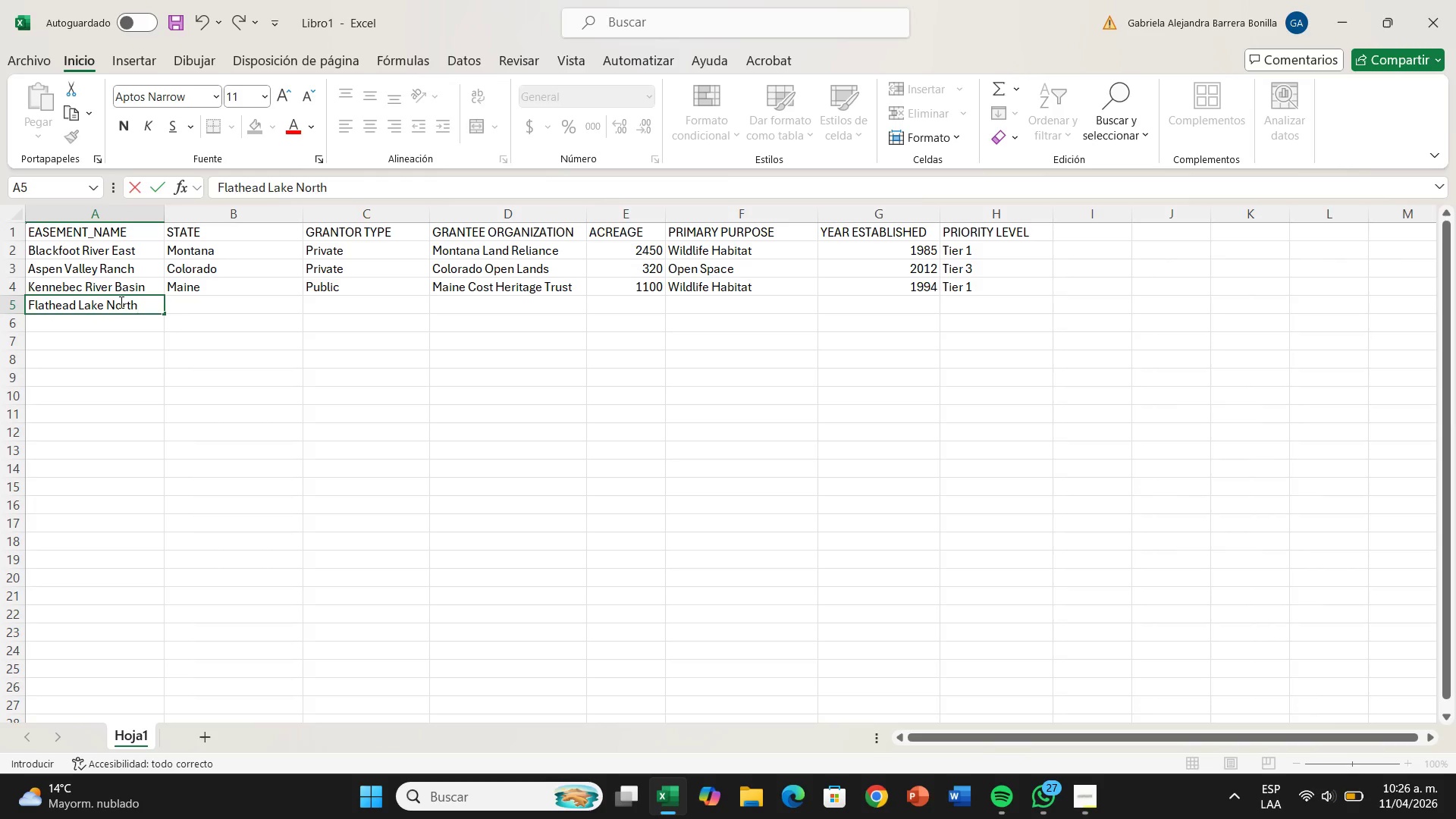 
key(ArrowRight)
 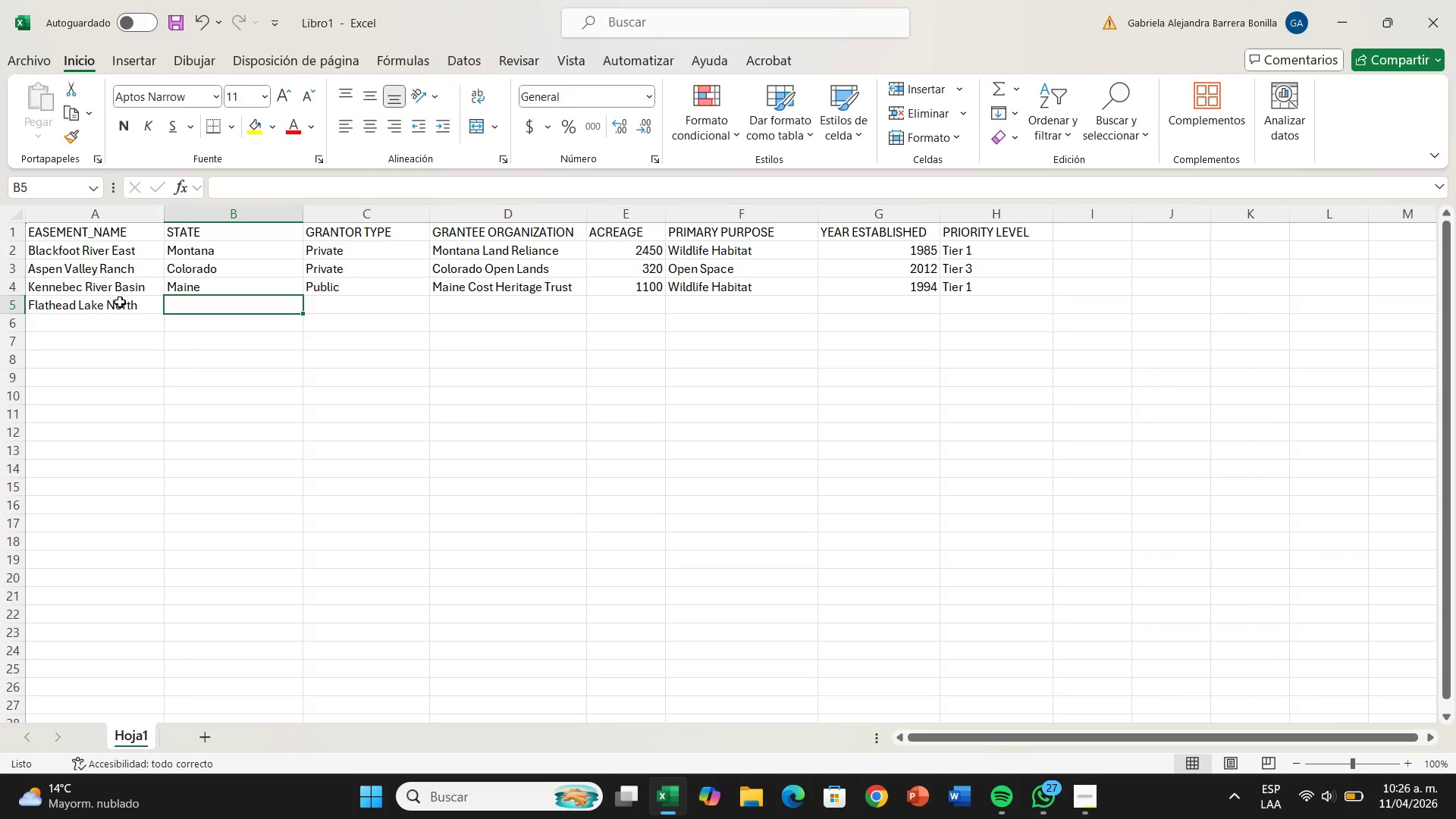 
type(Pri)
 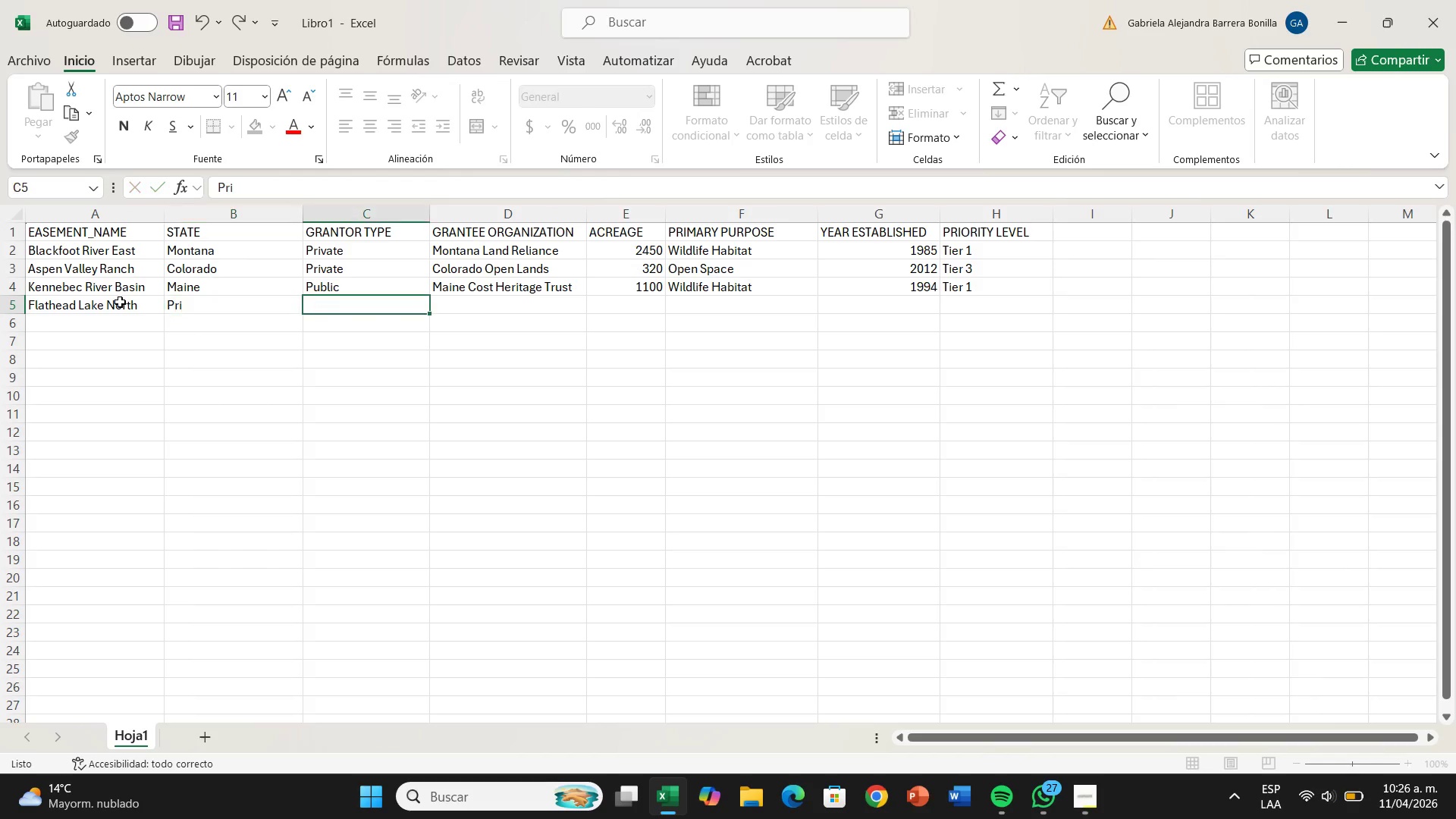 
key(ArrowRight)
 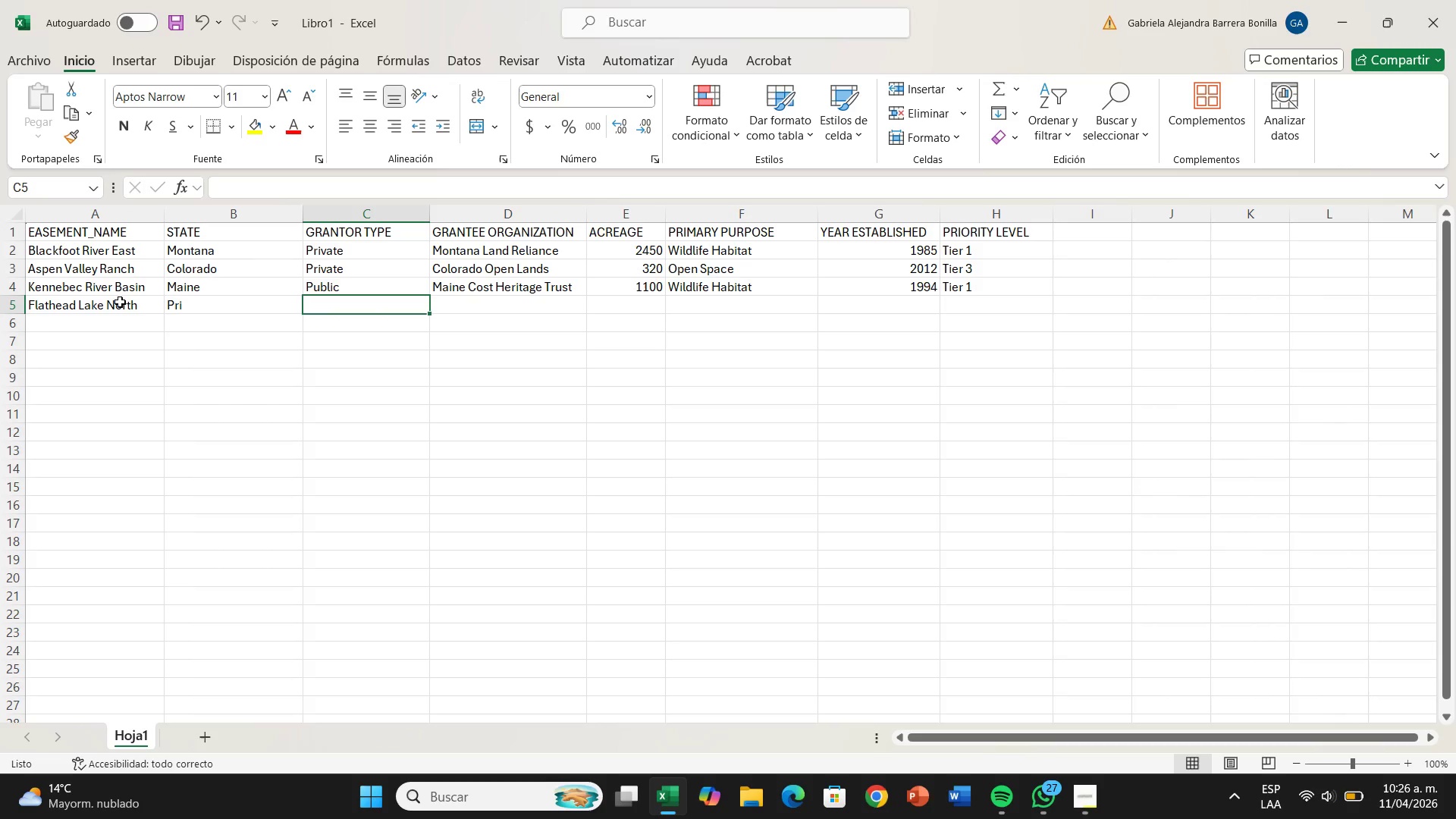 
key(CapsLock)
 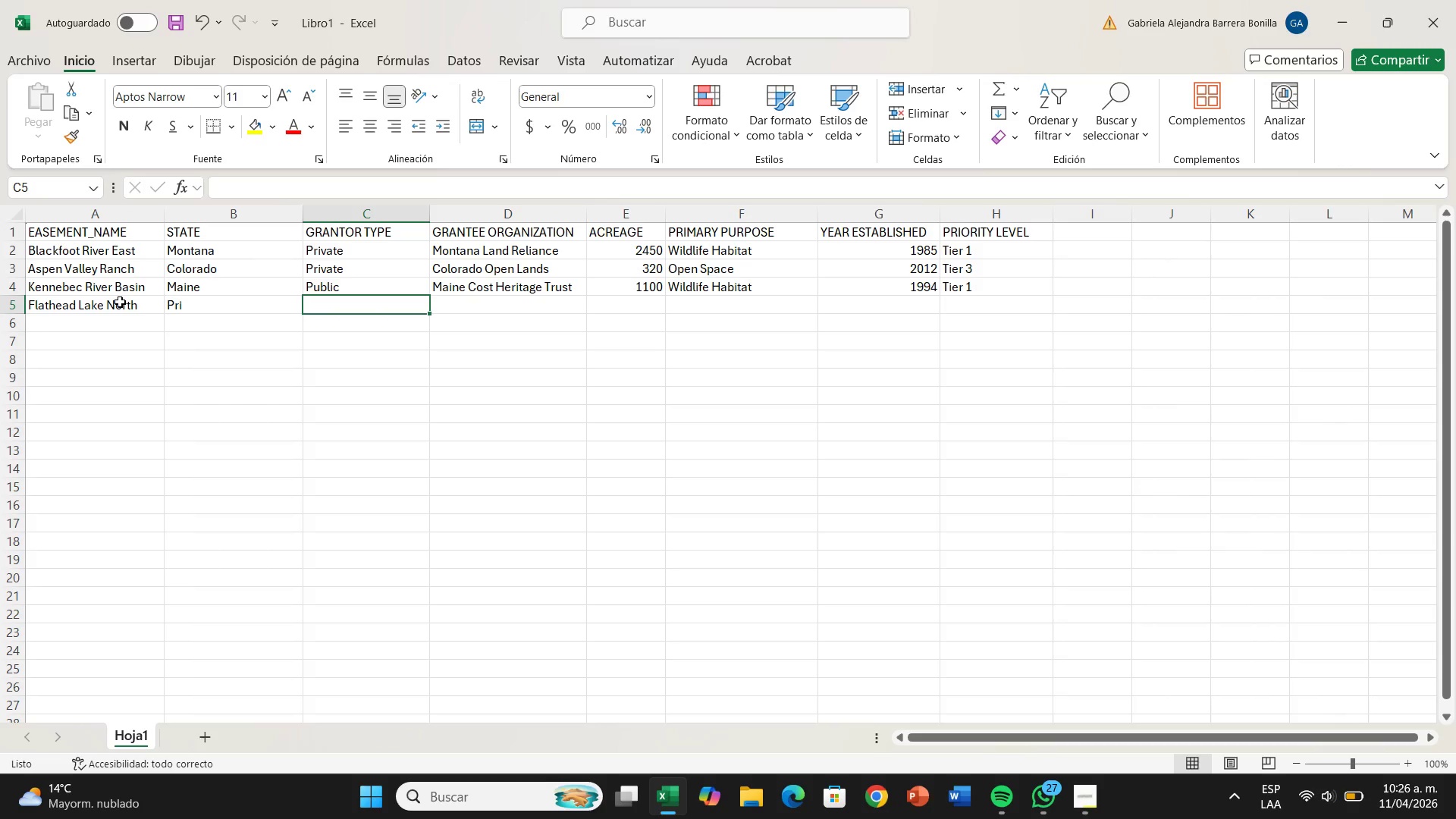 
key(ArrowLeft)
 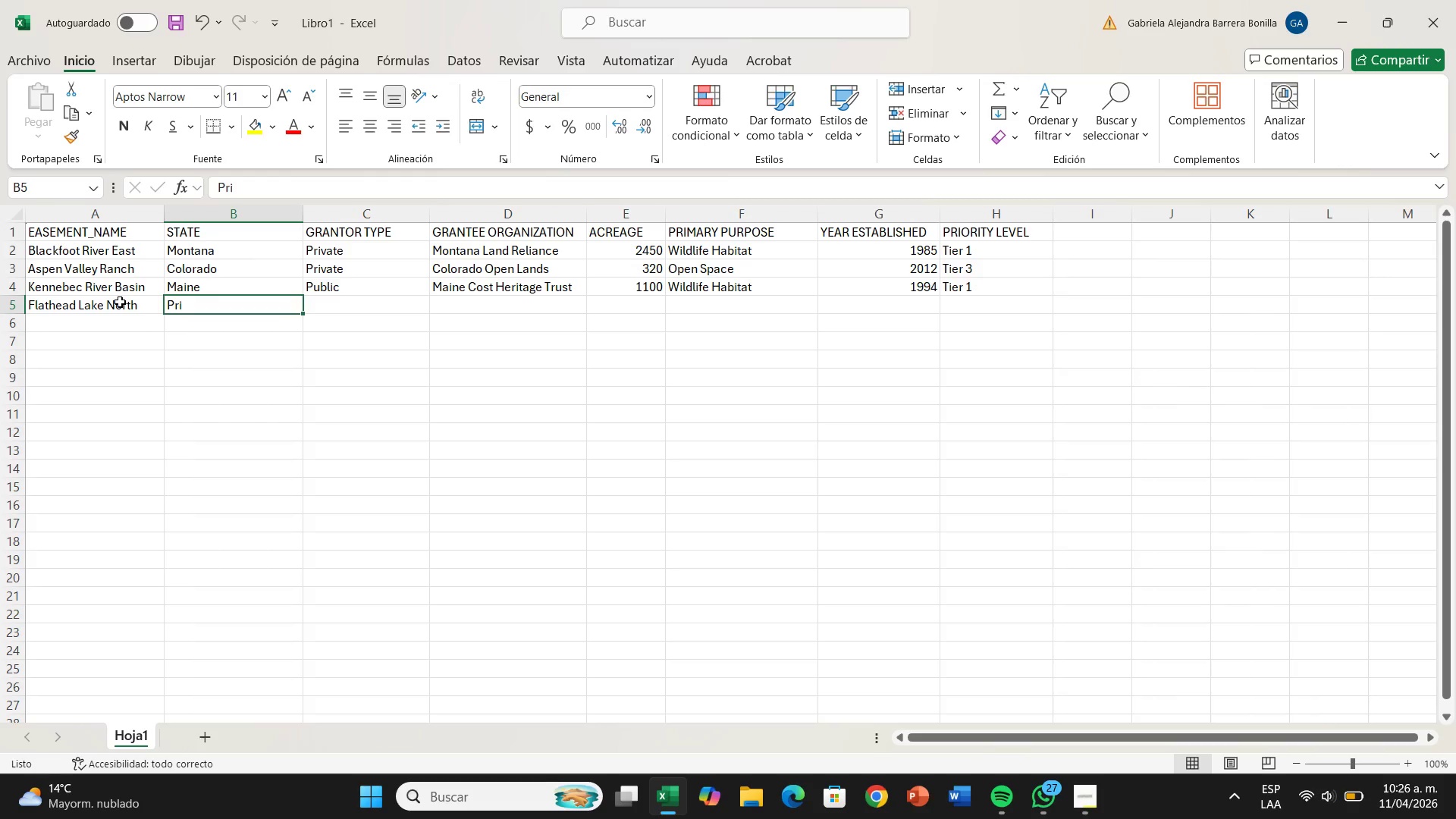 
key(Backspace)
 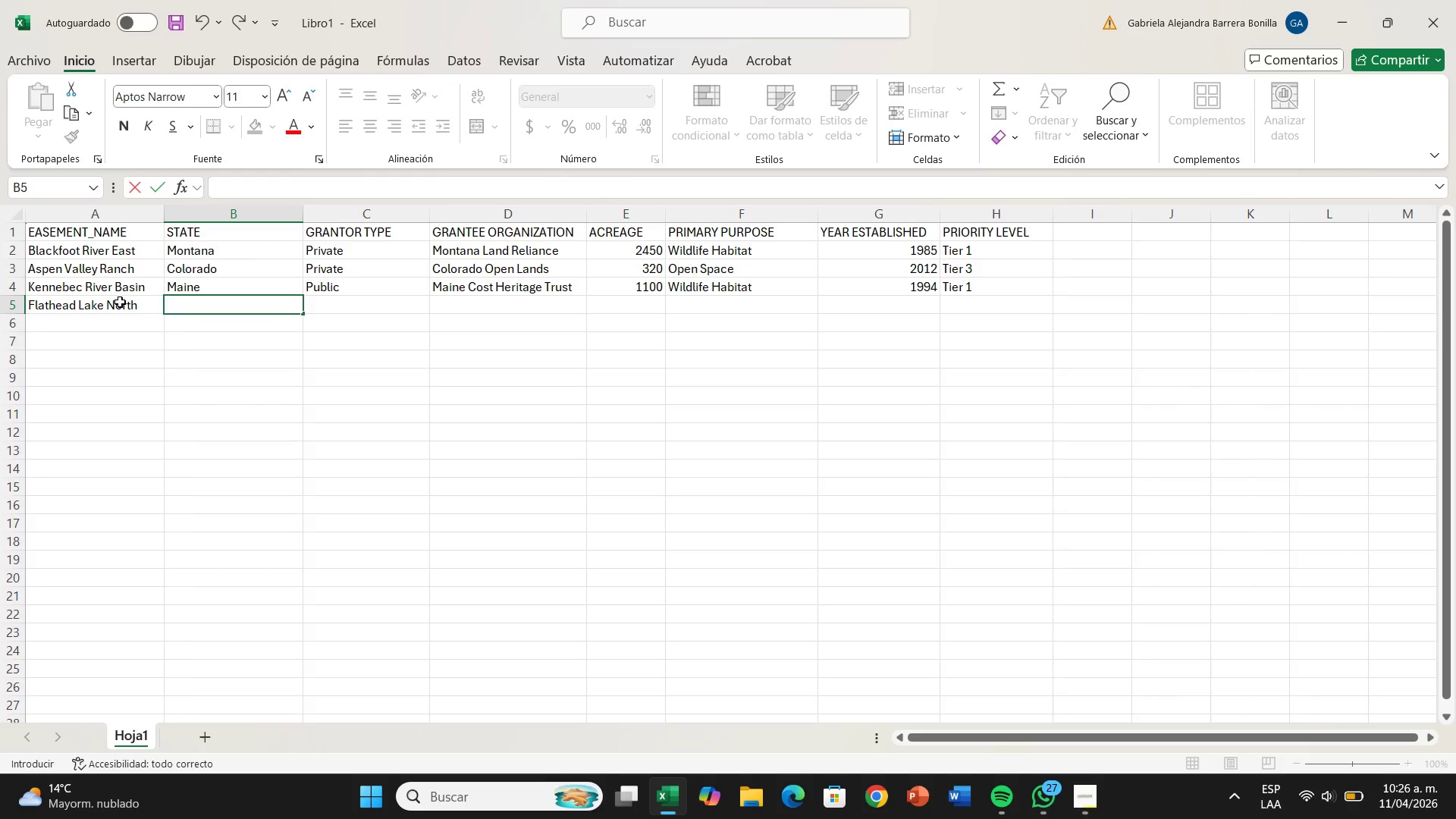 
type(MO)
key(Backspace)
key(Backspace)
type(o)
 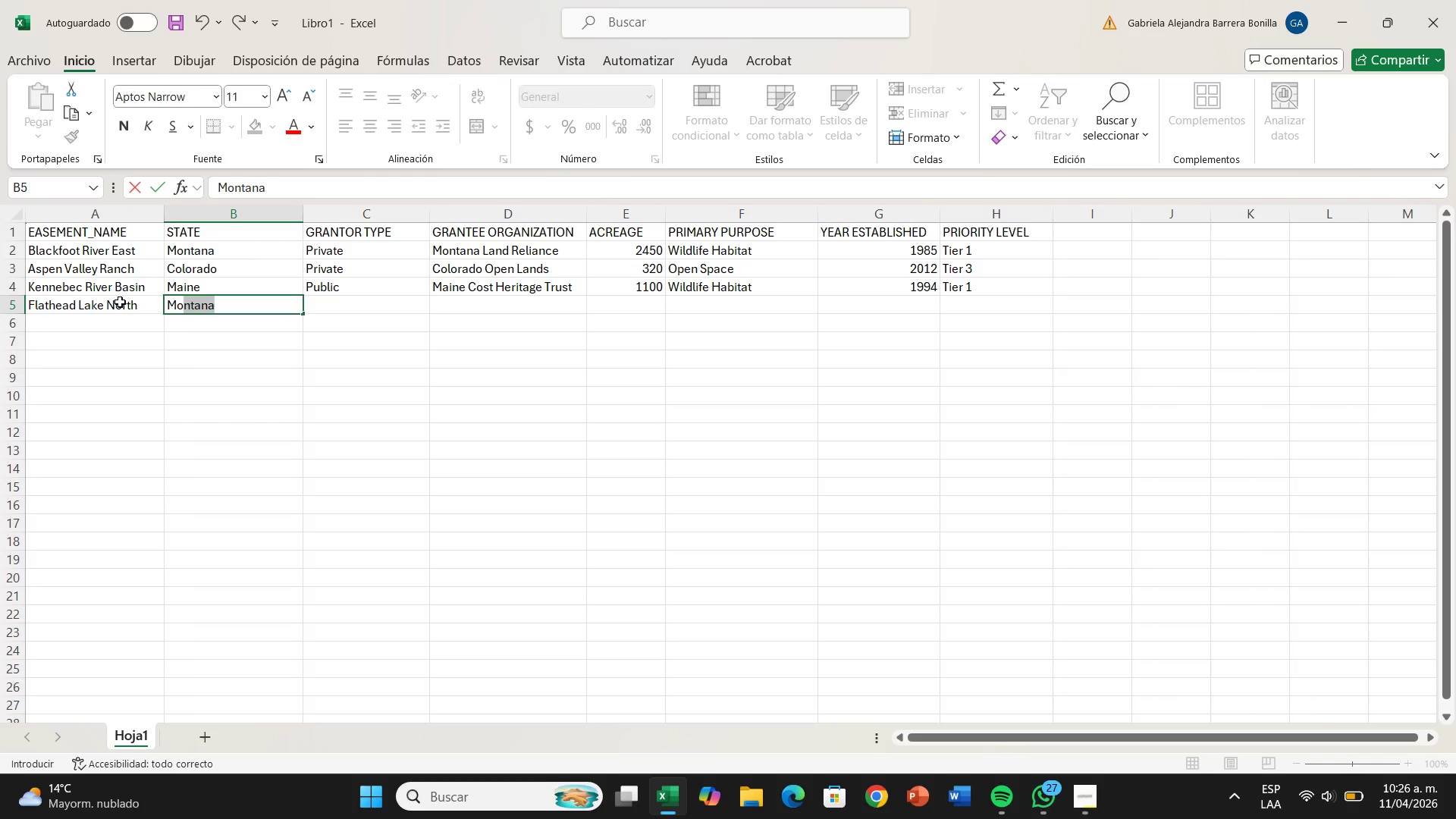 
key(ArrowRight)
 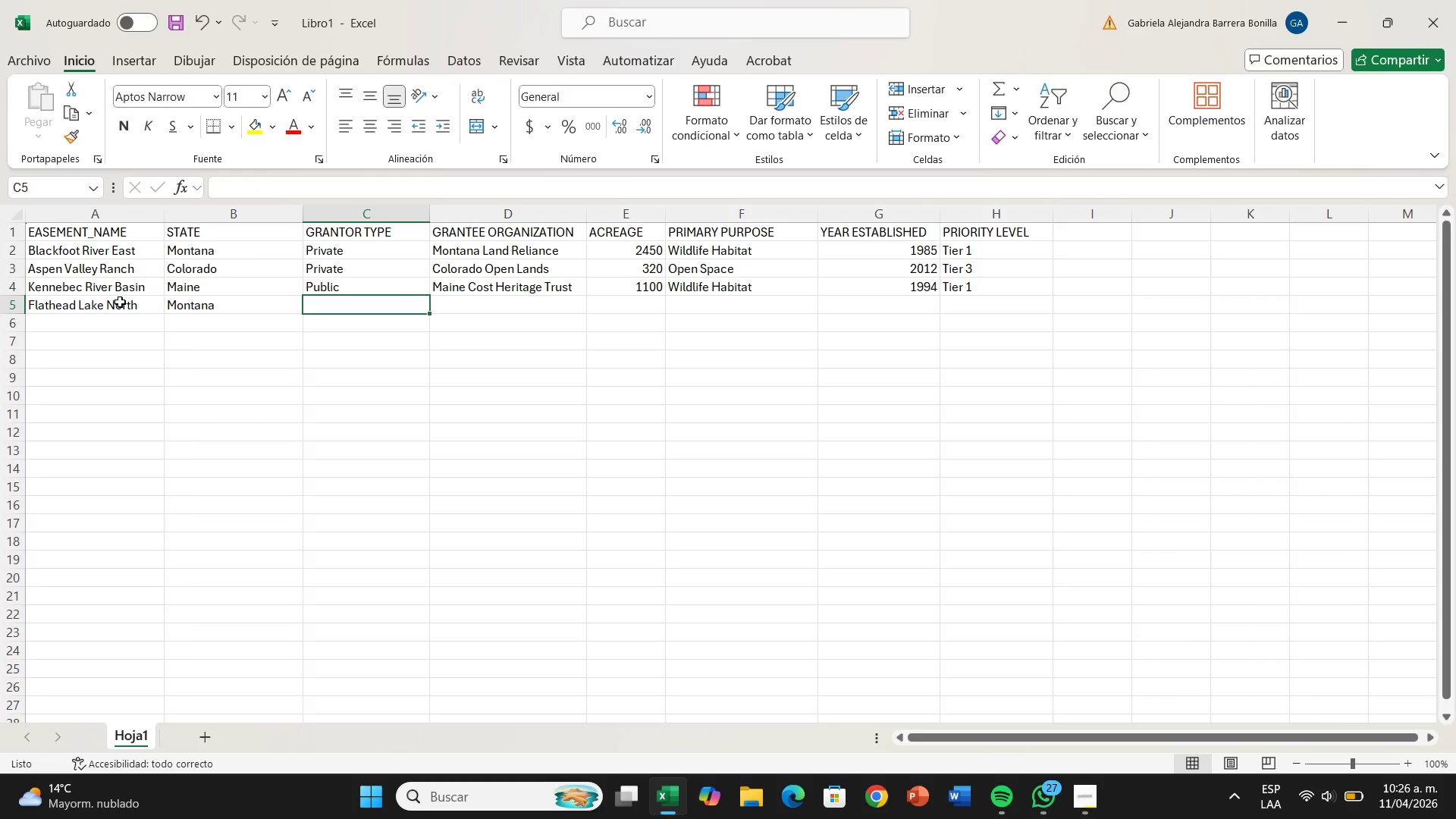 
key(CapsLock)
 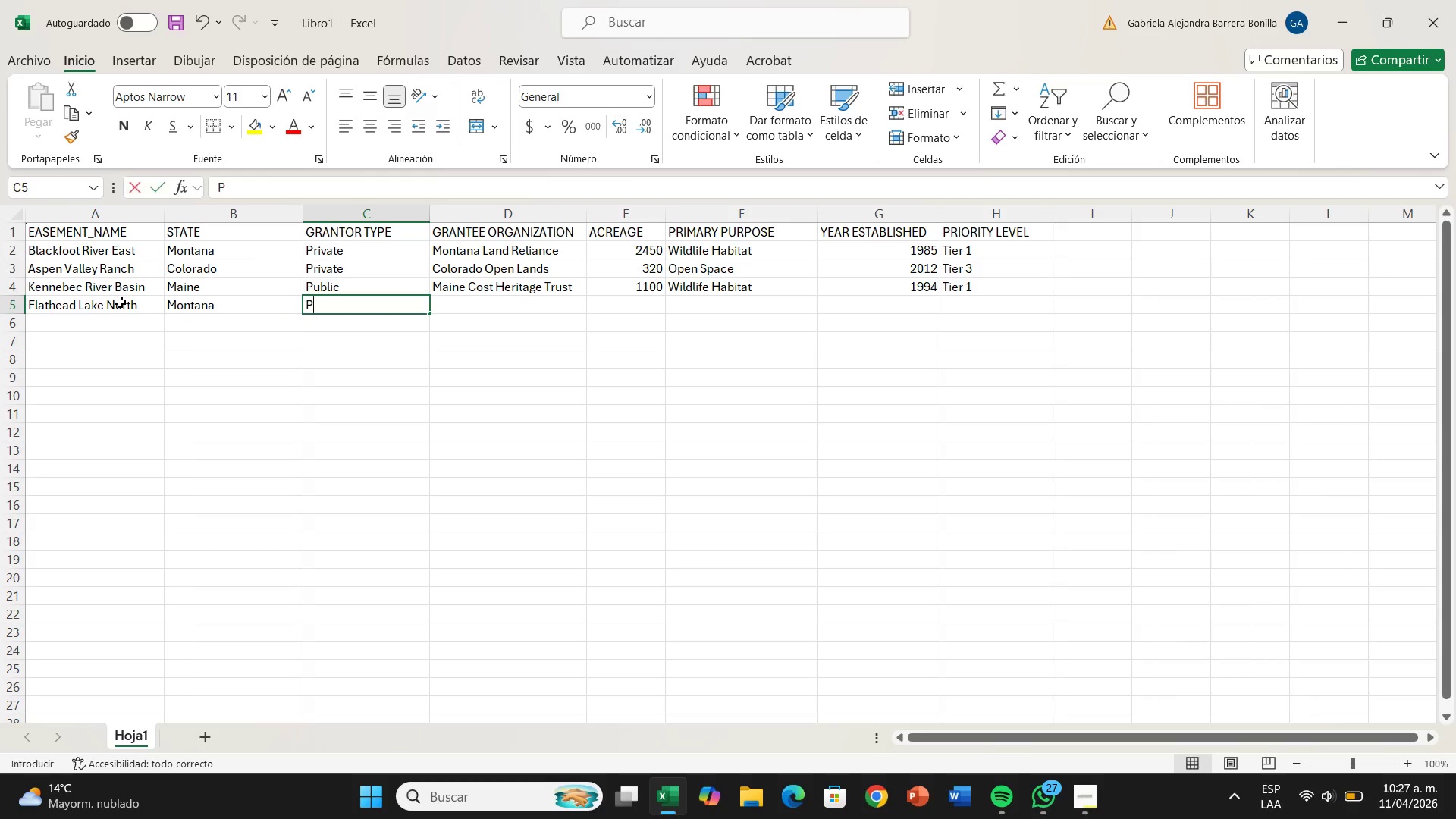 
key(P)
 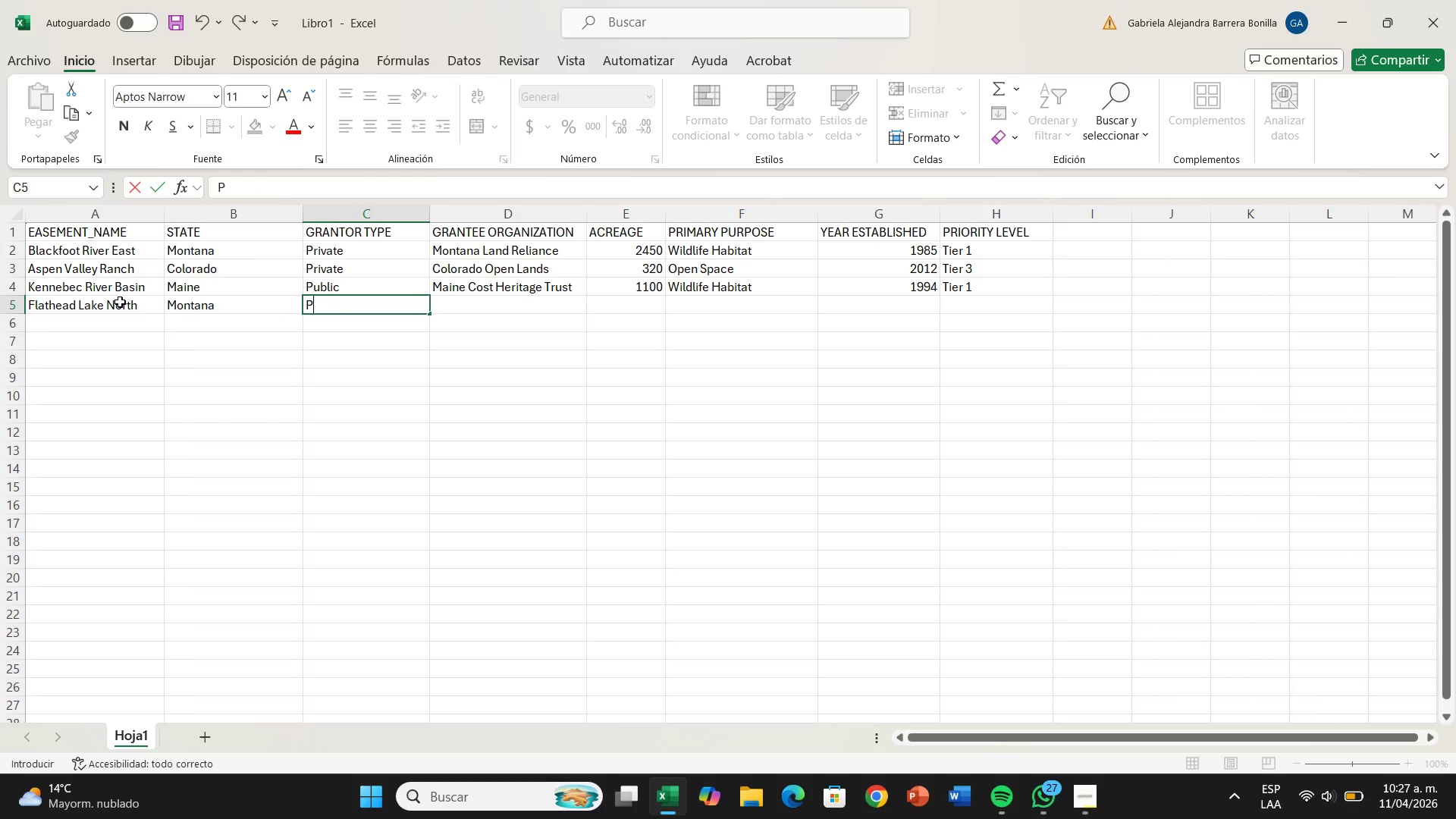 
key(CapsLock)
 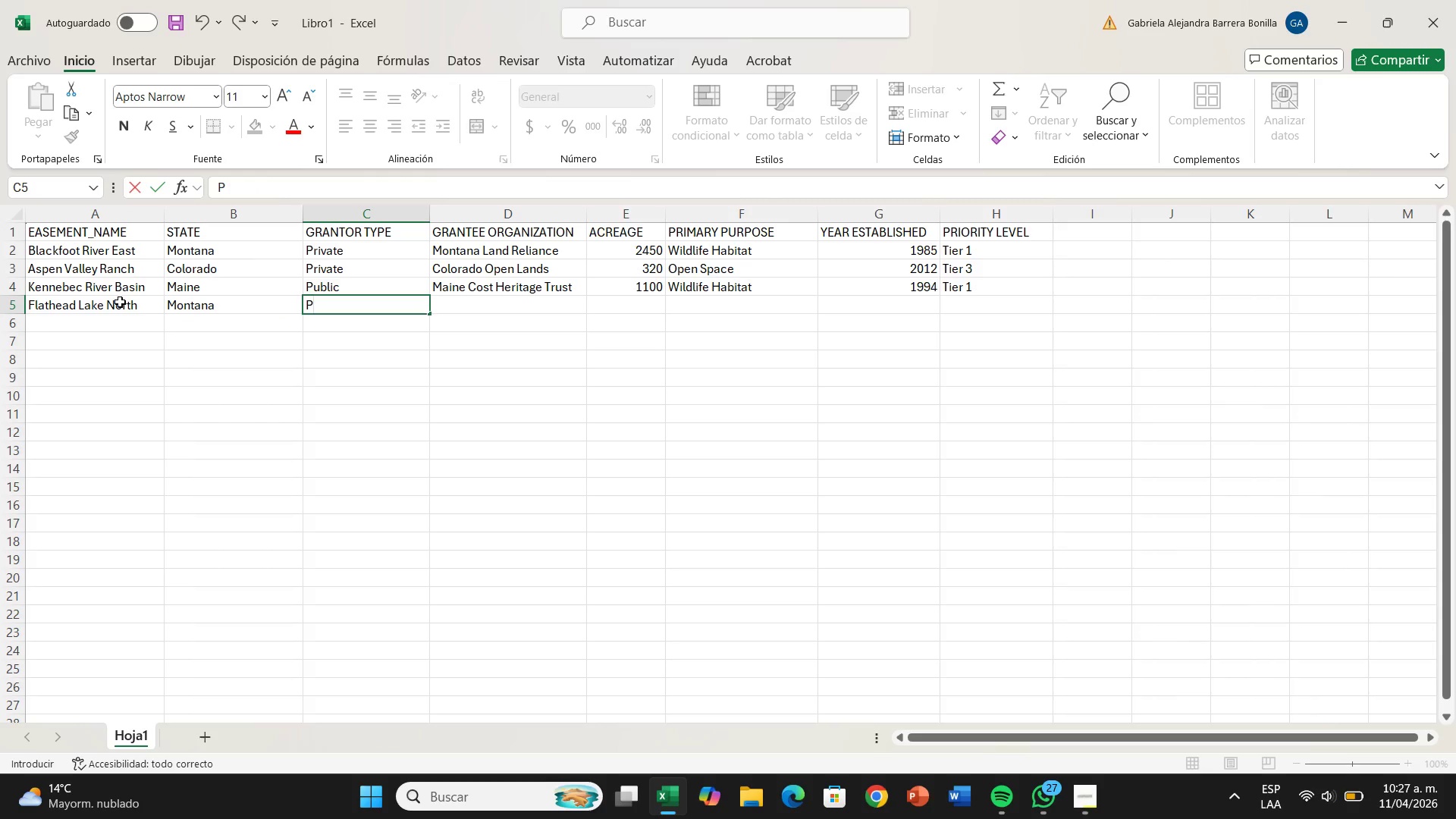 
key(R)
 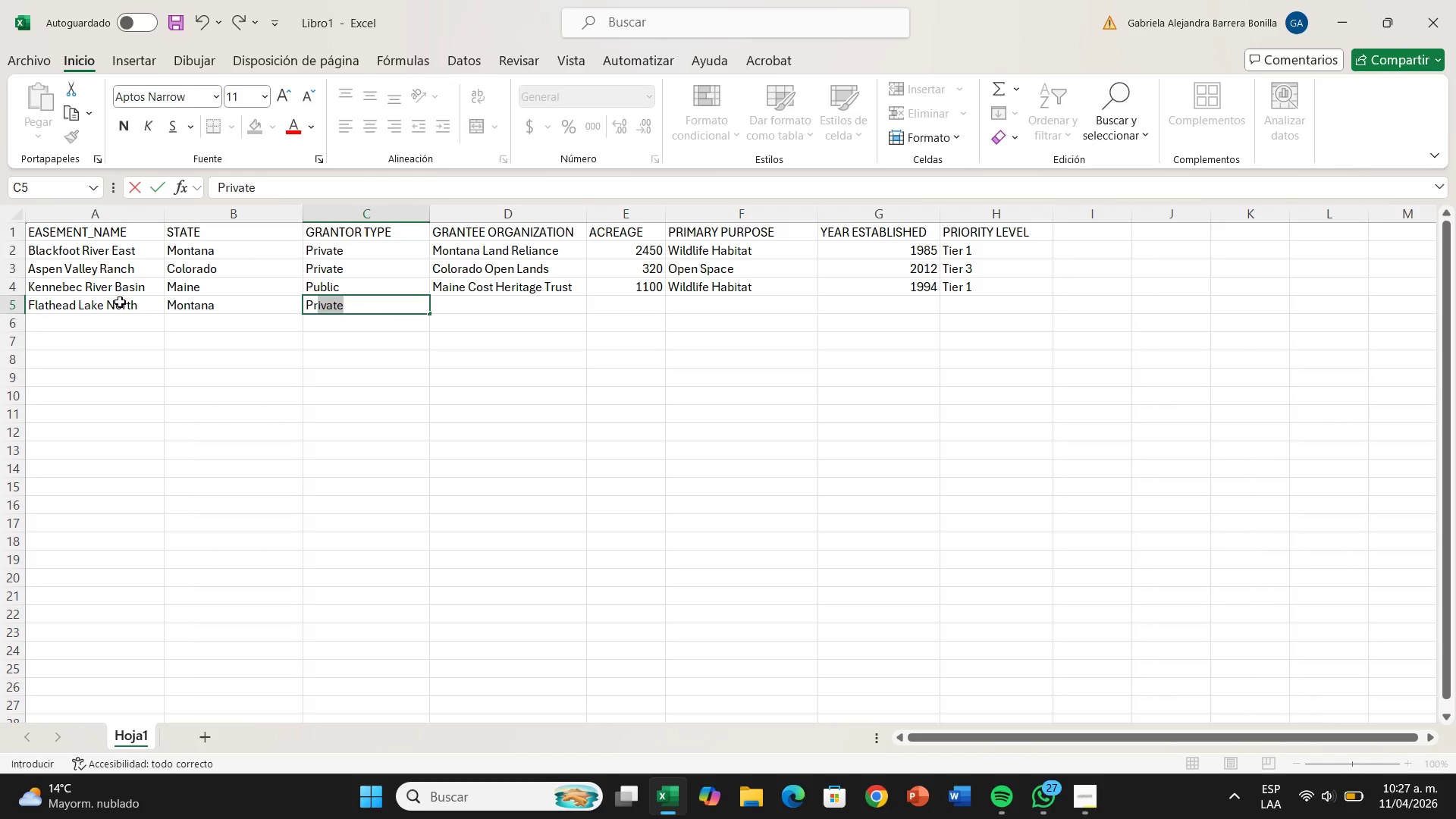 
key(ArrowRight)
 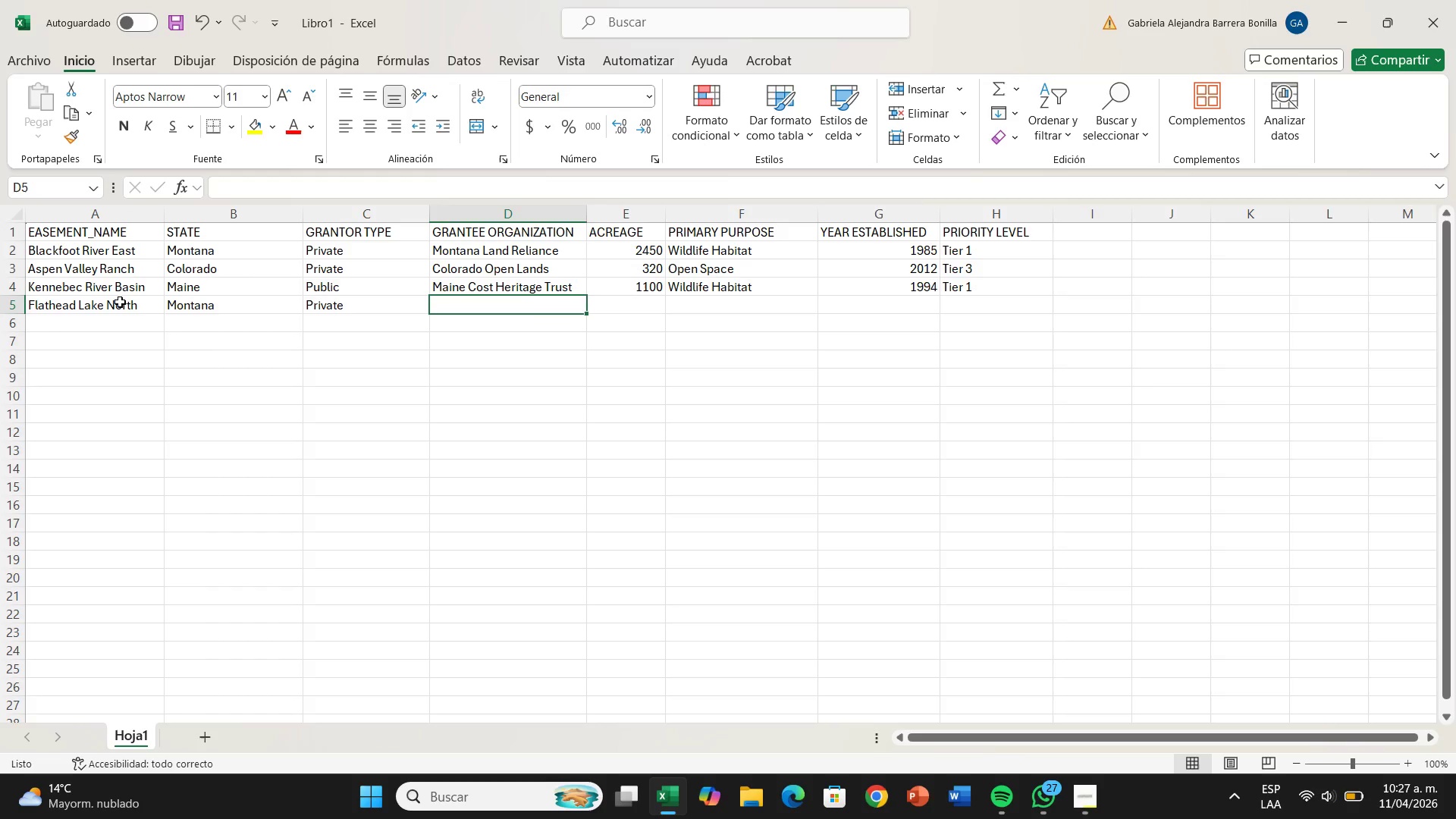 
type(Five Valleys Land Trs)
key(Backspace)
type(ust)
 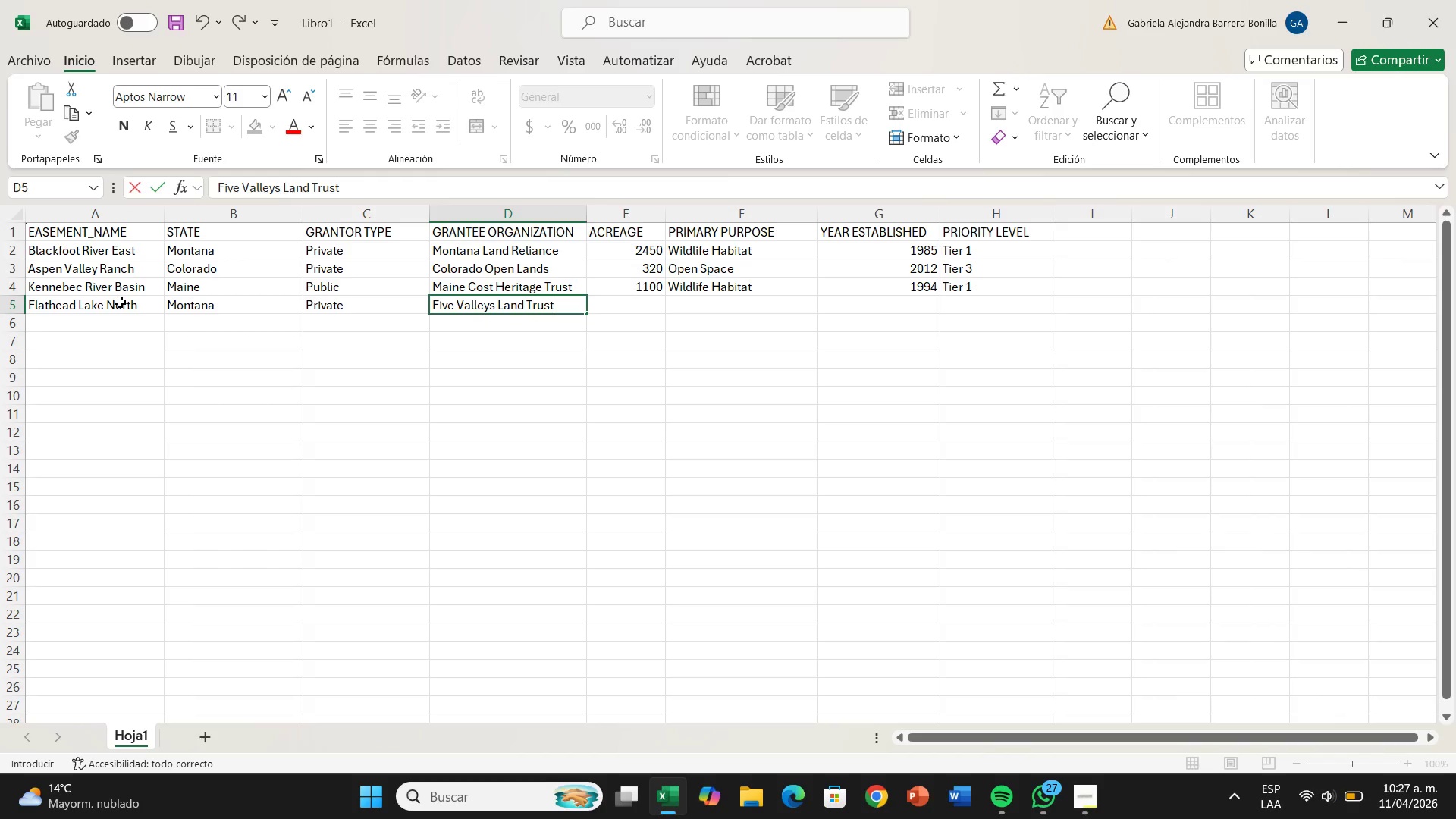 
key(ArrowRight)
 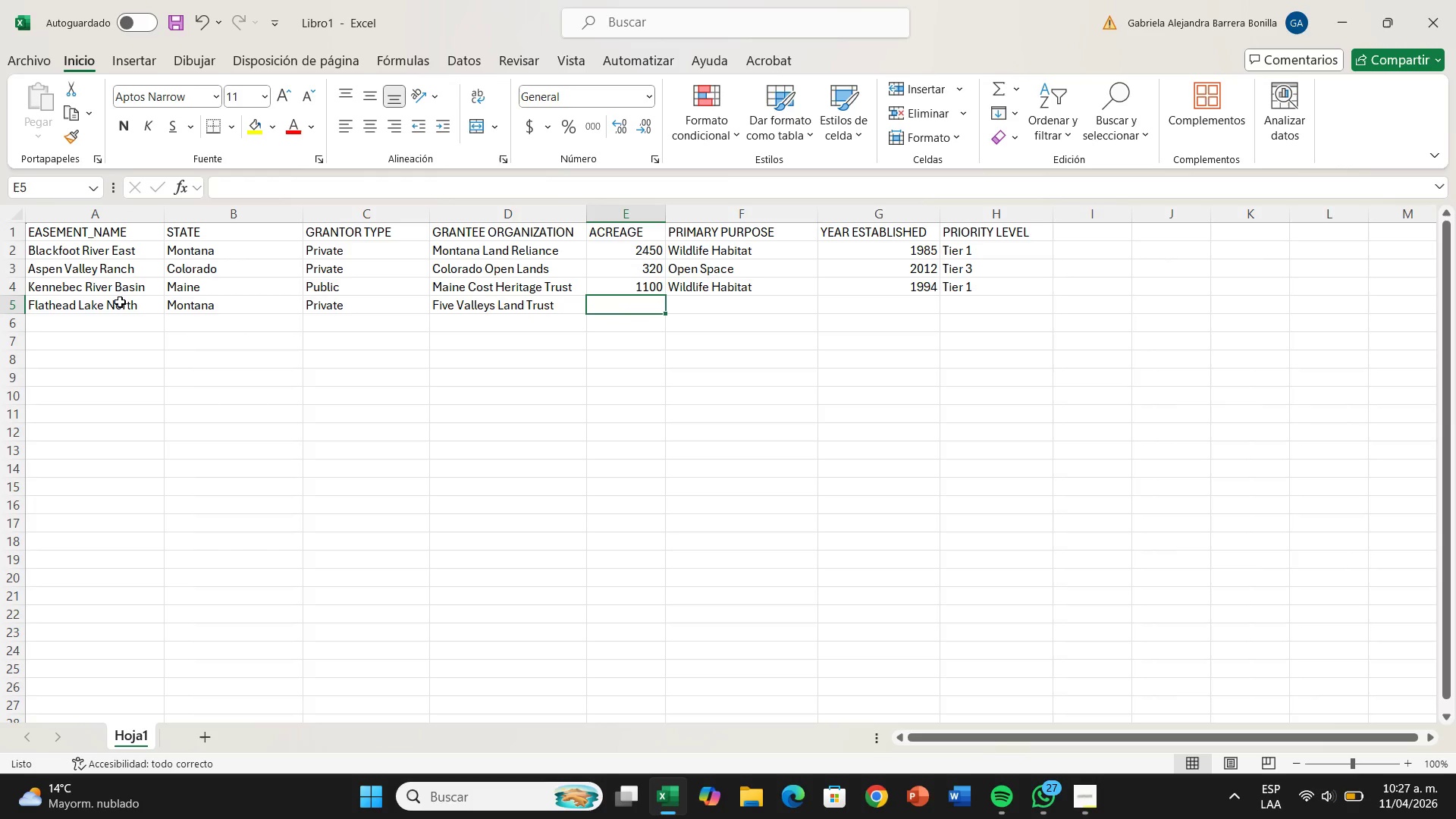 
key(CapsLock)
 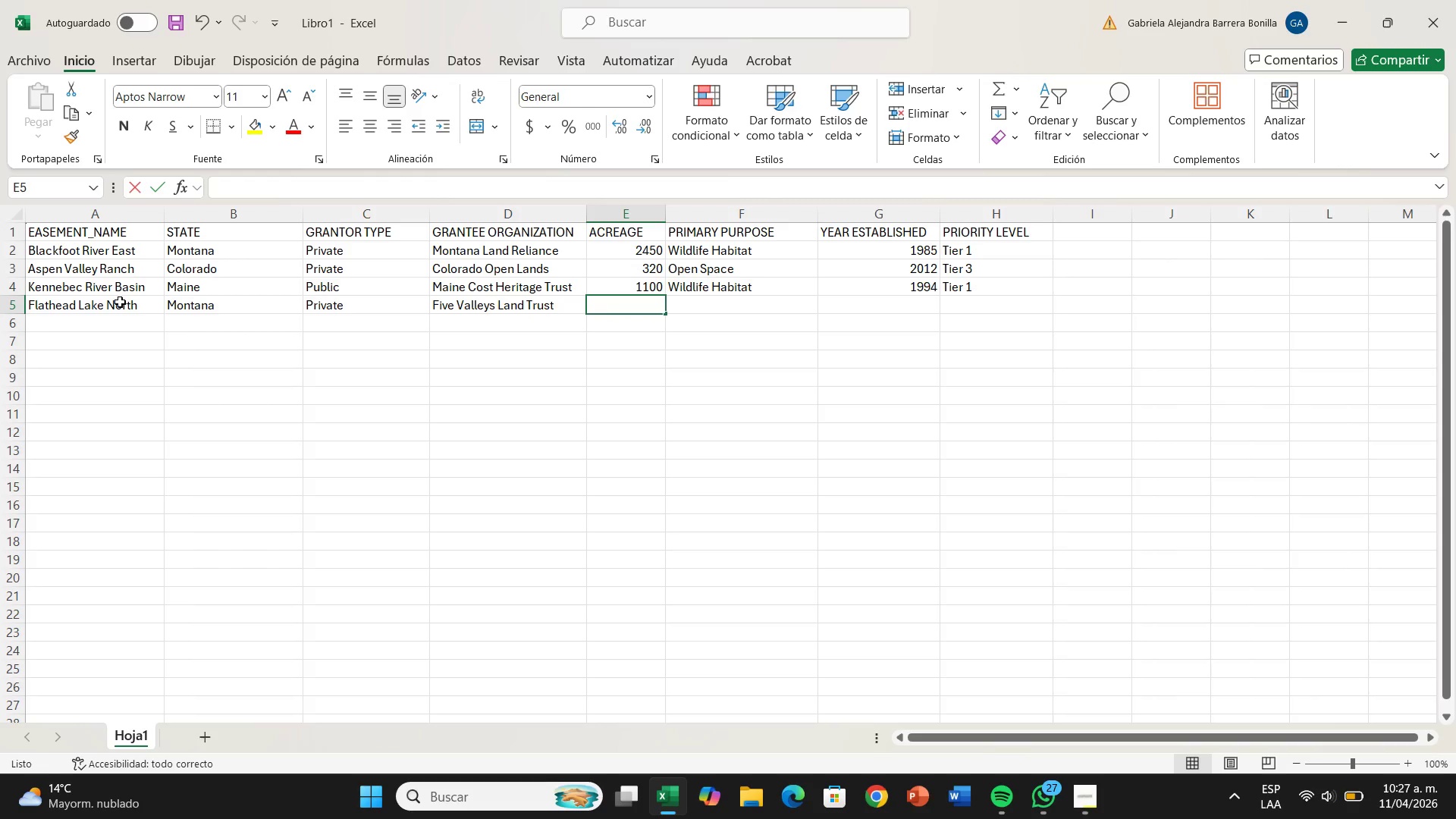 
key(M)
 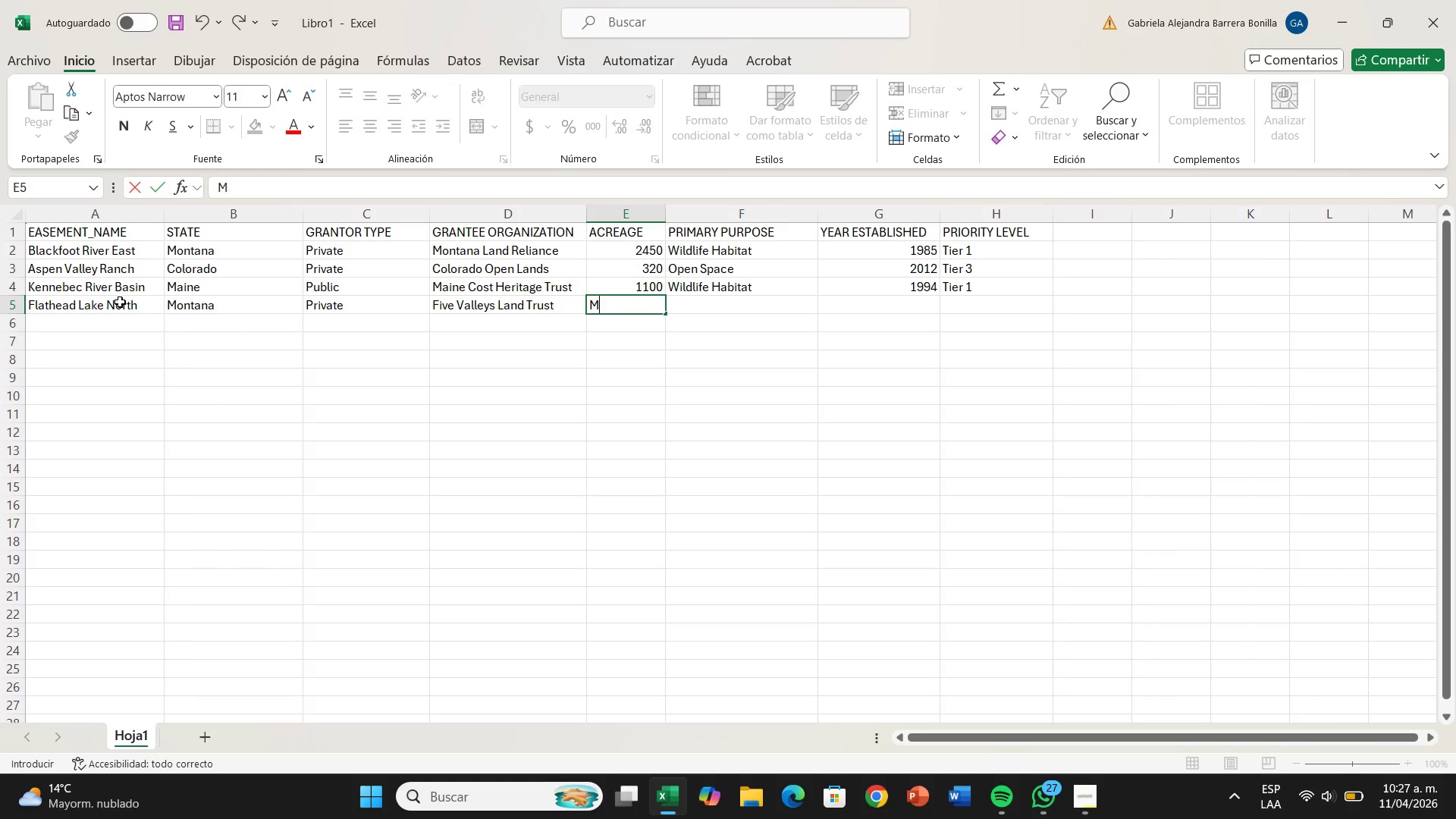 
key(CapsLock)
 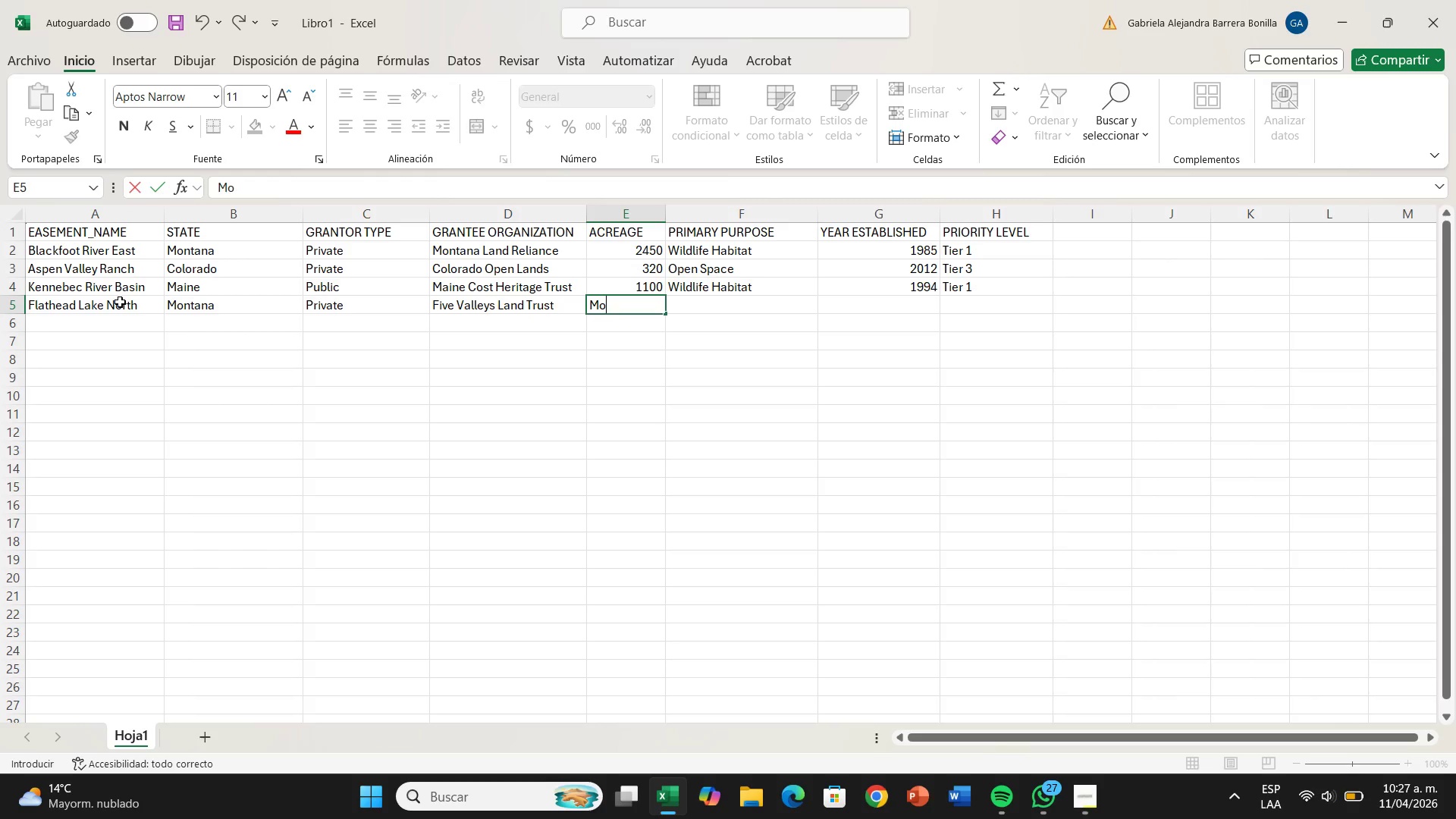 
key(O)
 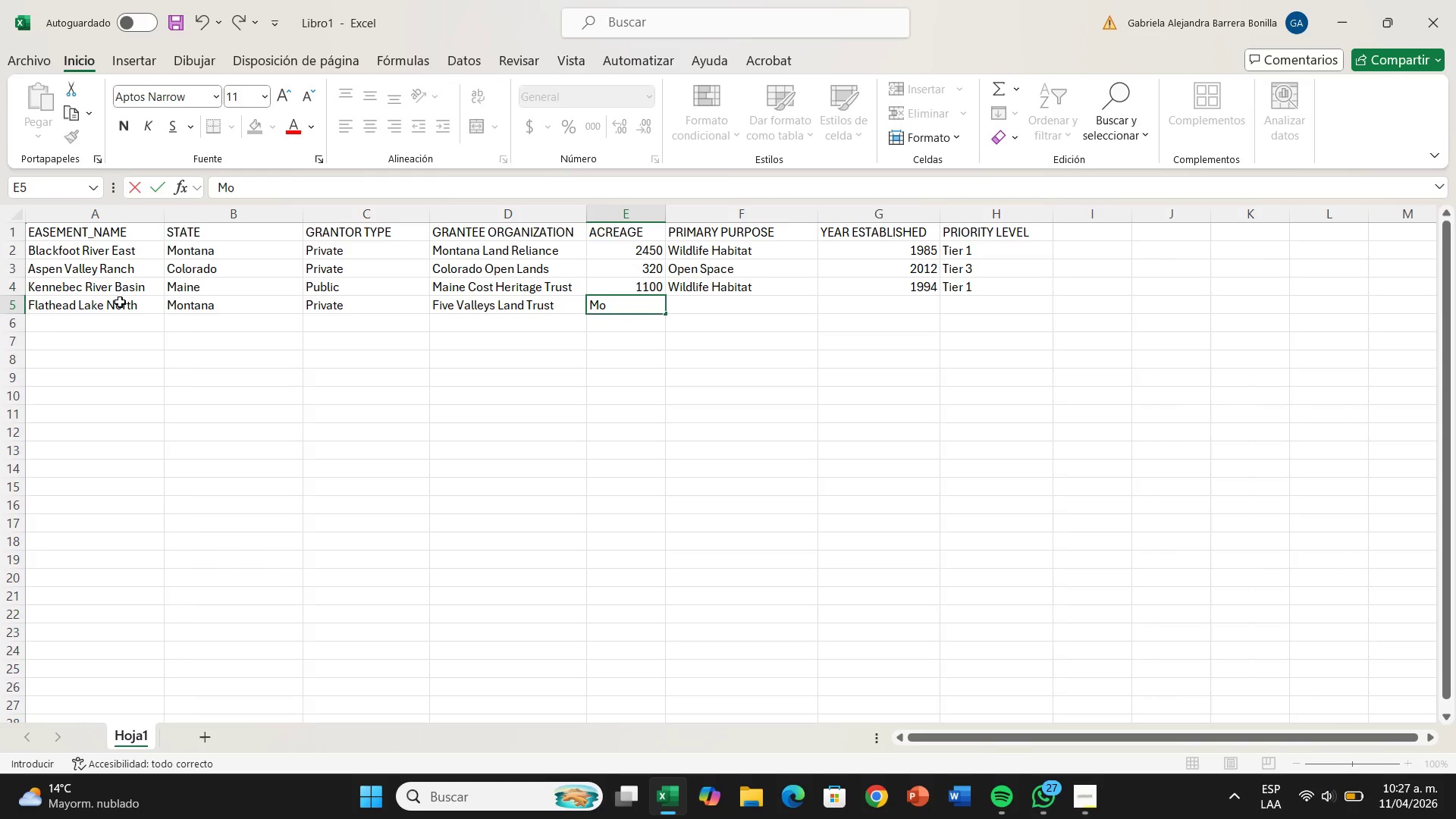 
key(Backspace)
 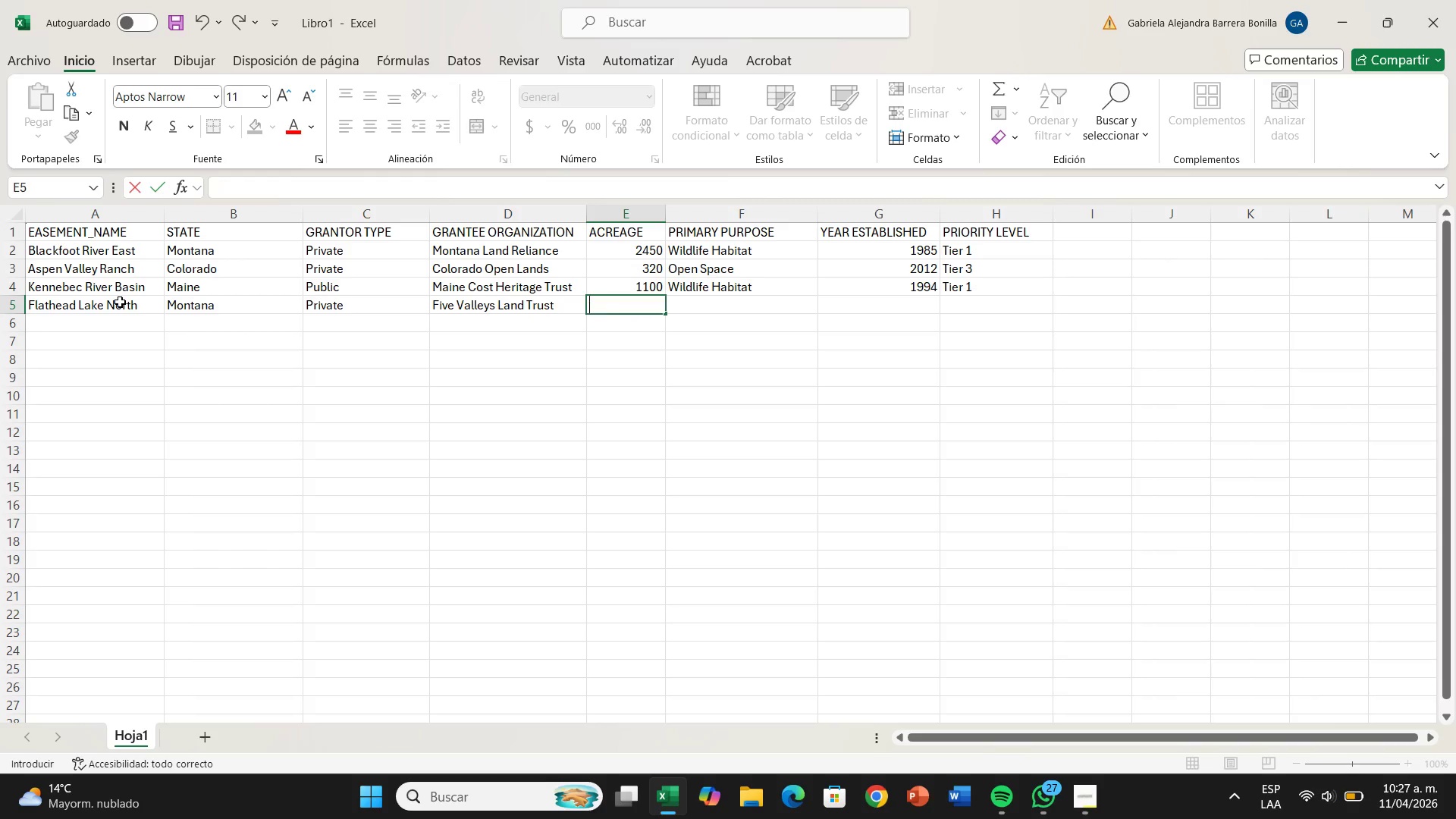 
key(Backspace)
 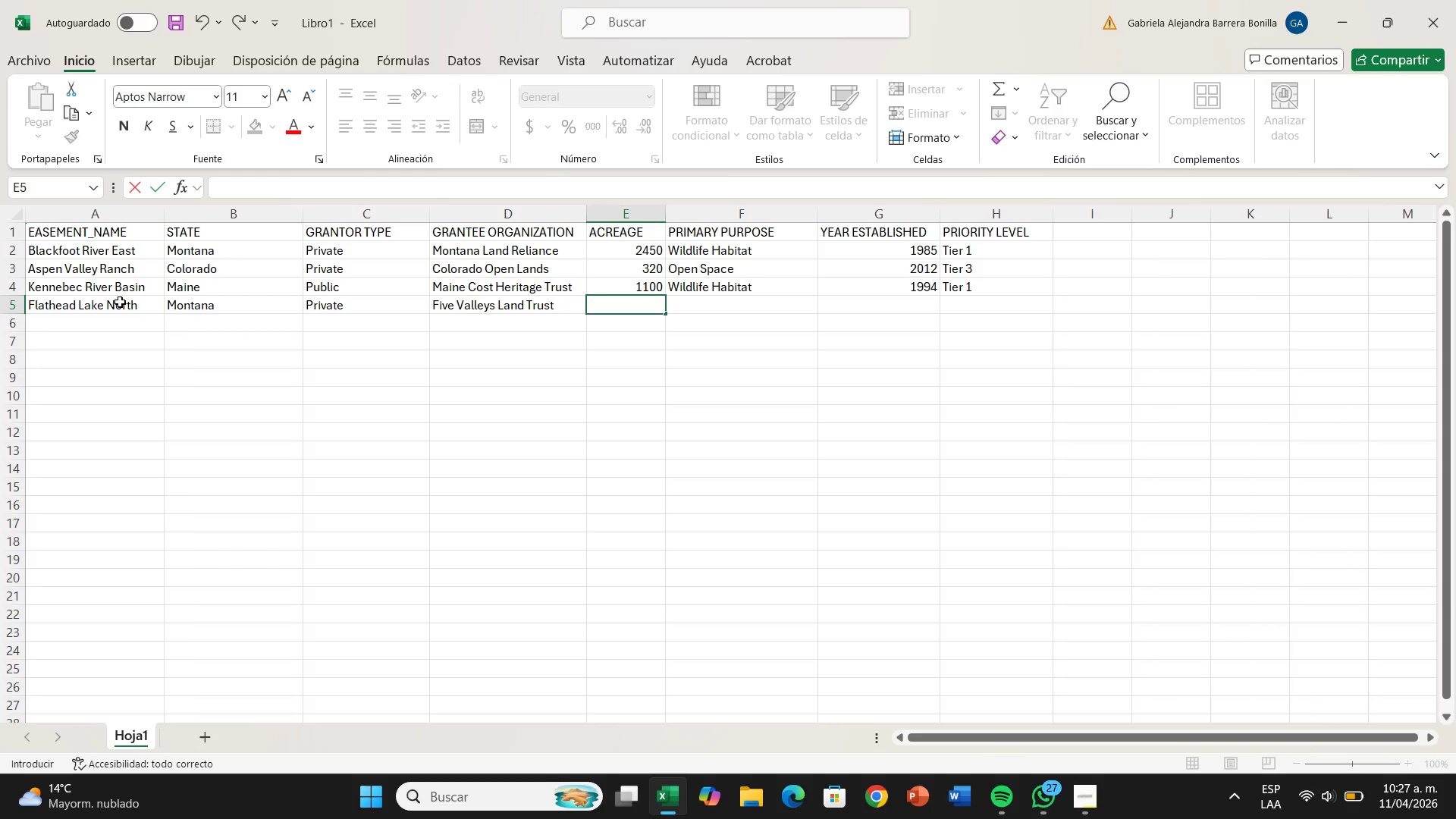 
type(850)
 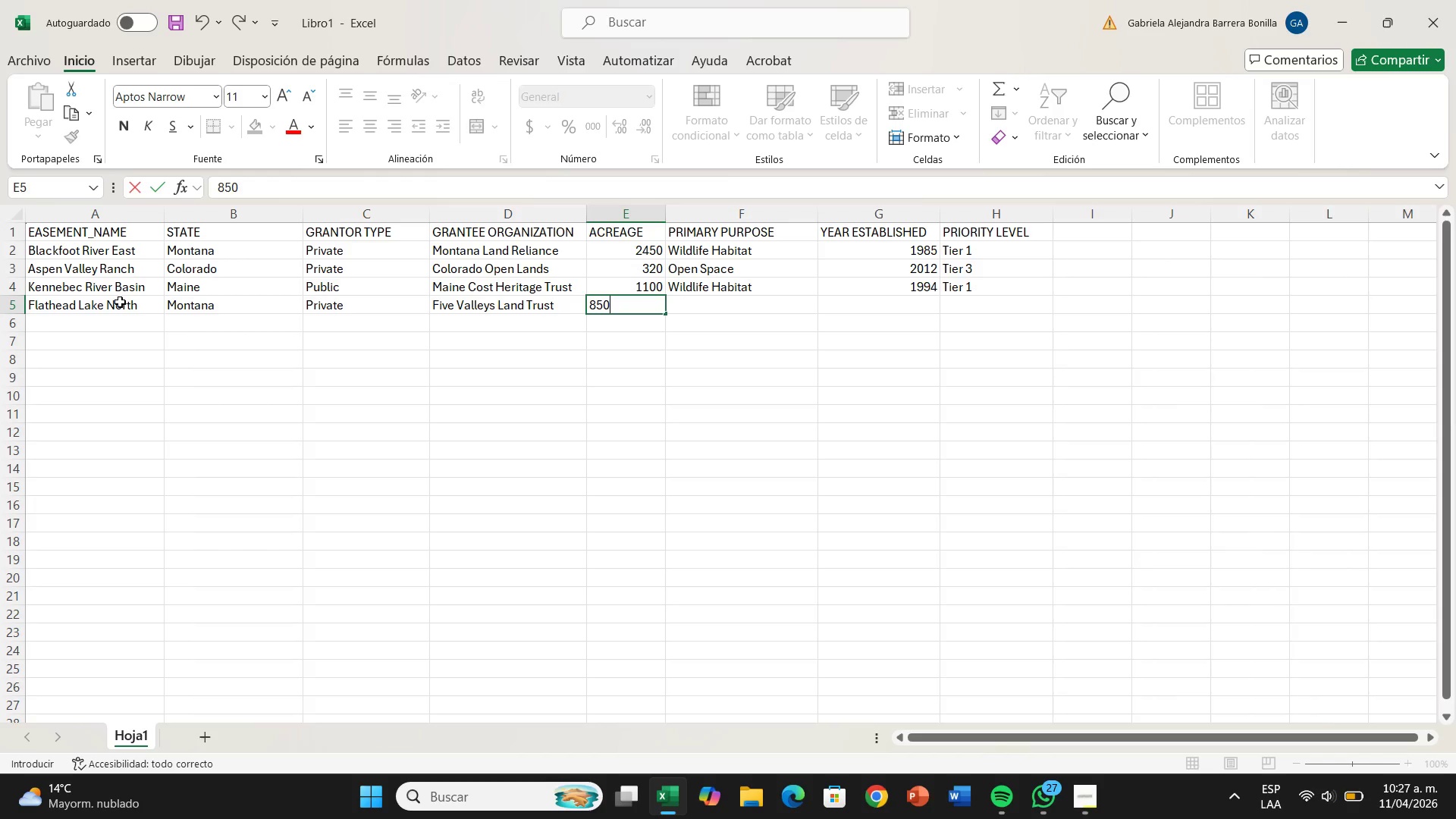 
key(ArrowRight)
 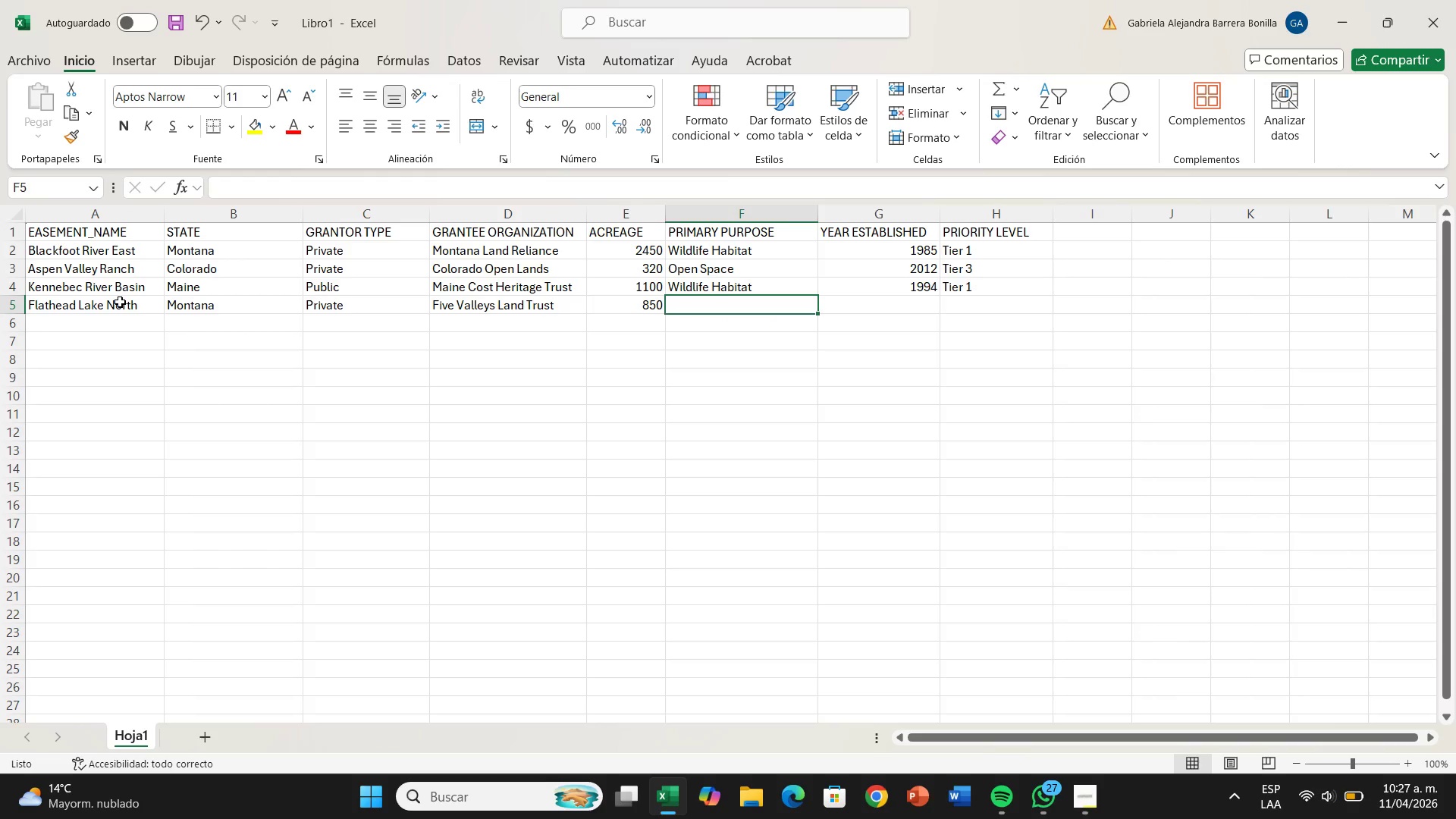 
key(CapsLock)
 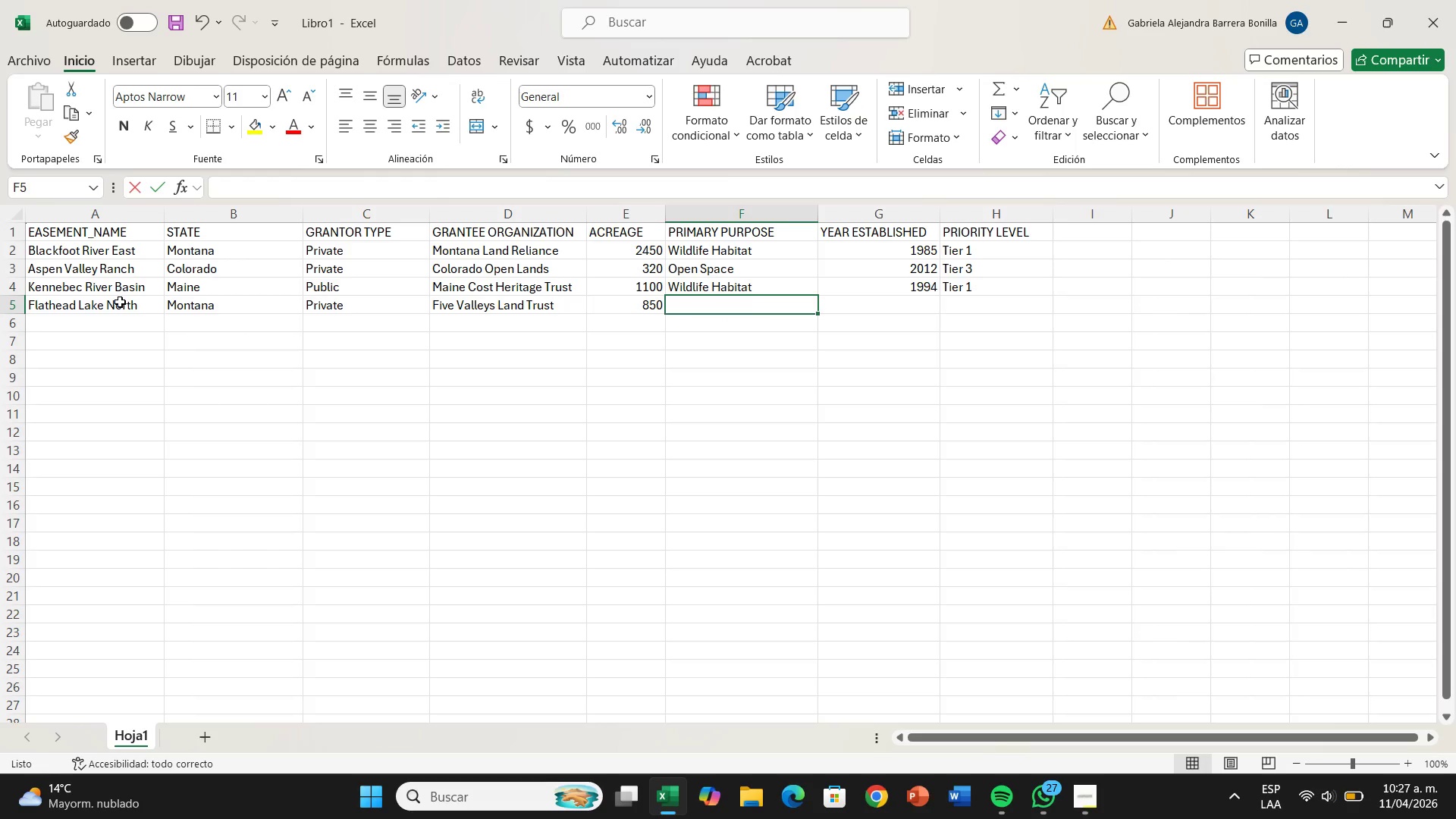 
key(W)
 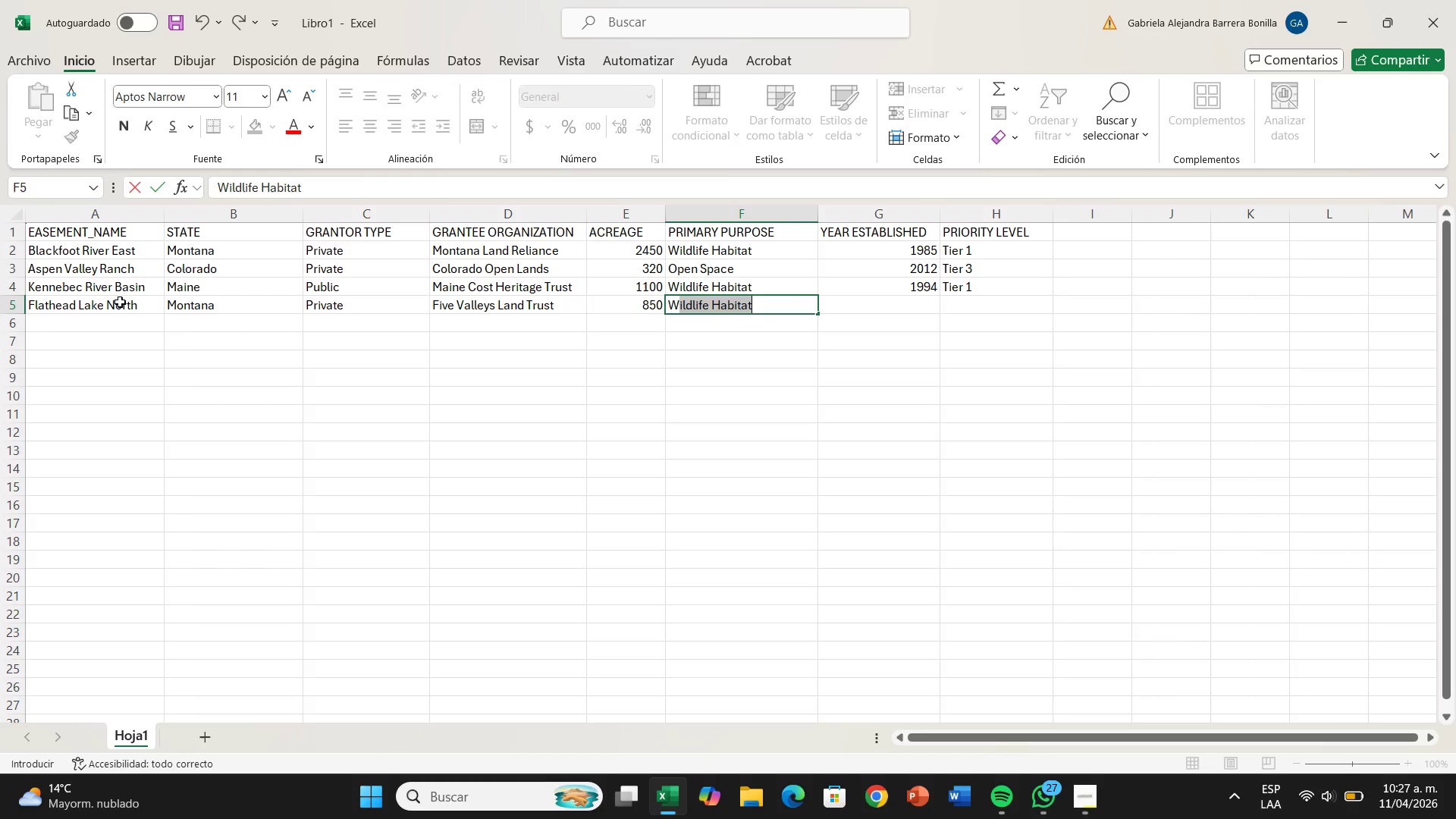 
key(CapsLock)
 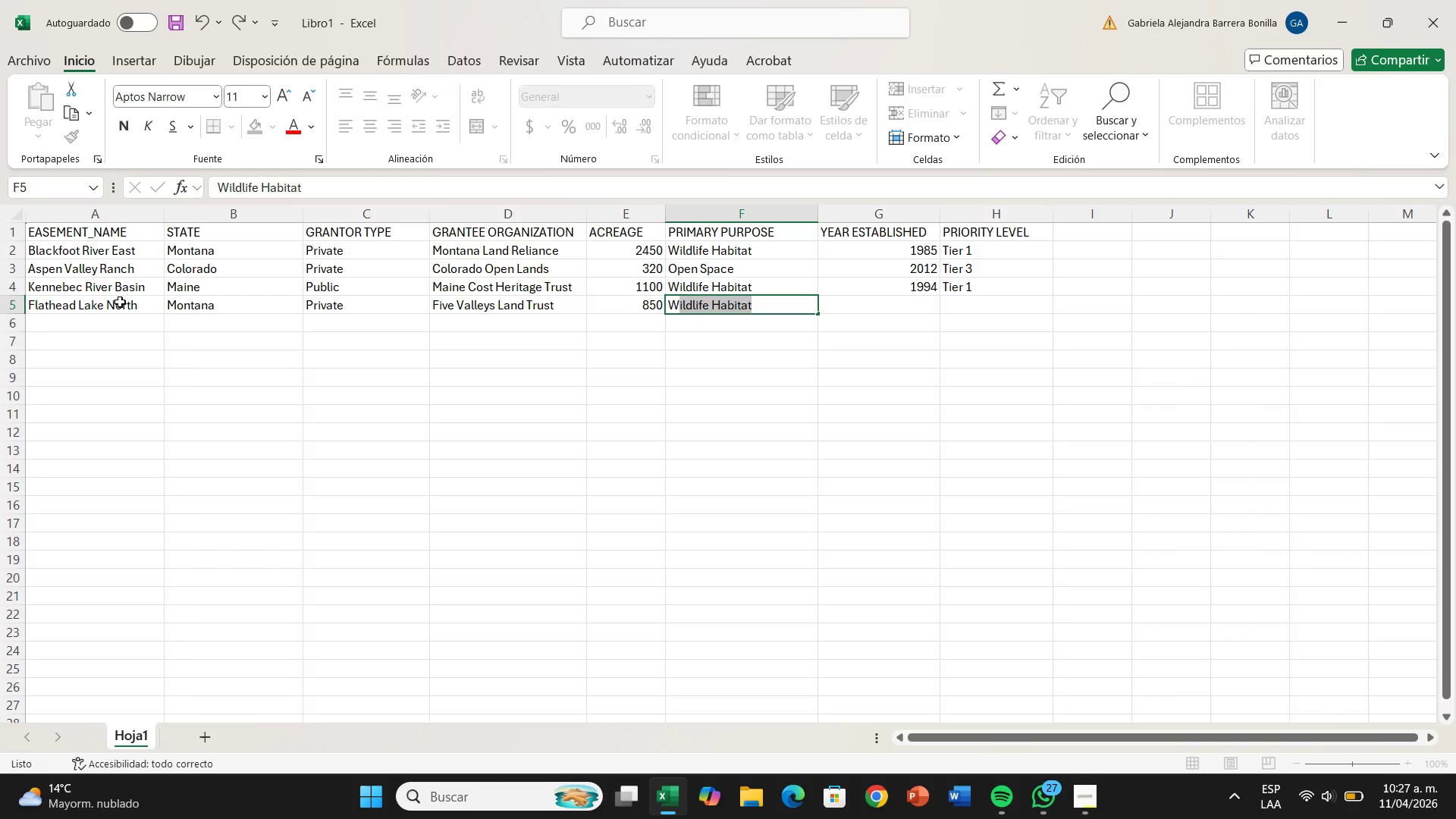 
key(ArrowRight)
 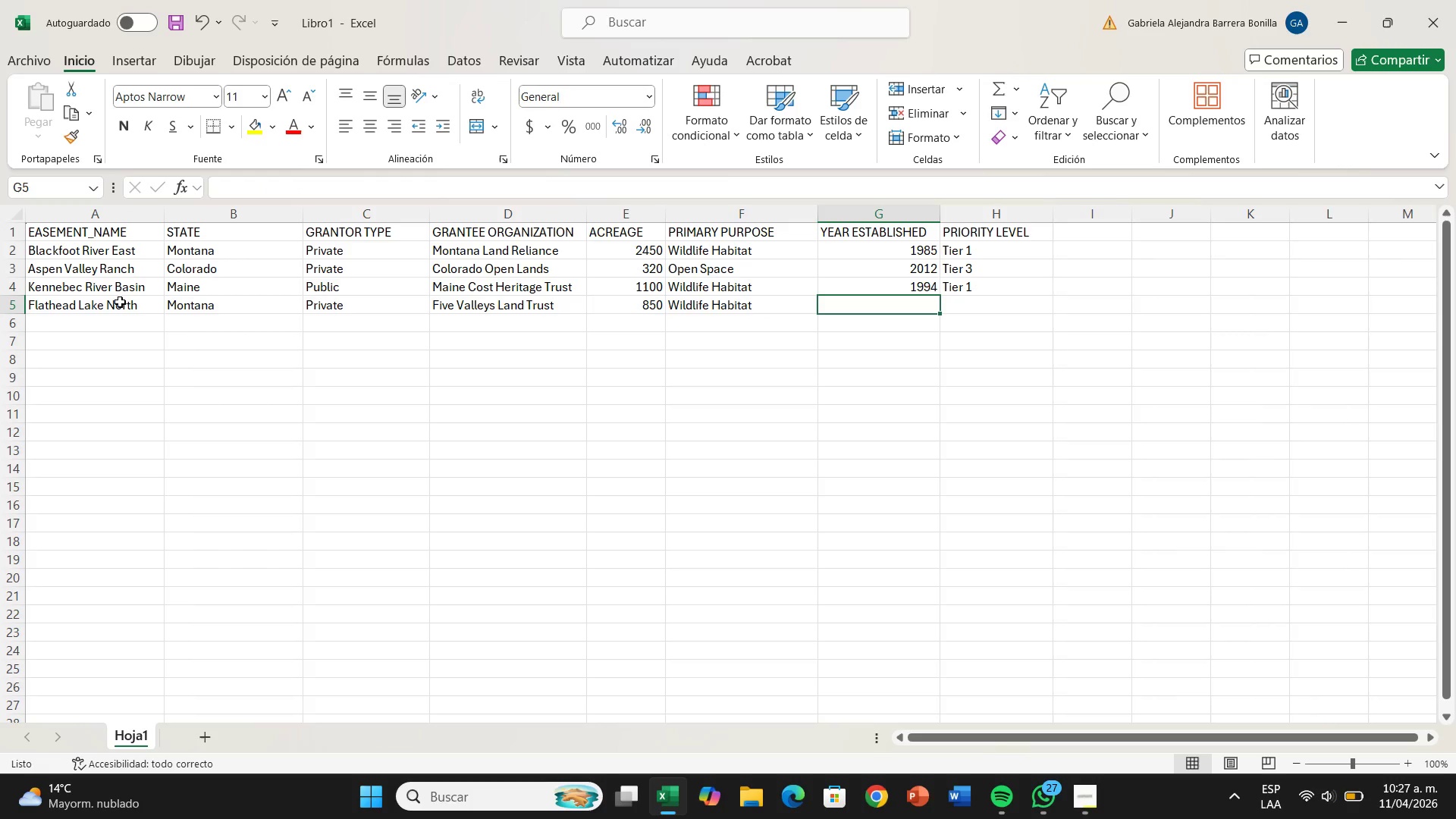 
type(1)
key(Backspace)
type(2001)
 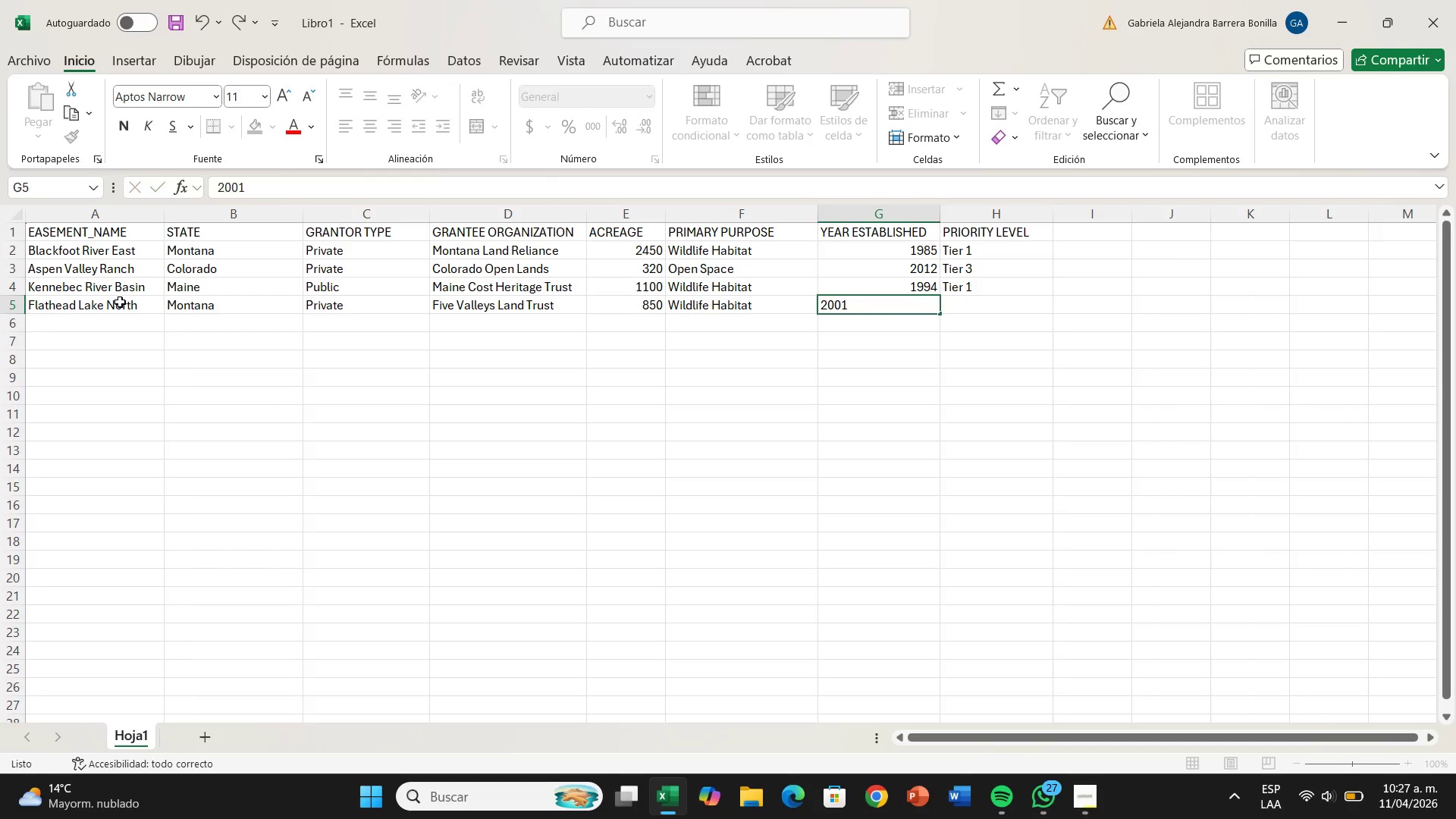 
key(ArrowRight)
 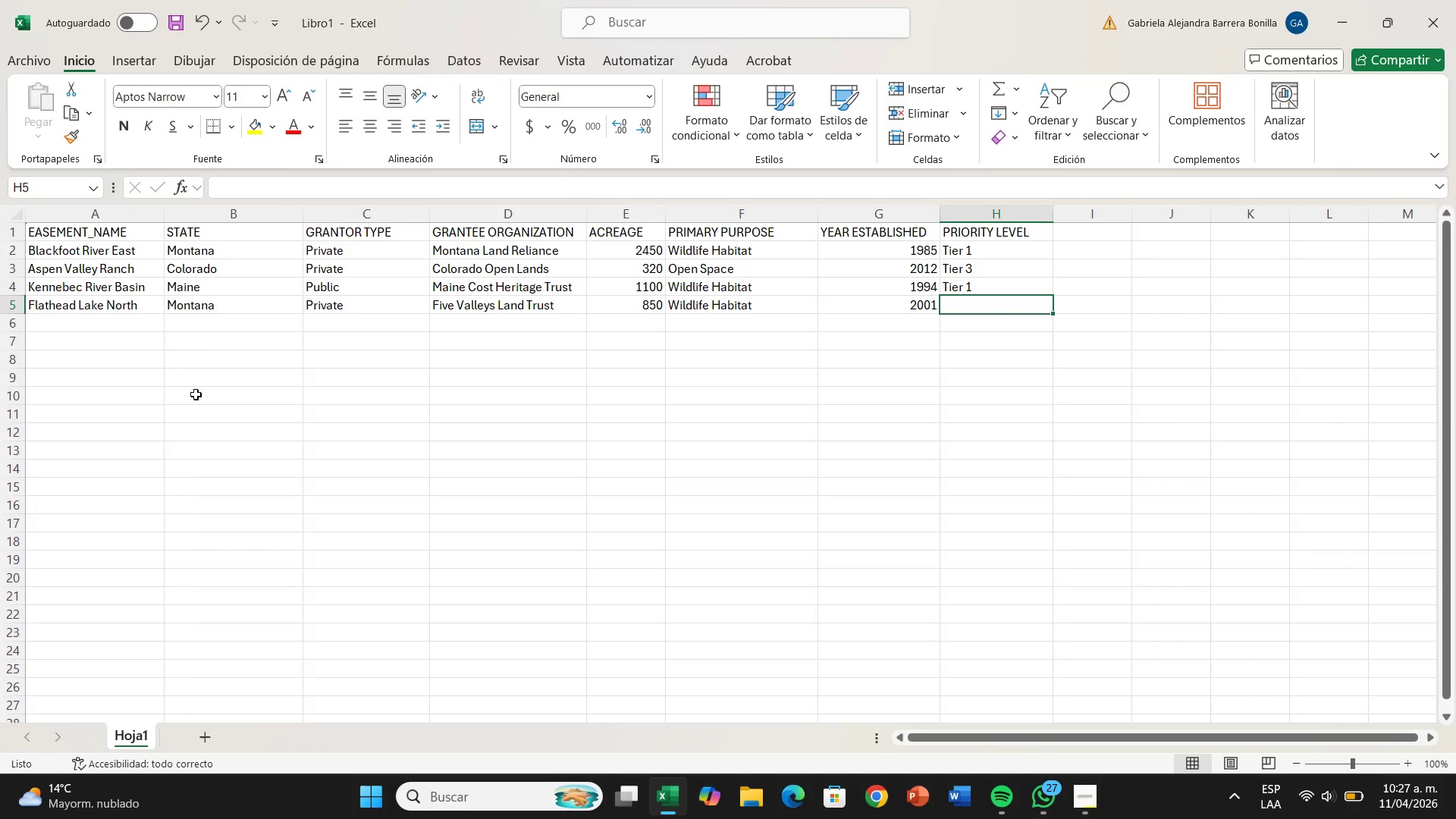 
left_click([114, 320])
 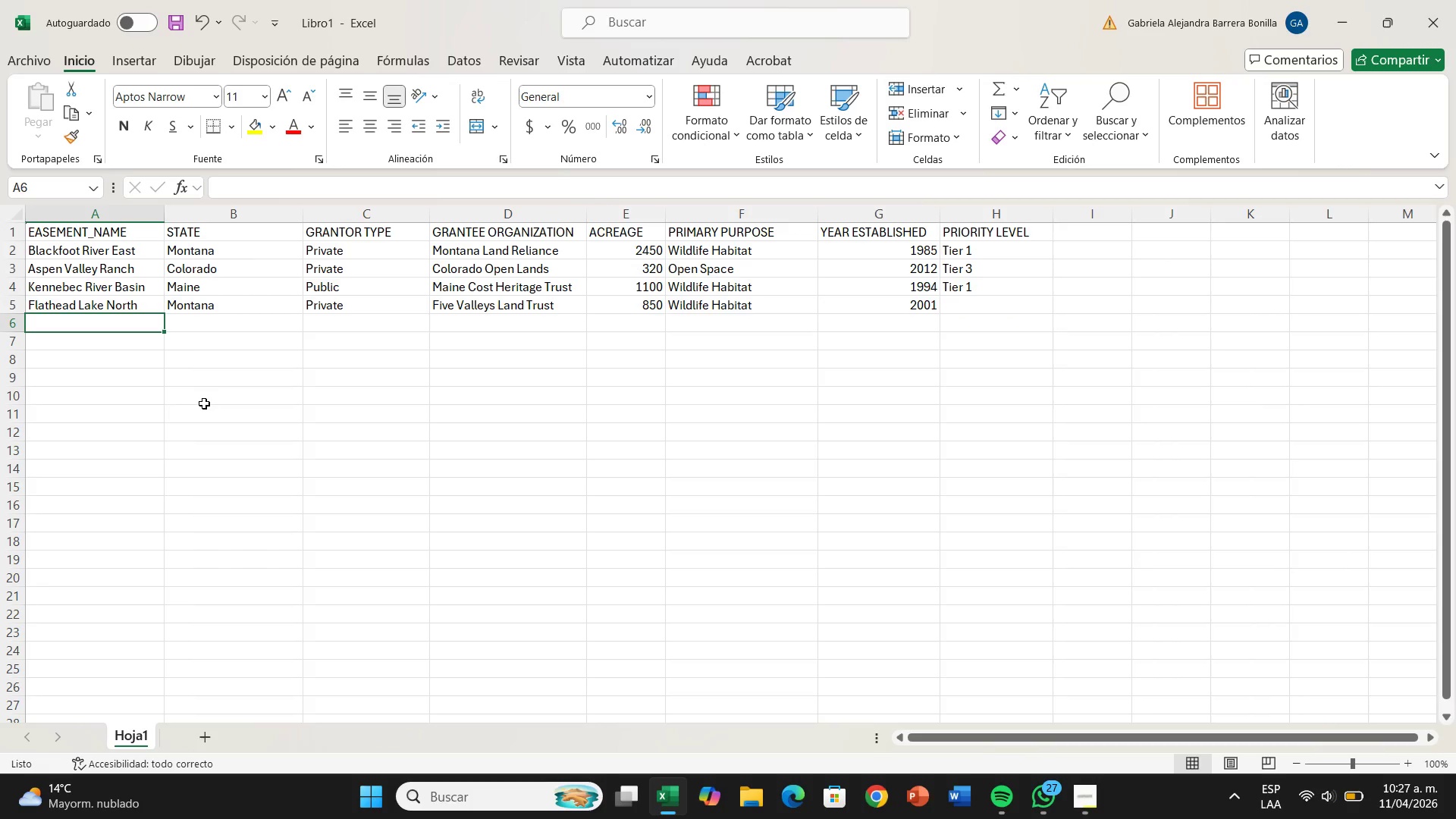 
type(Boulder Creek Estates)
 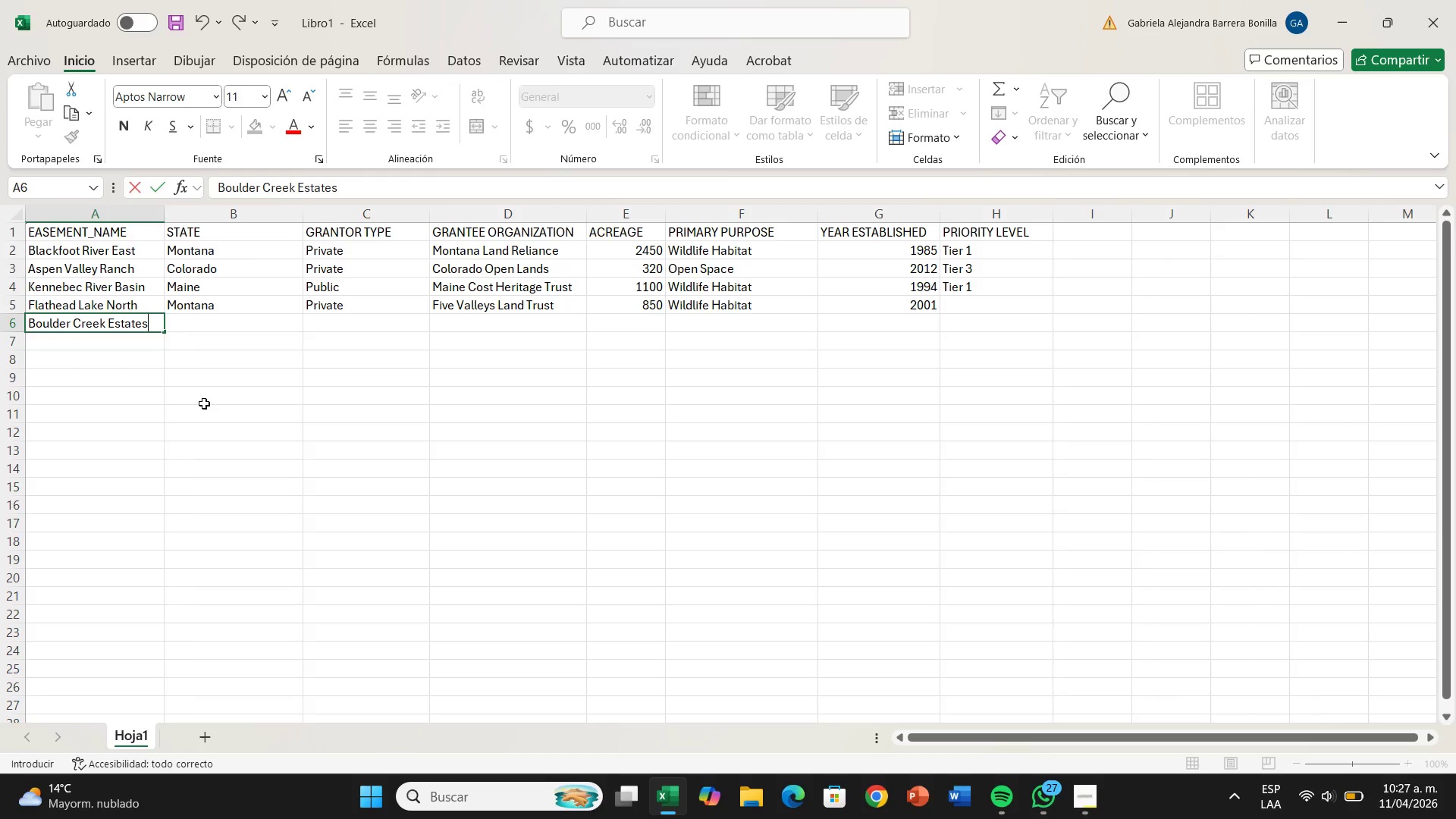 
key(ArrowRight)
 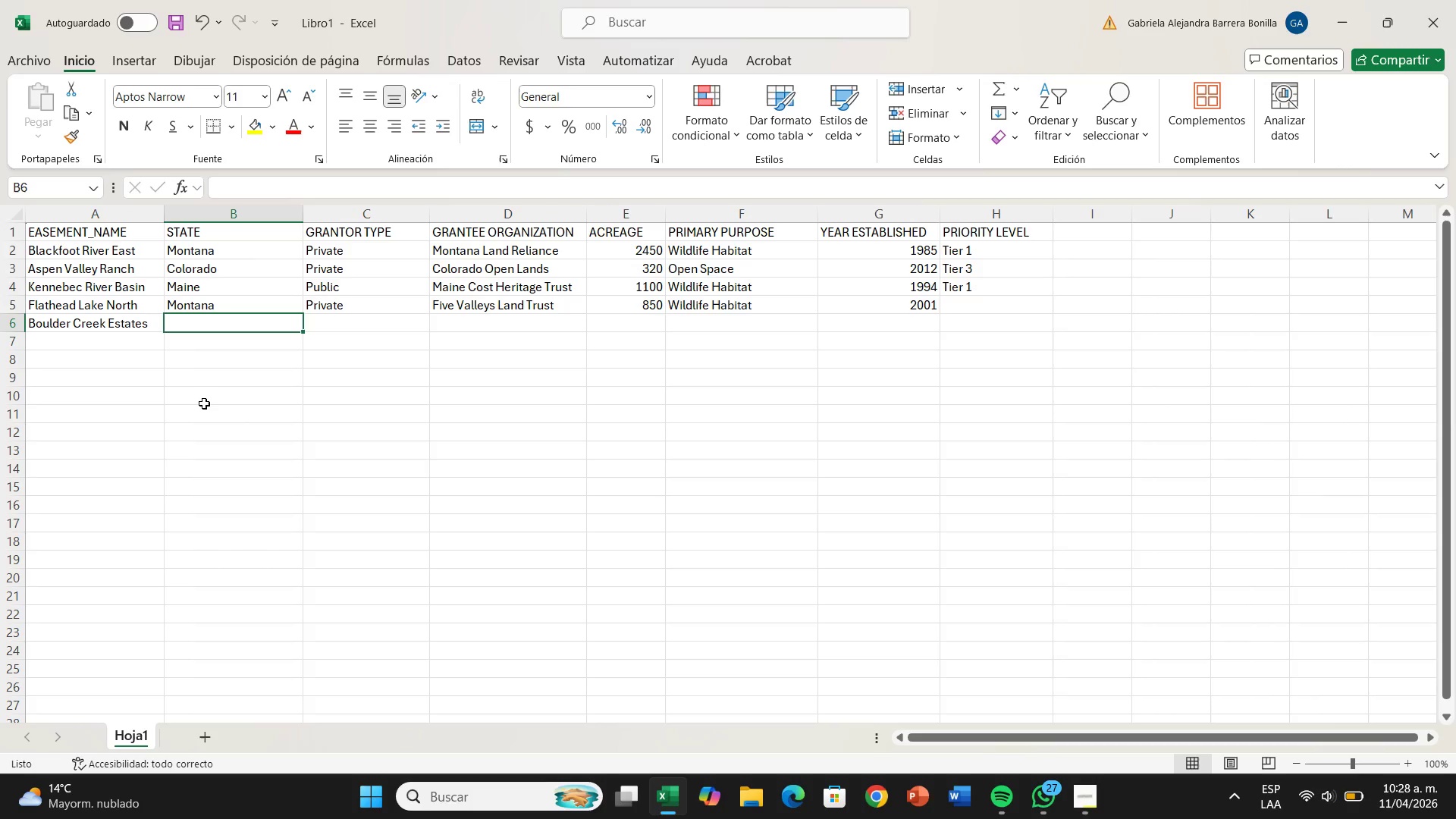 
key(CapsLock)
 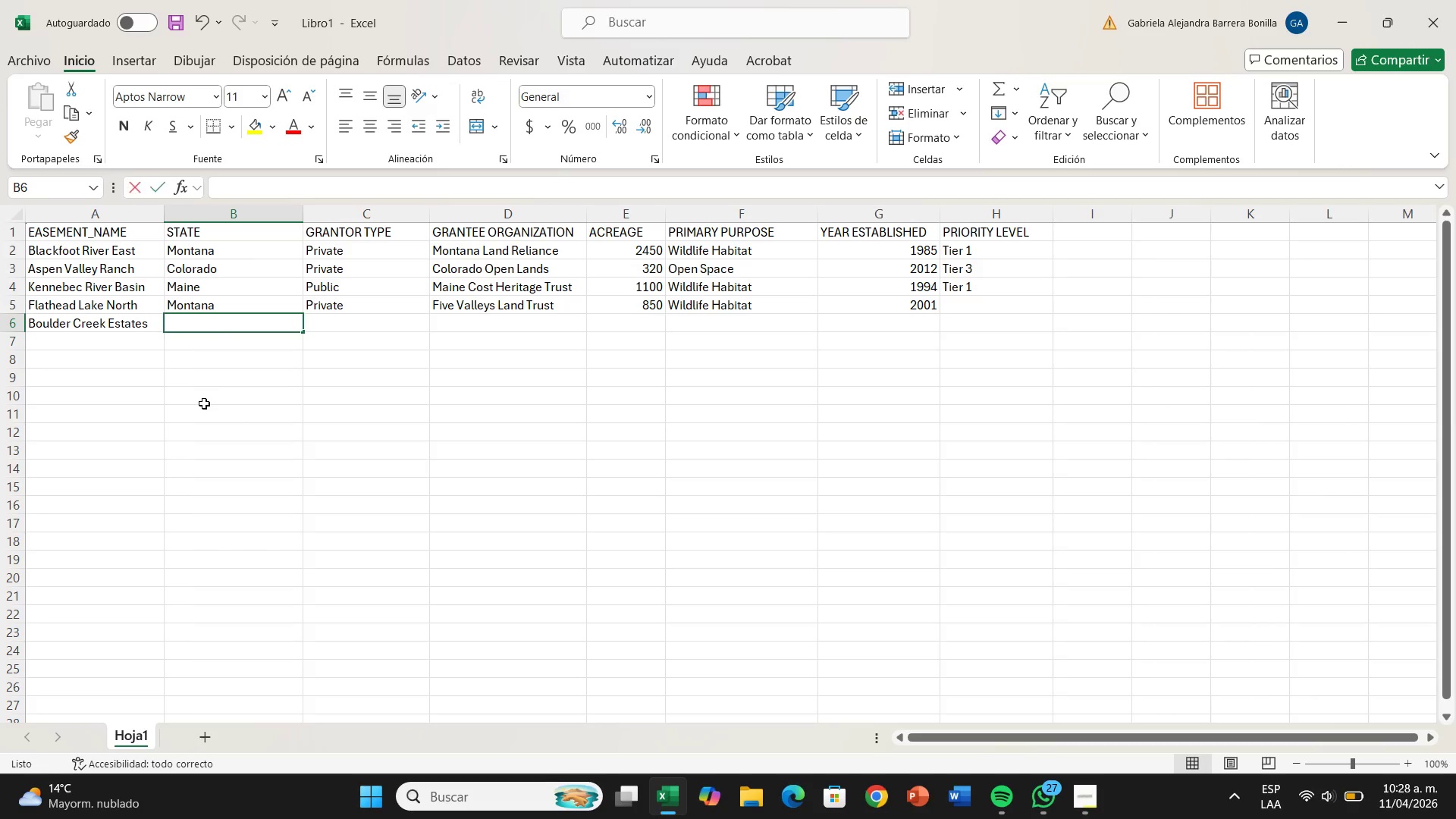 
key(C)
 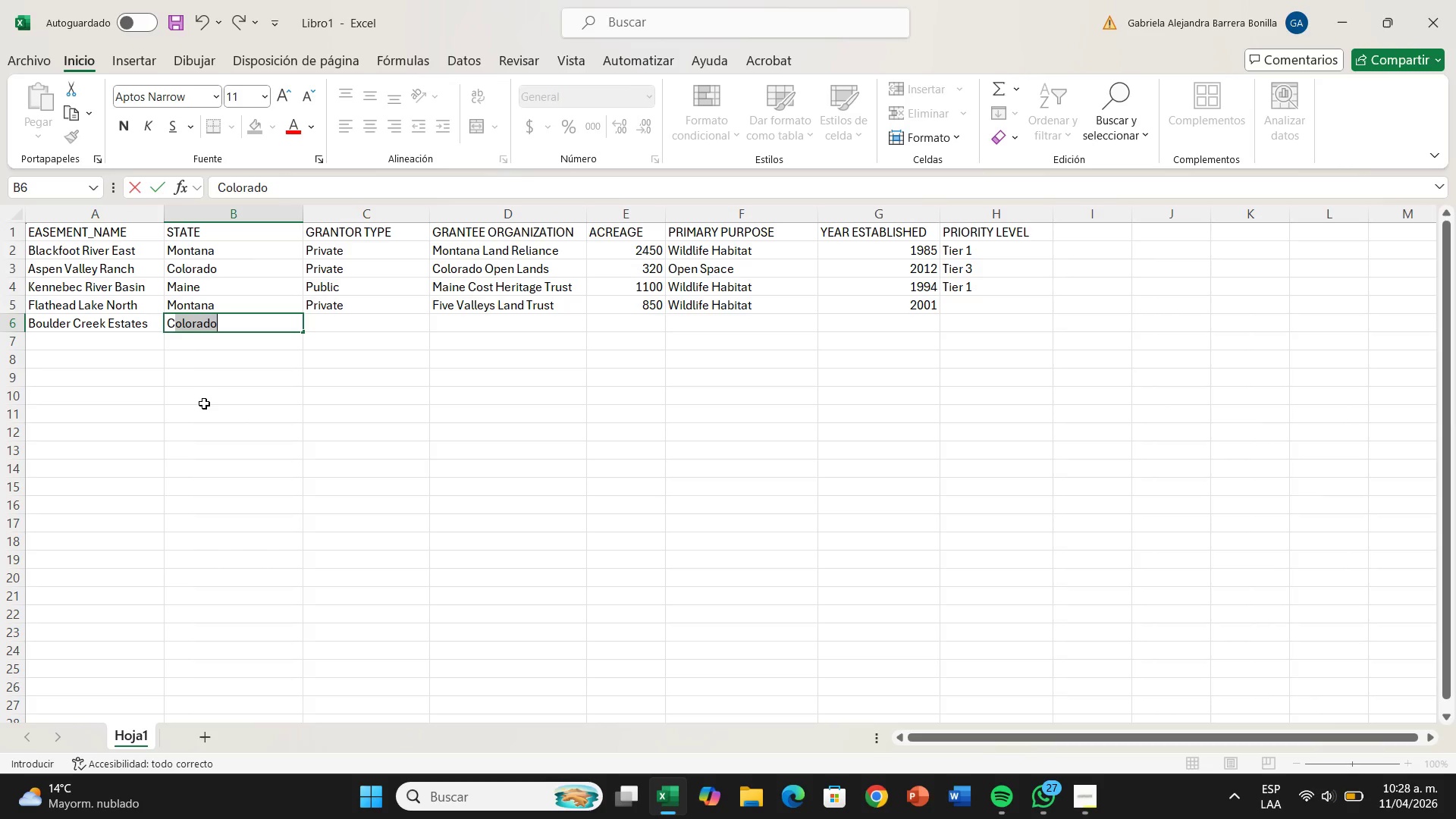 
key(CapsLock)
 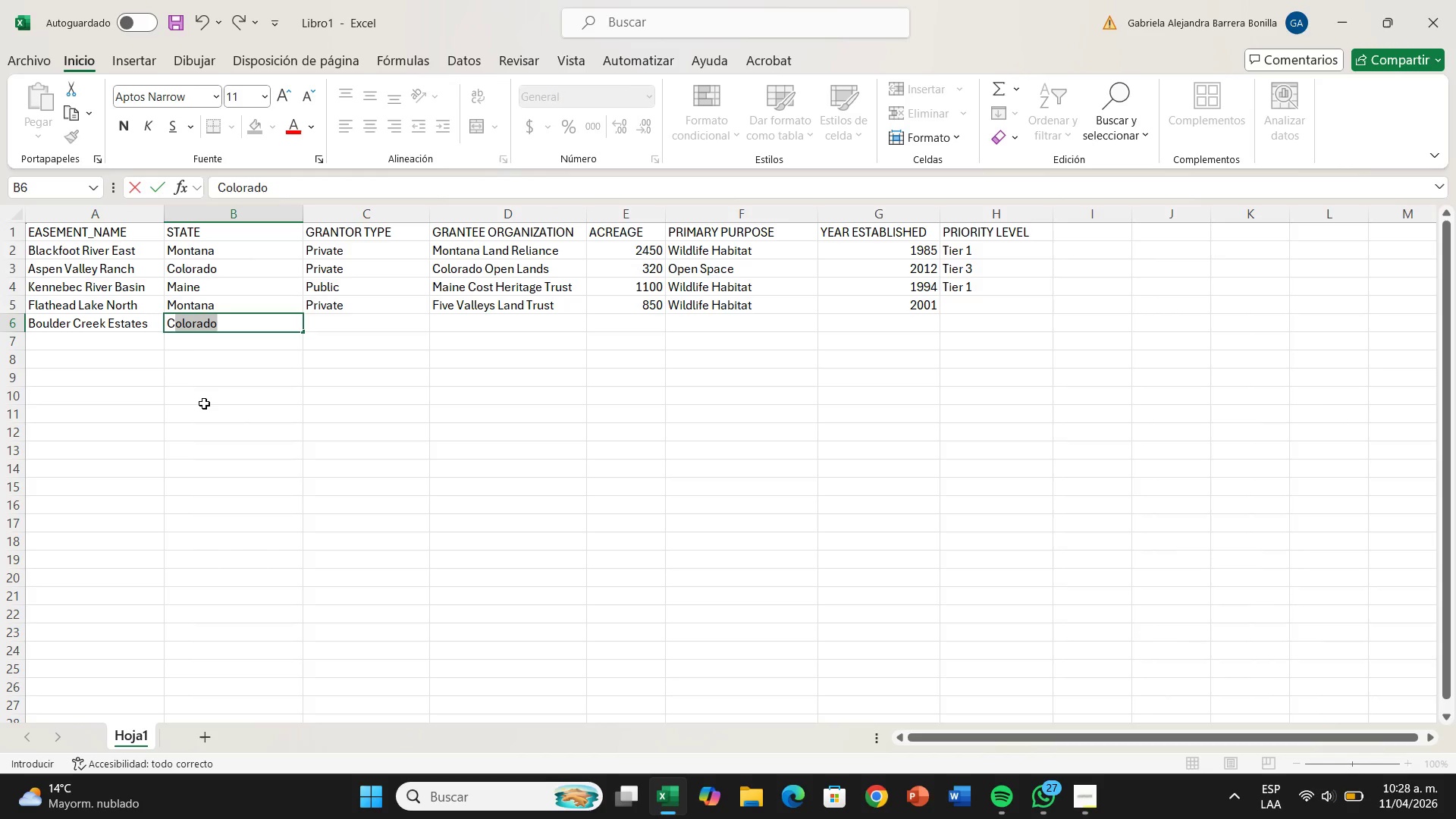 
key(ArrowRight)
 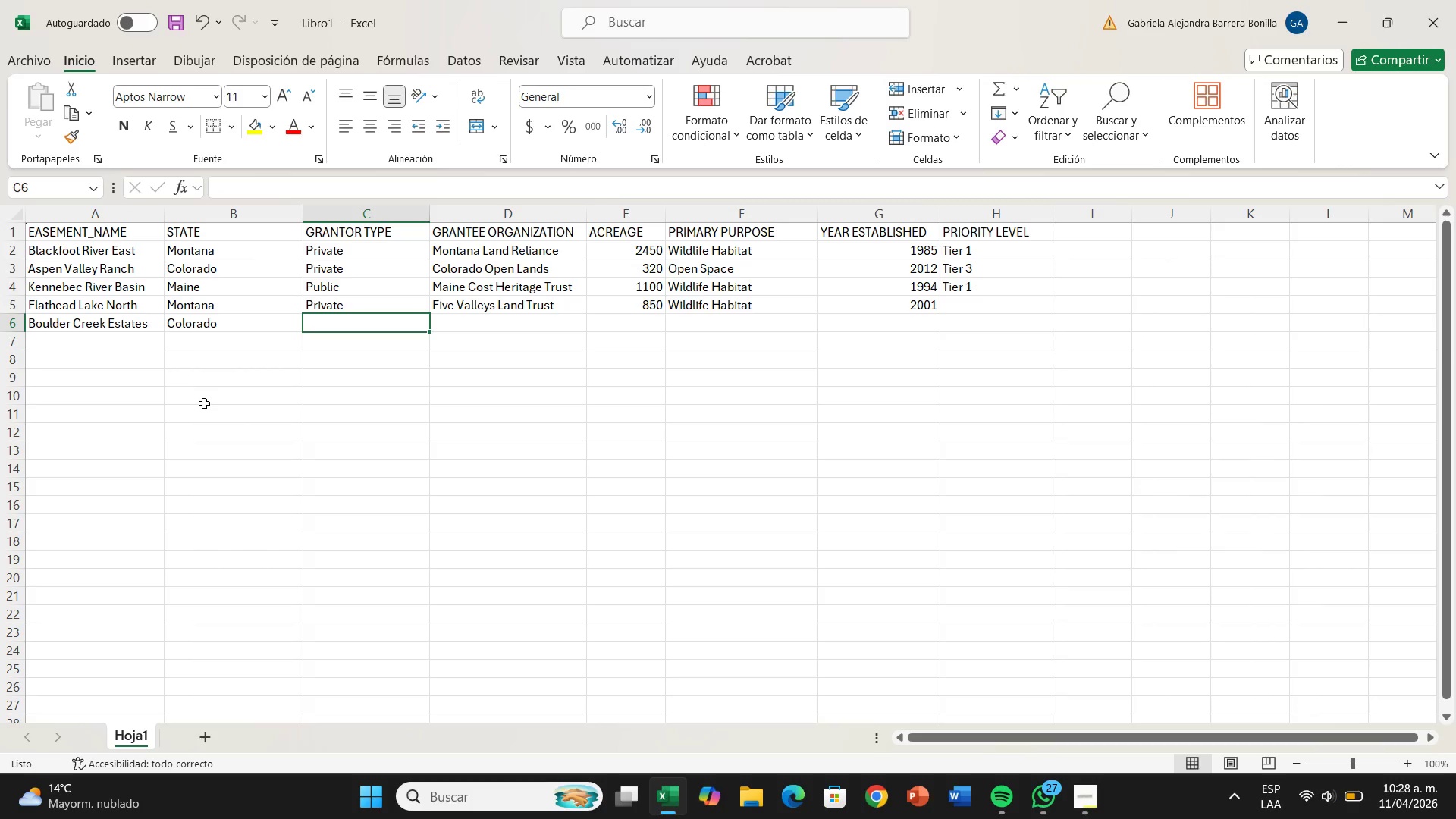 
key(CapsLock)
 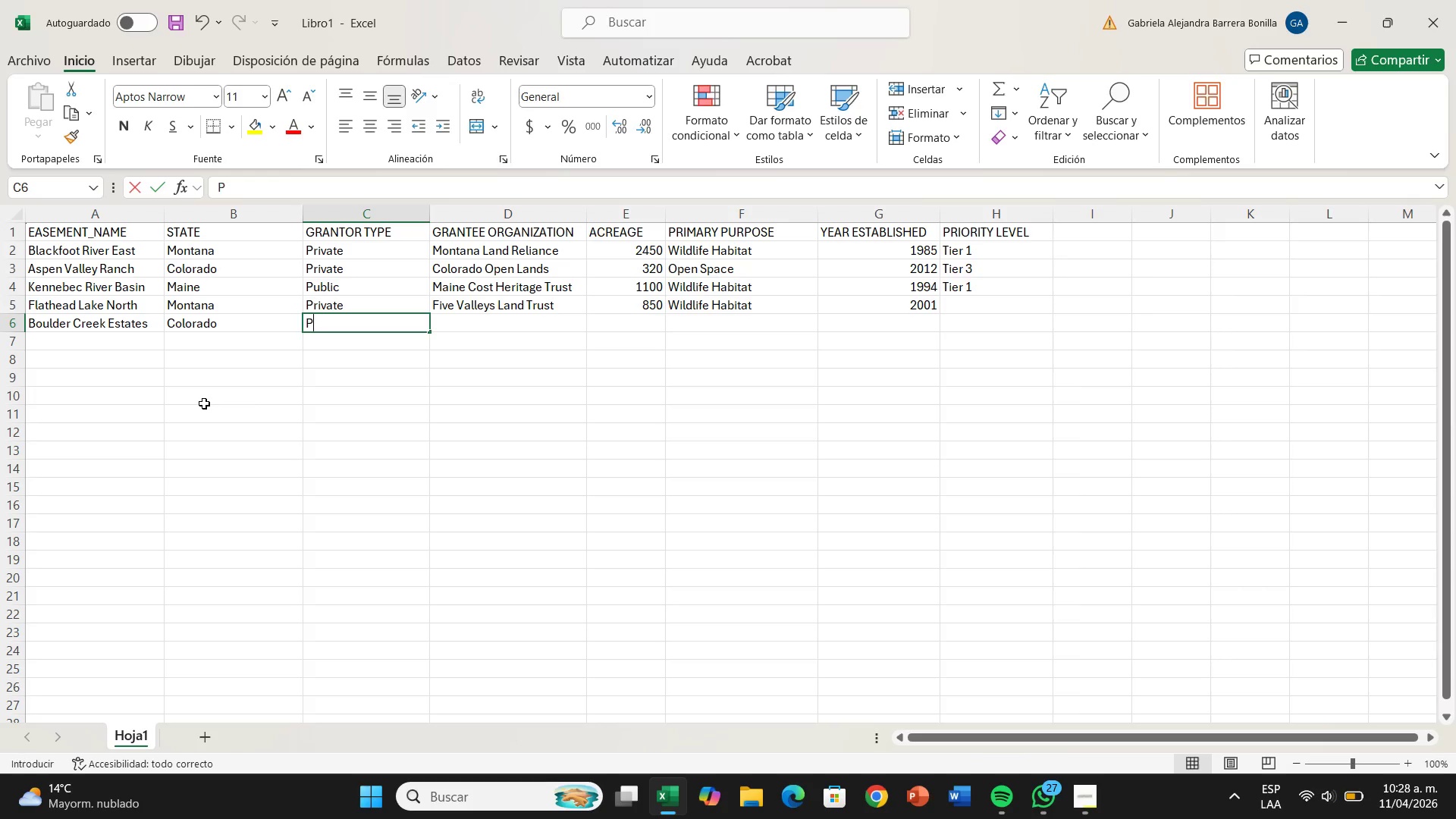 
key(P)
 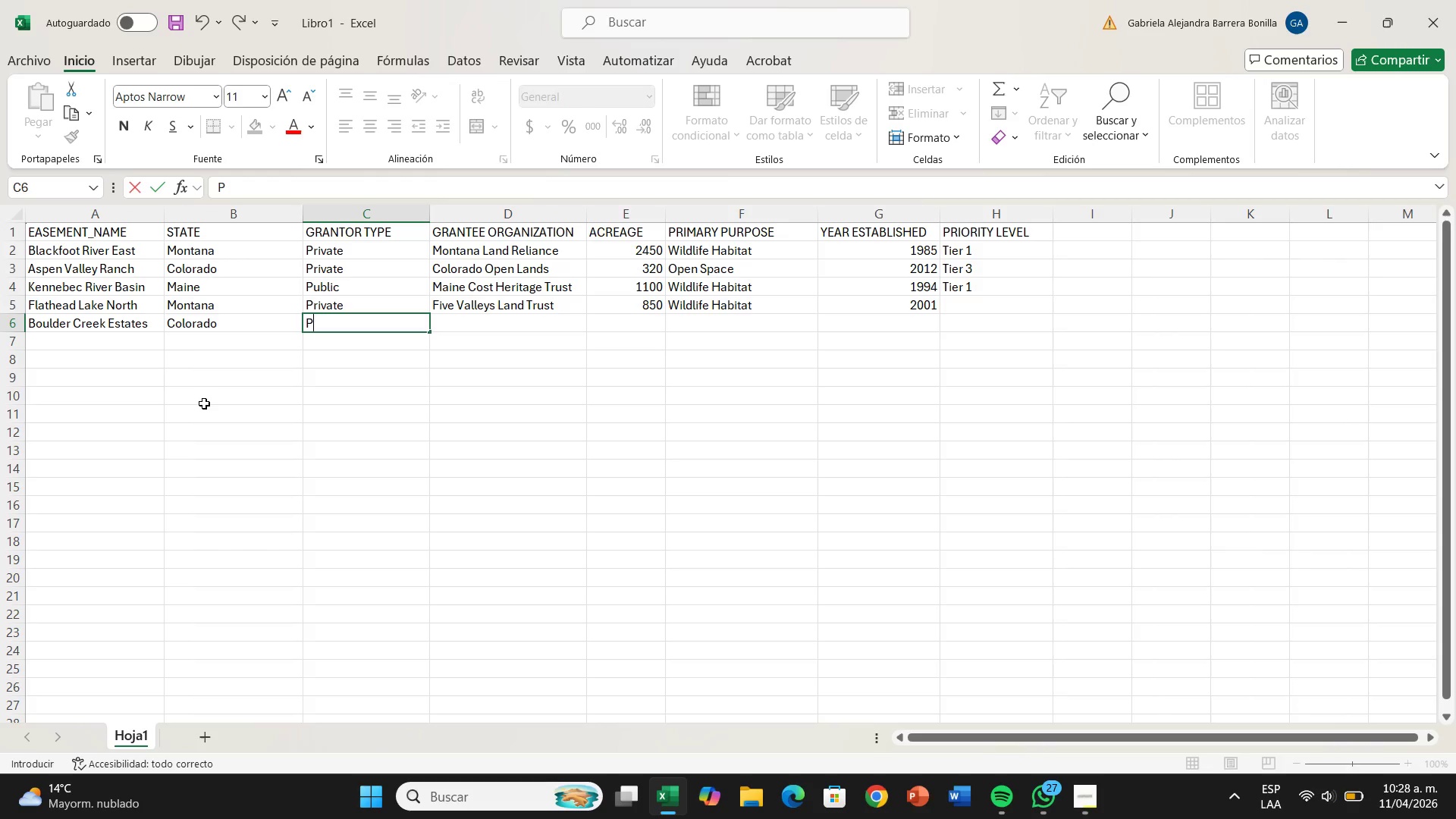 
key(CapsLock)
 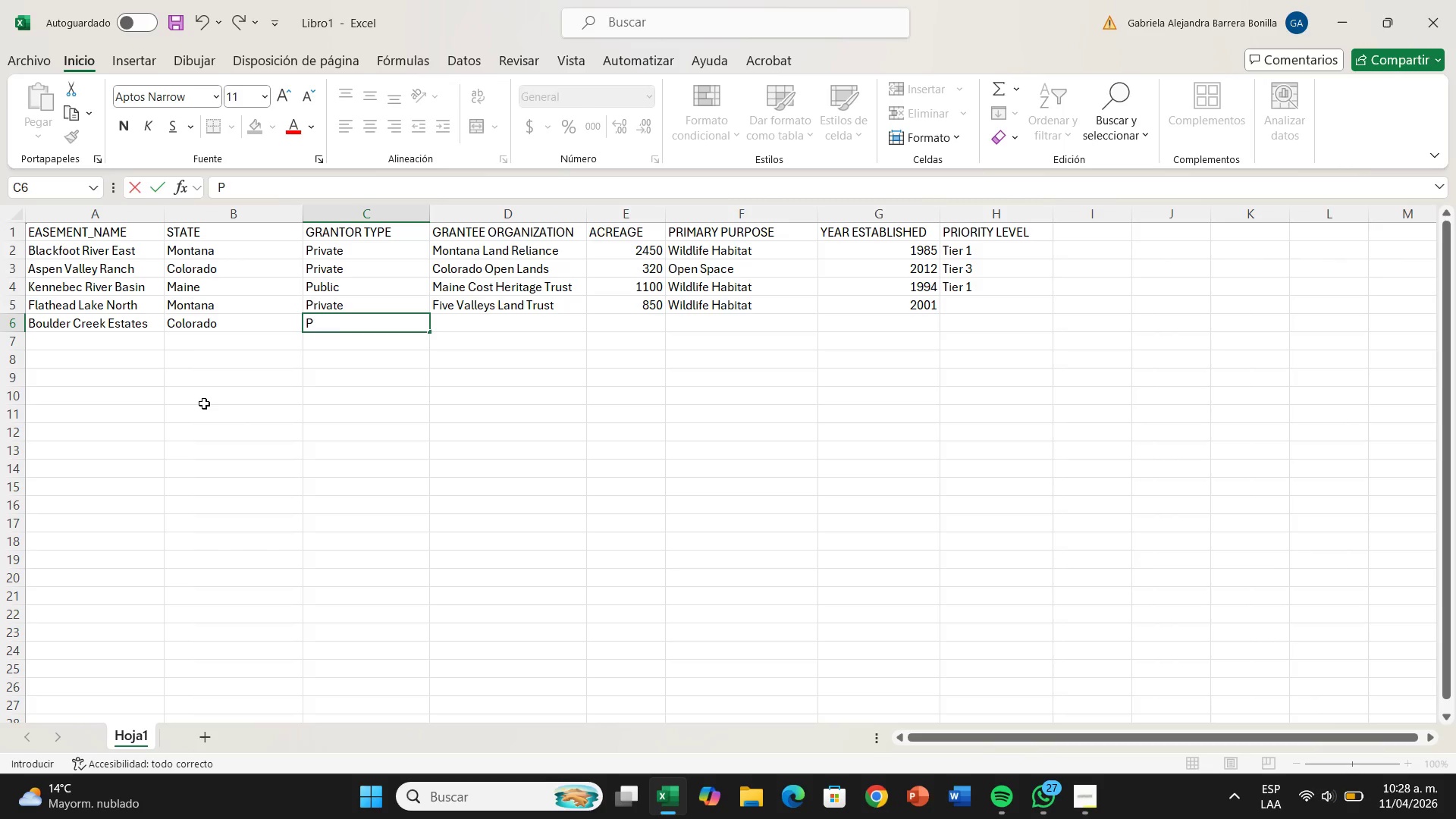 
key(R)
 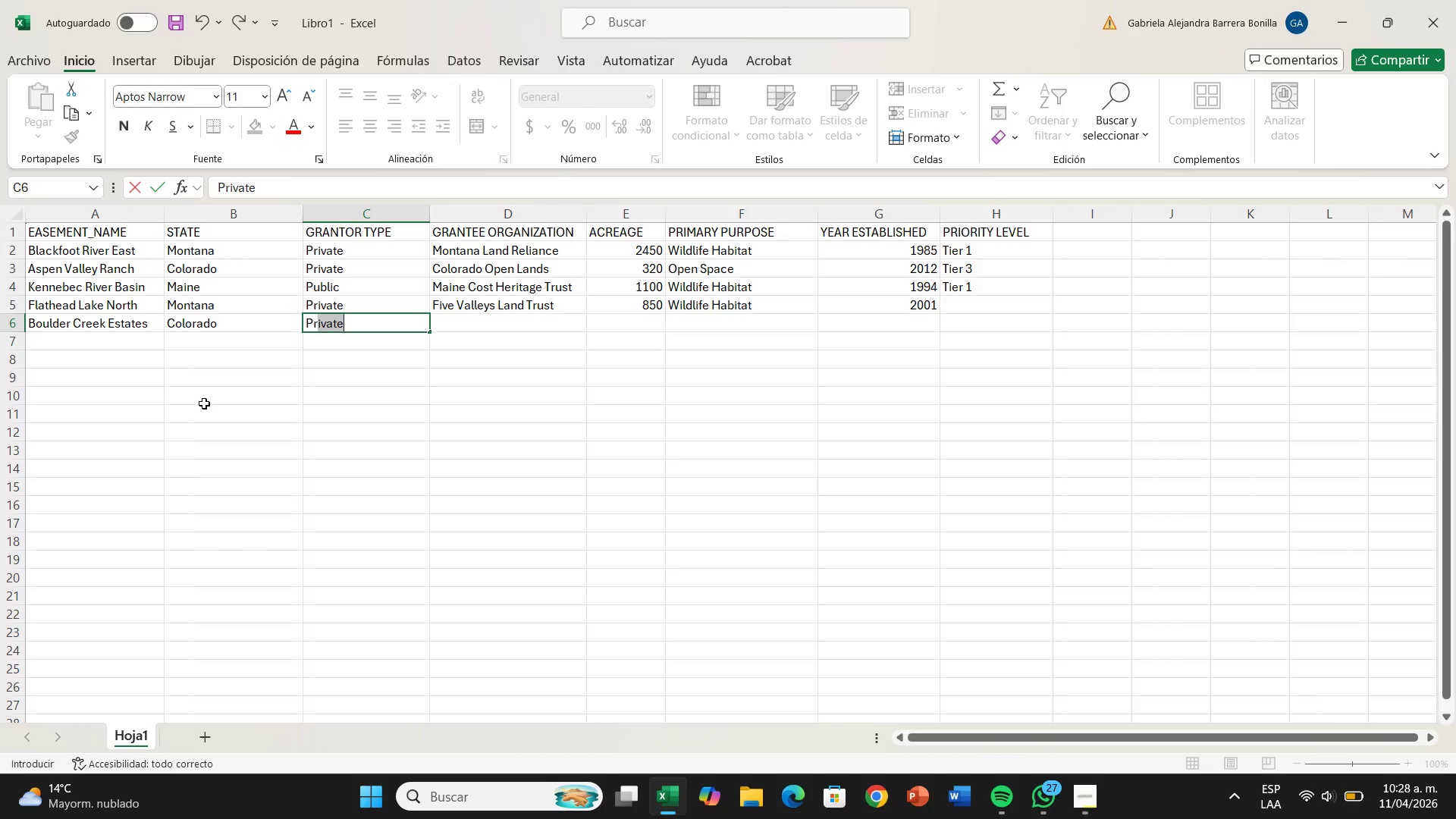 
key(ArrowRight)
 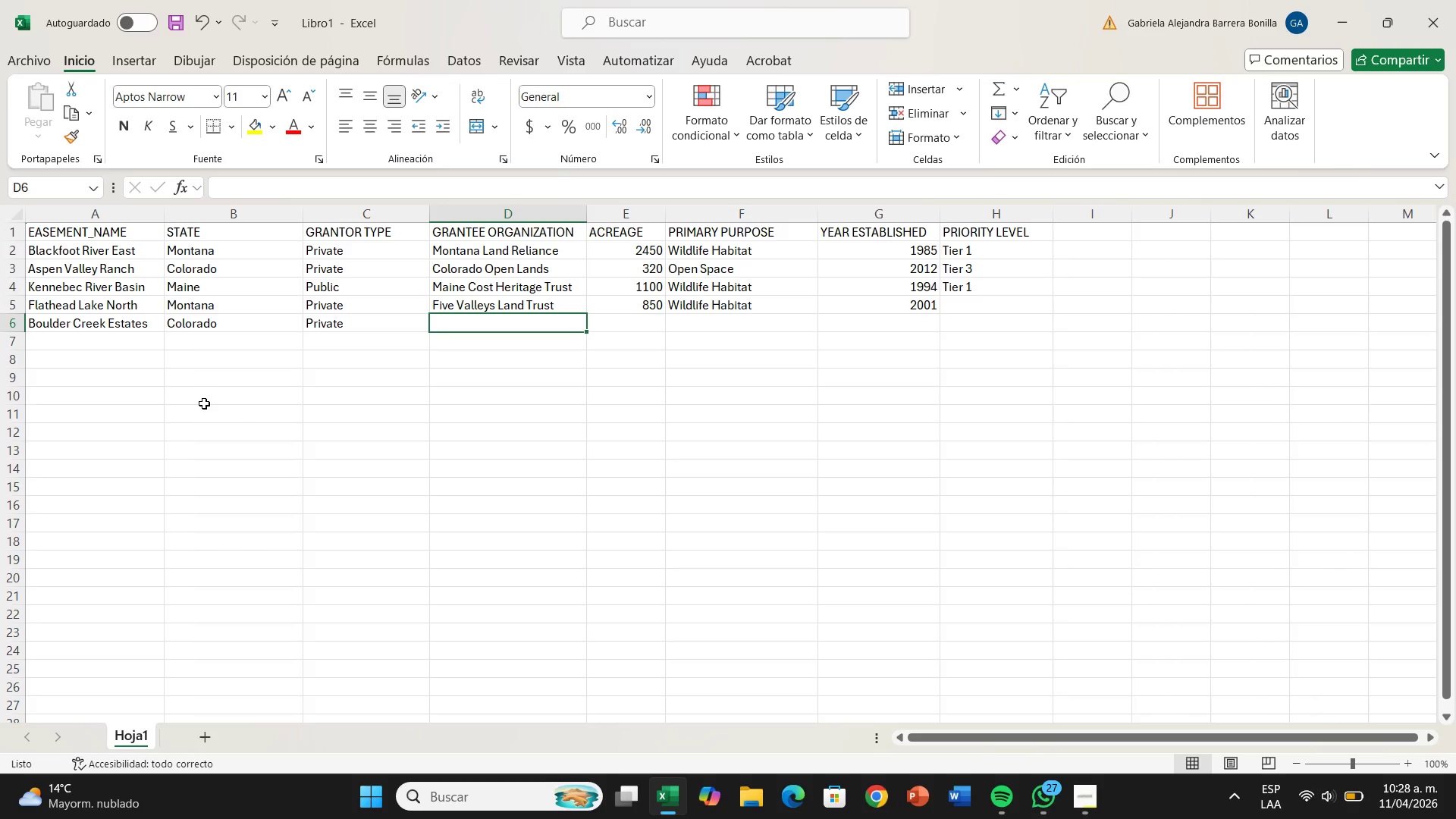 
type(CO st)
key(Backspace)
key(Backspace)
type(State Forest Service)
 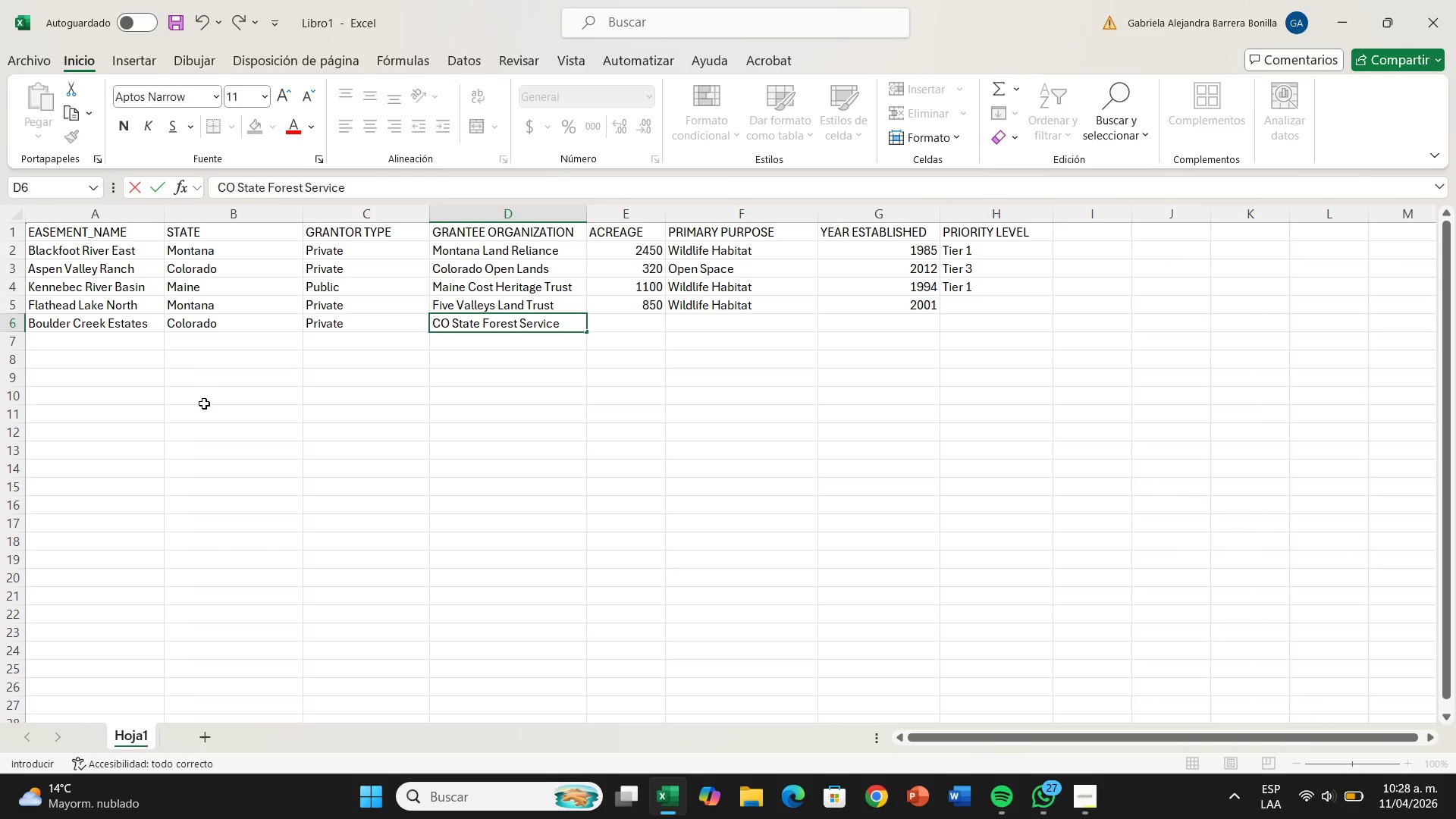 
key(ArrowRight)
 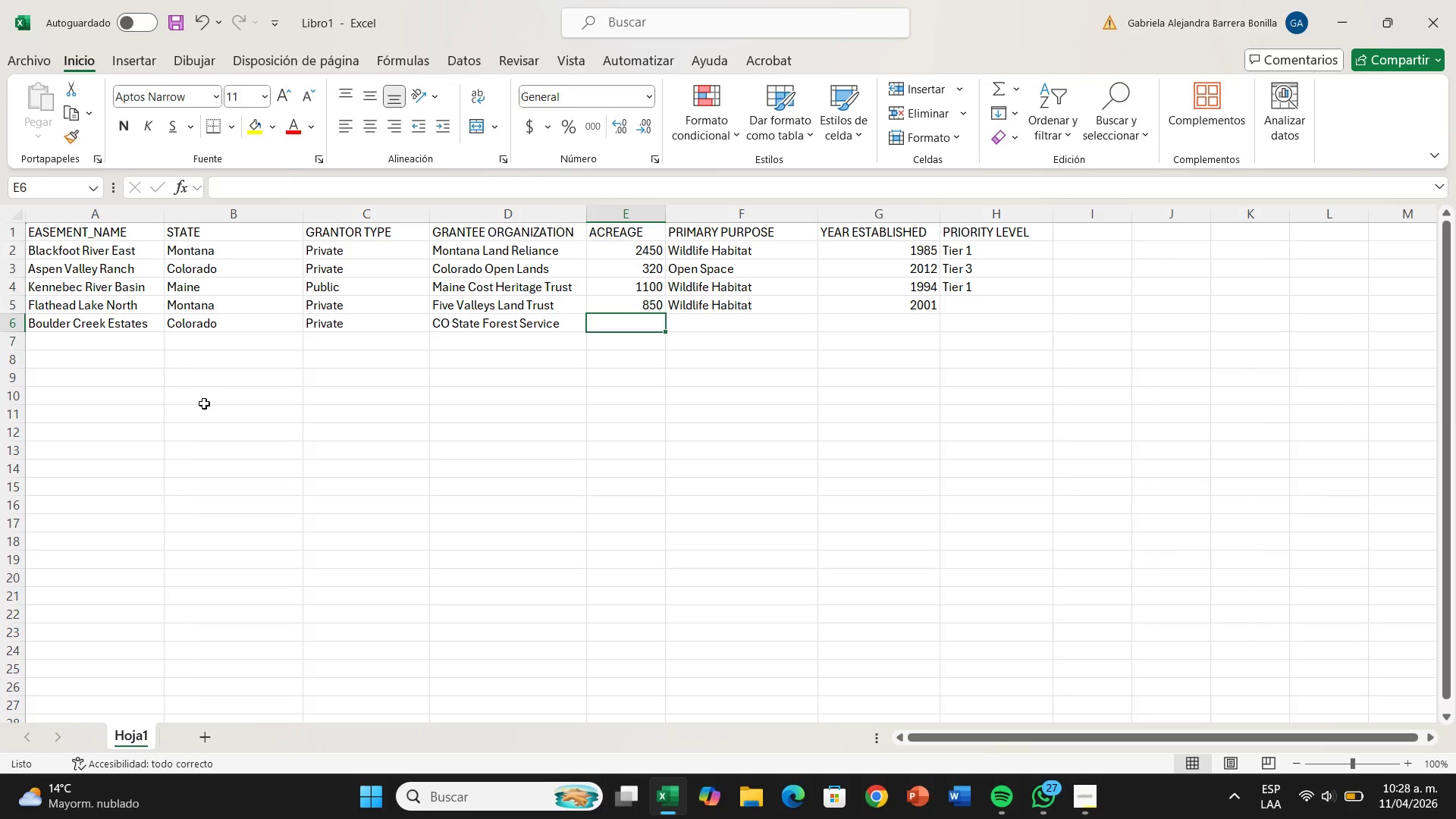 
type(125)
 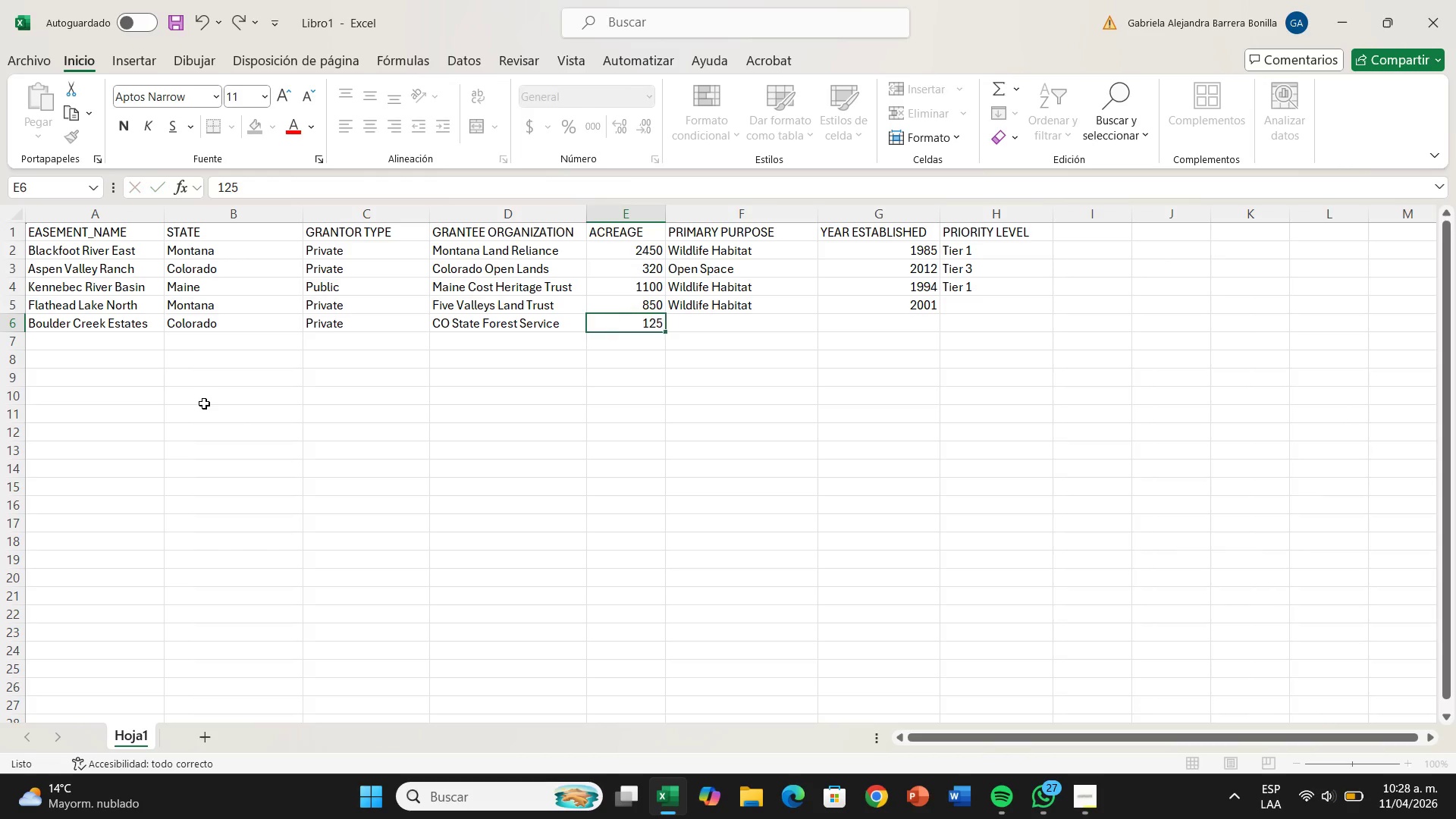 
key(ArrowRight)
 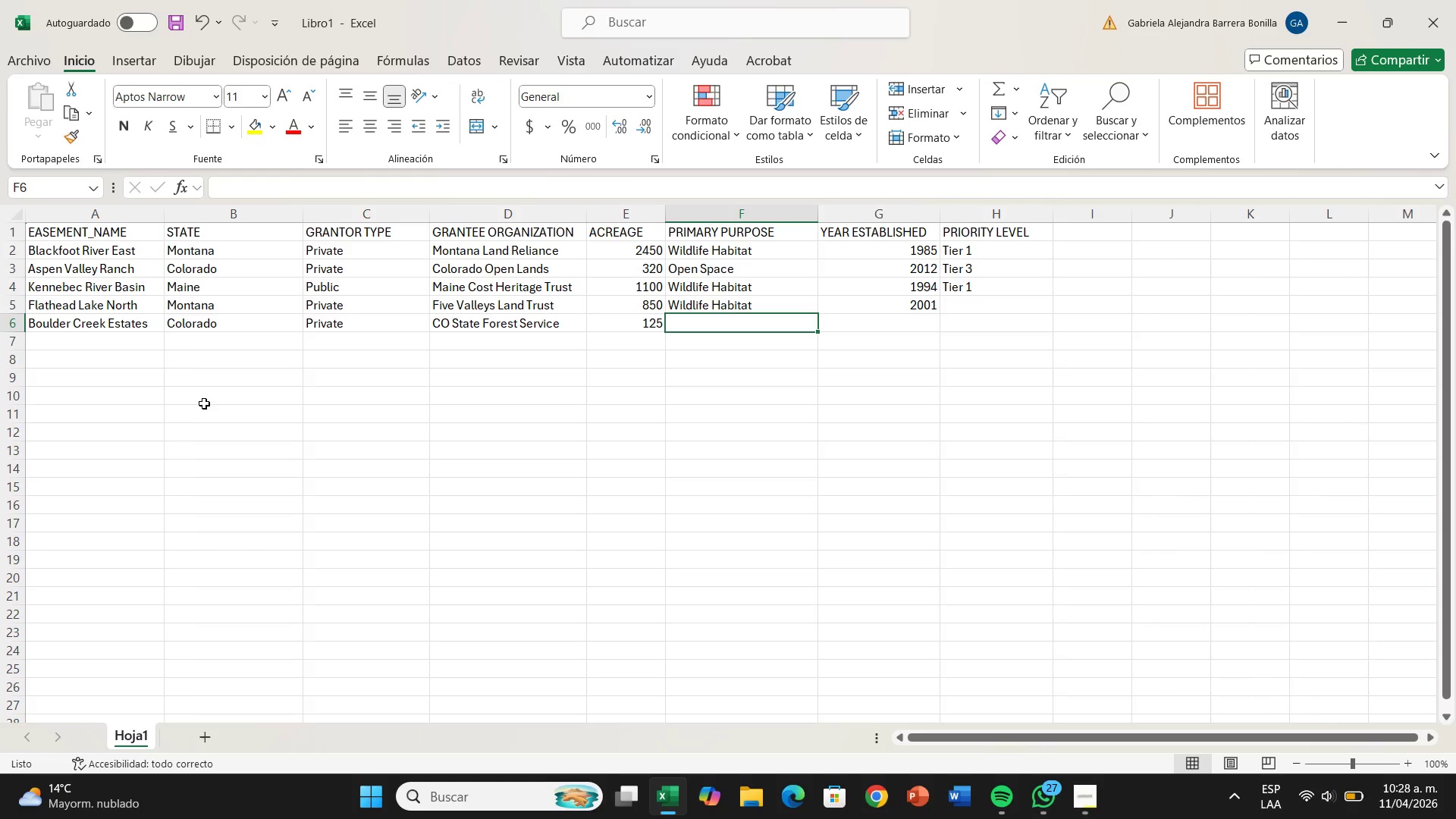 
type(Agriculture)
 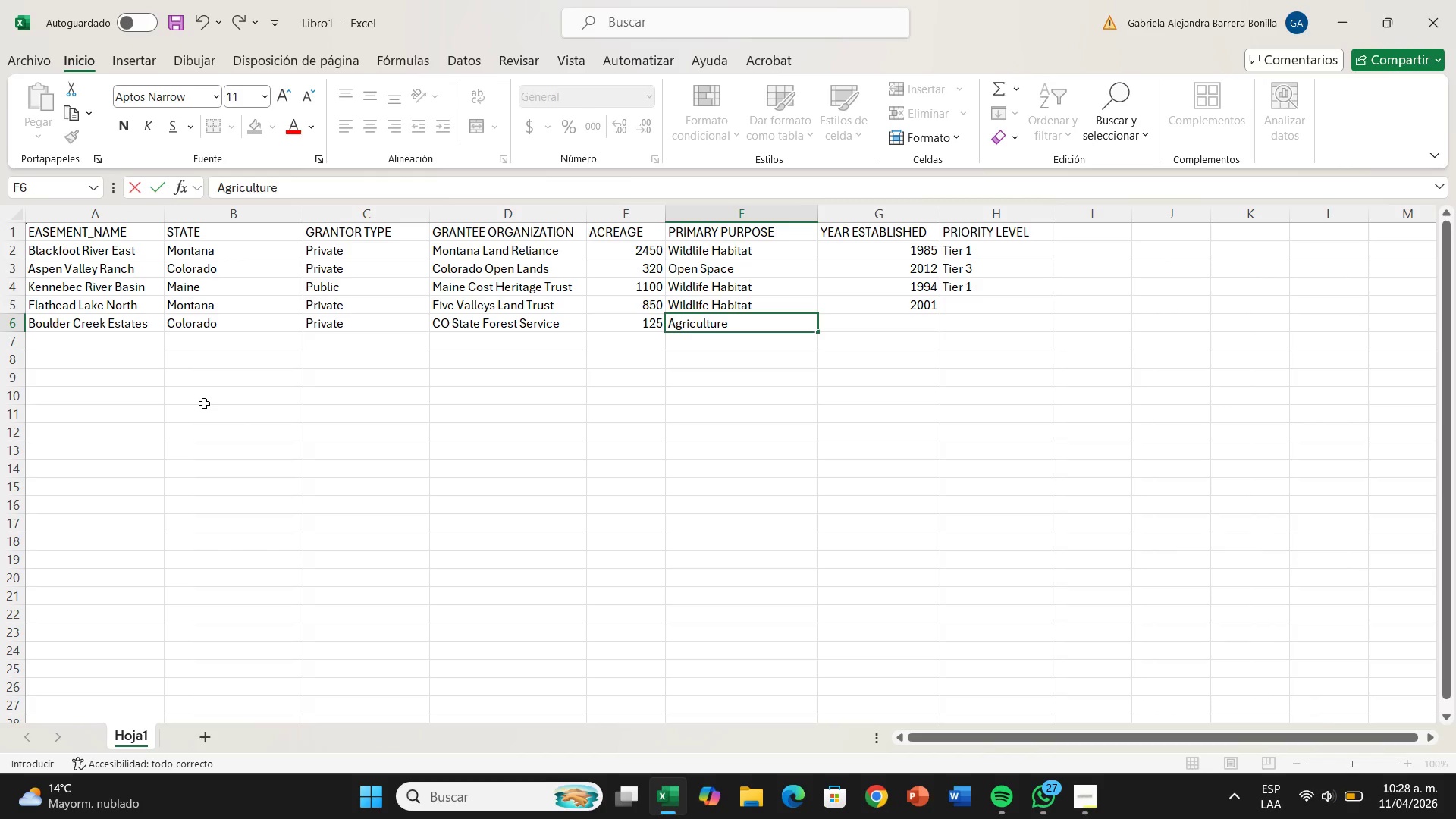 
key(ArrowRight)
 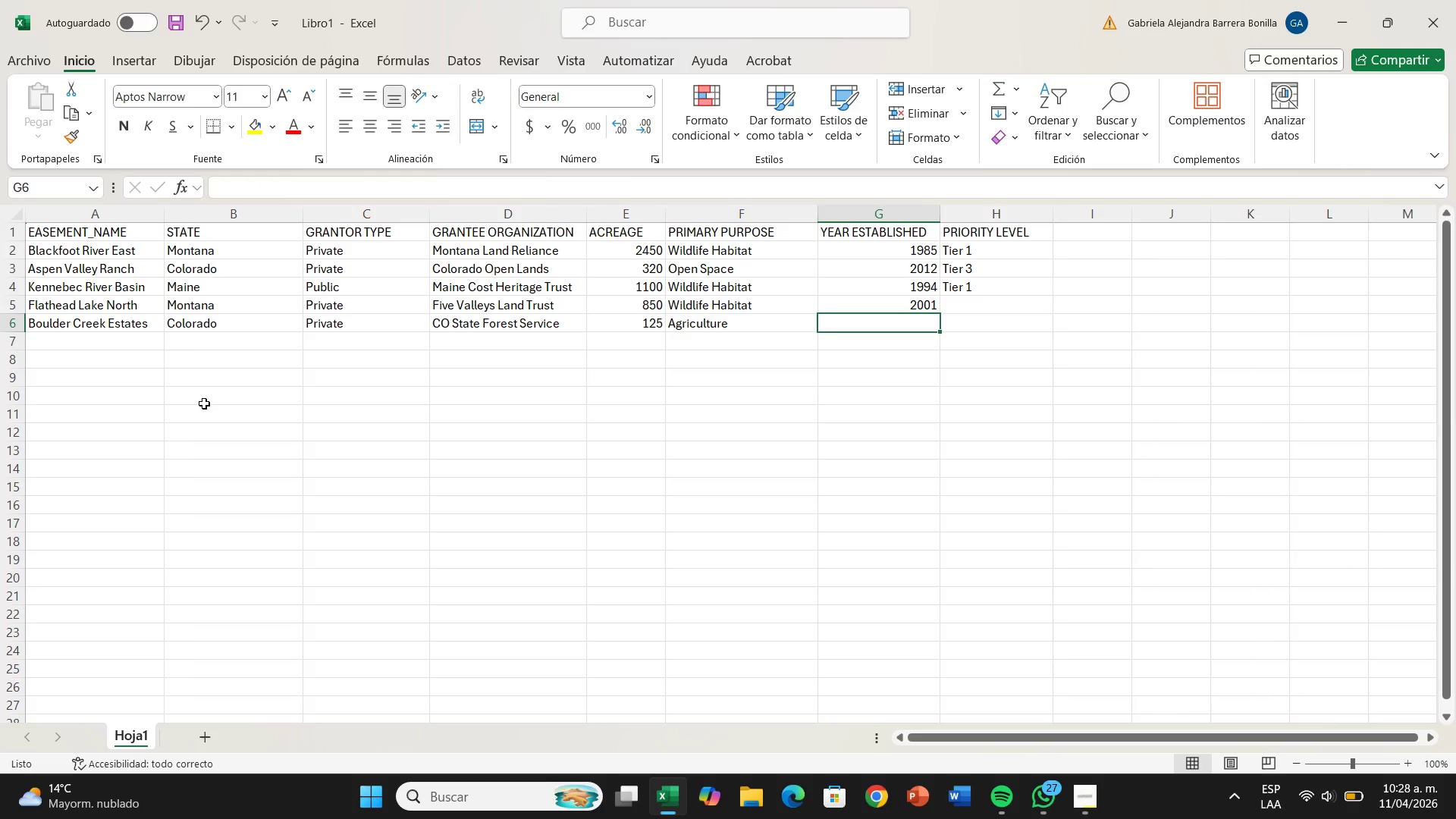 
type(2019)
 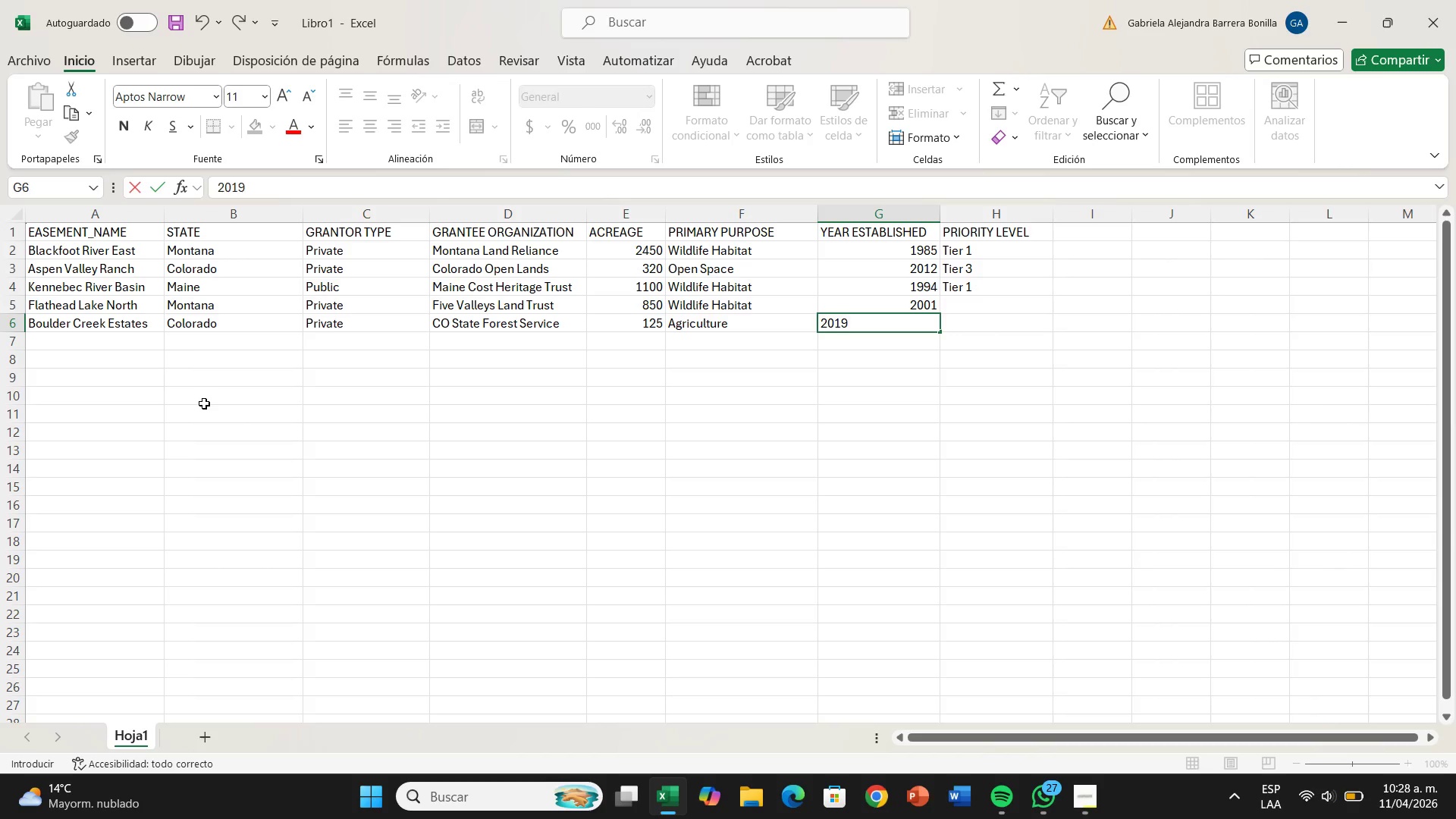 
key(ArrowRight)
 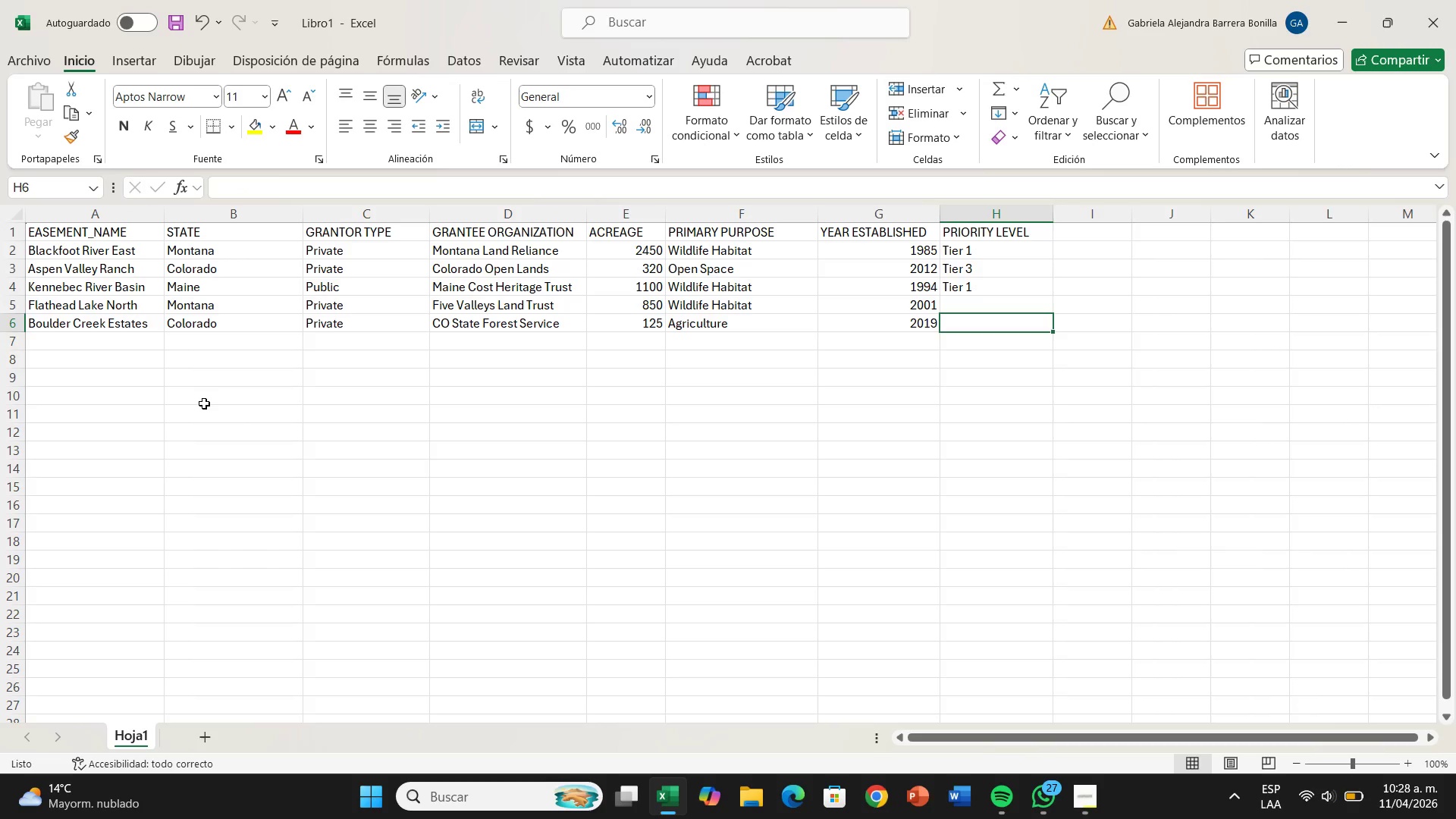 
key(ArrowDown)
 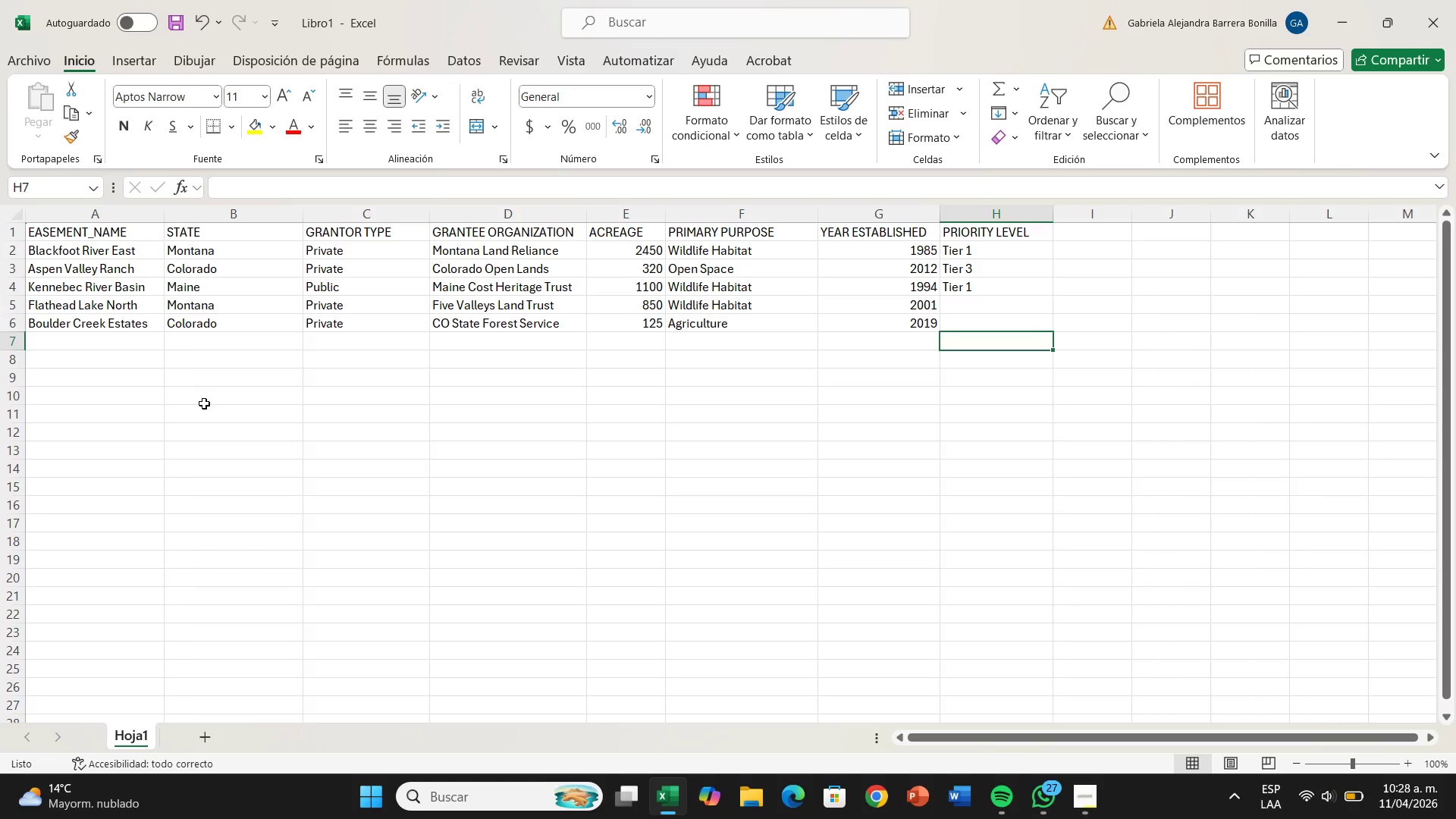 
hold_key(key=ArrowLeft, duration=0.88)
 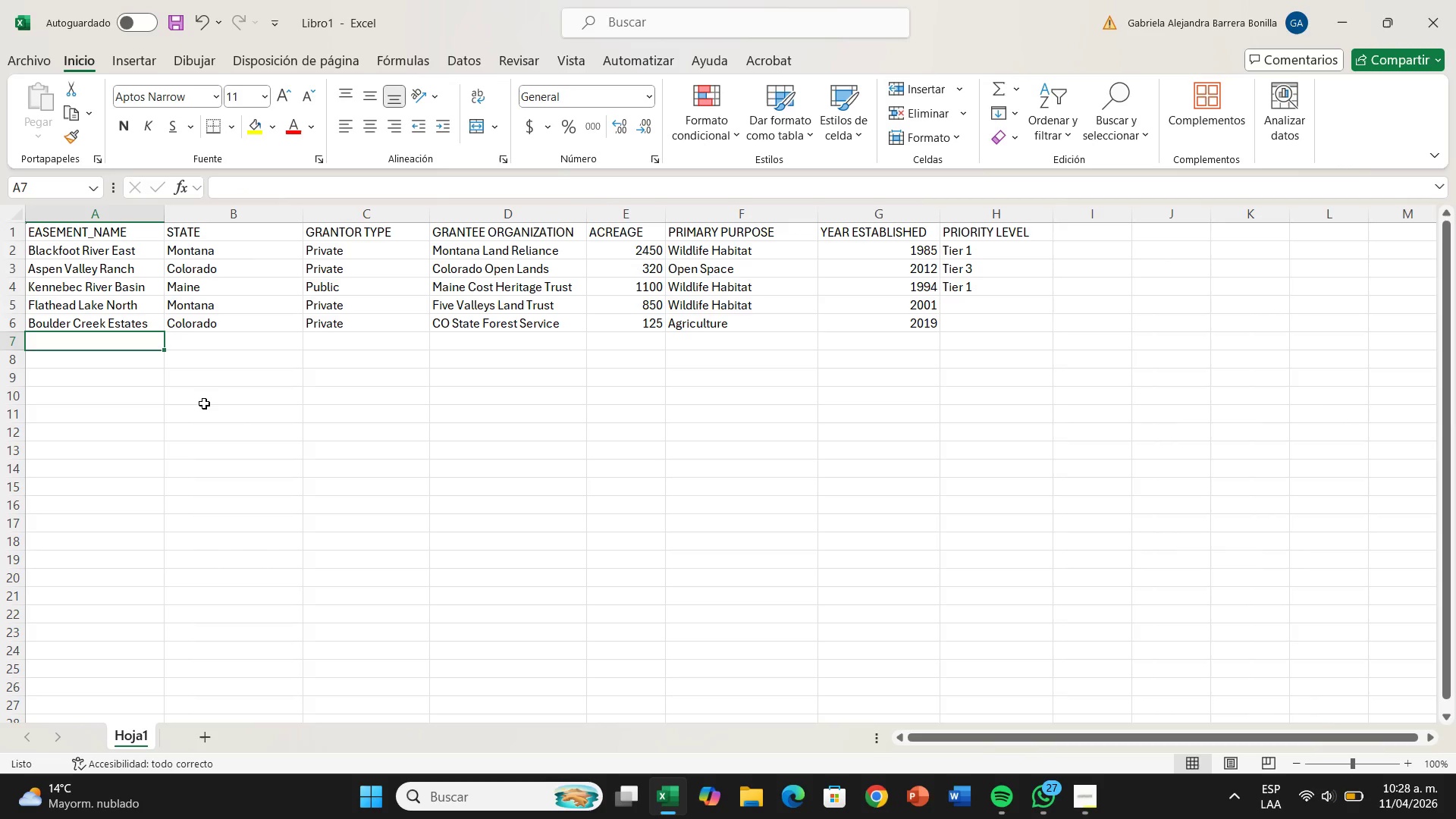 
type(Pne)
key(Backspace)
key(Backspace)
type(enpo)
key(Backspace)
key(Backspace)
type(o )
key(Backspace)
type(bsoc)
key(Backspace)
key(Backspace)
type(cot Bat Buffer)
 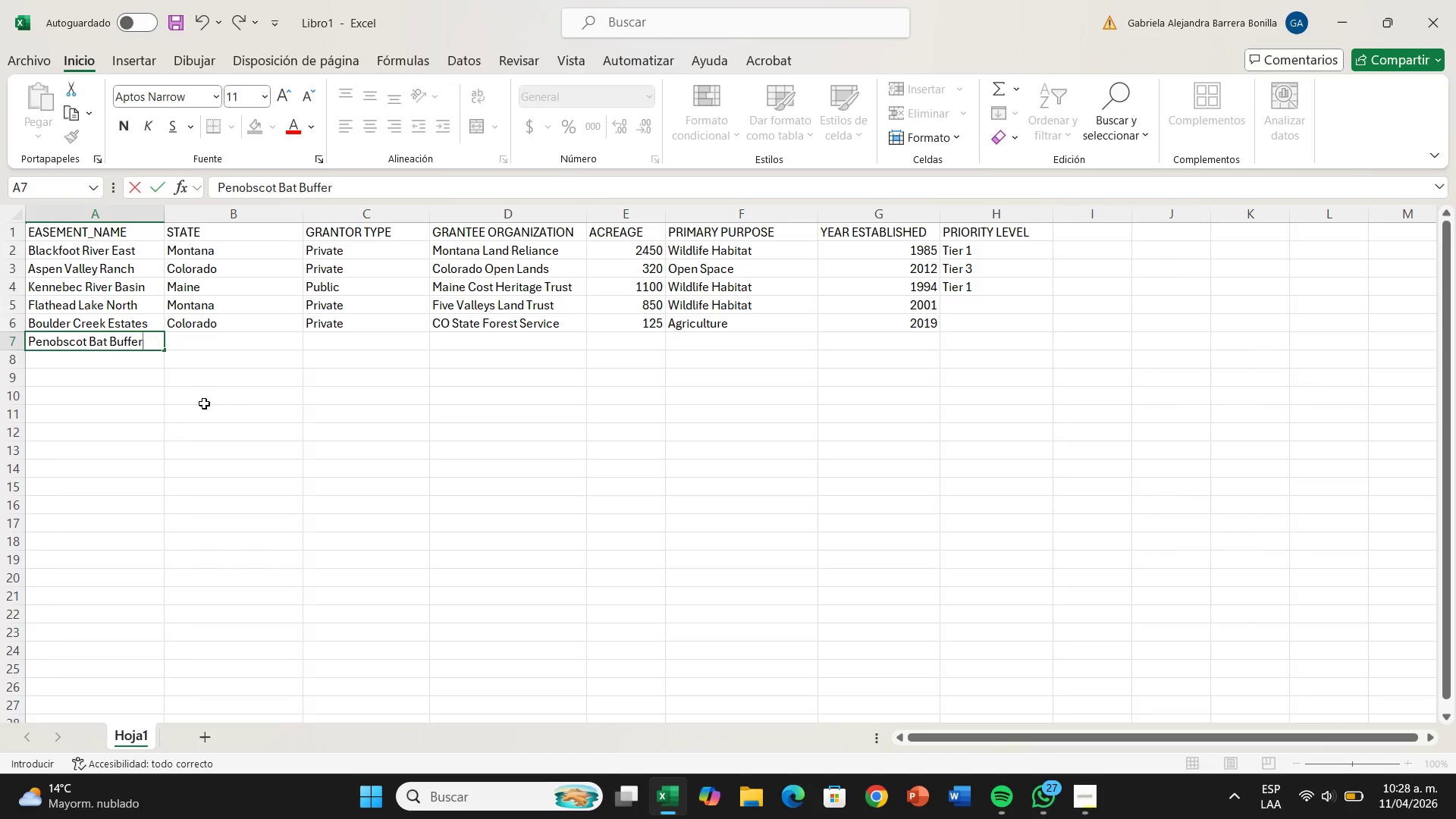 
key(ArrowRight)
 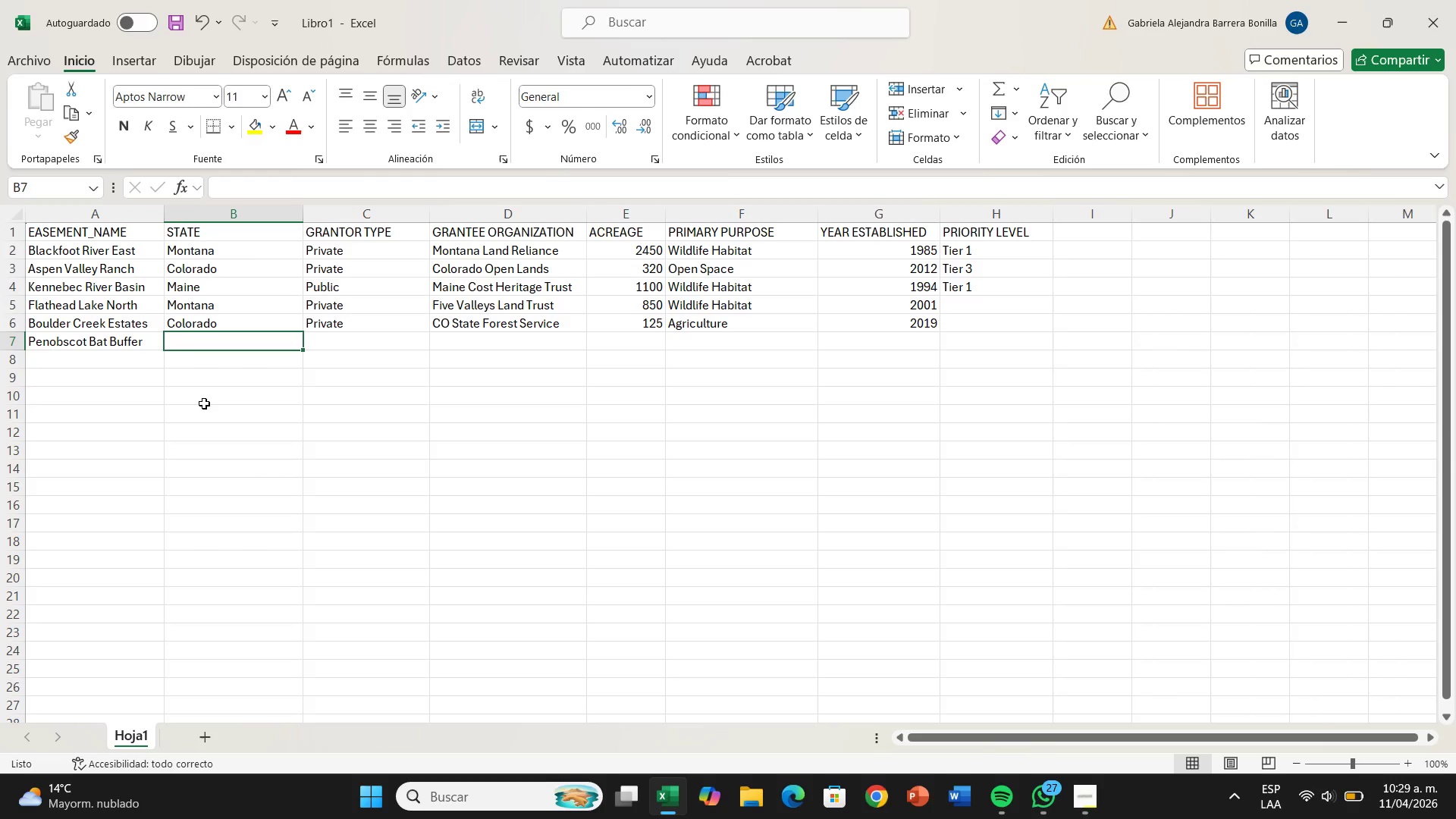 
key(ArrowLeft)
 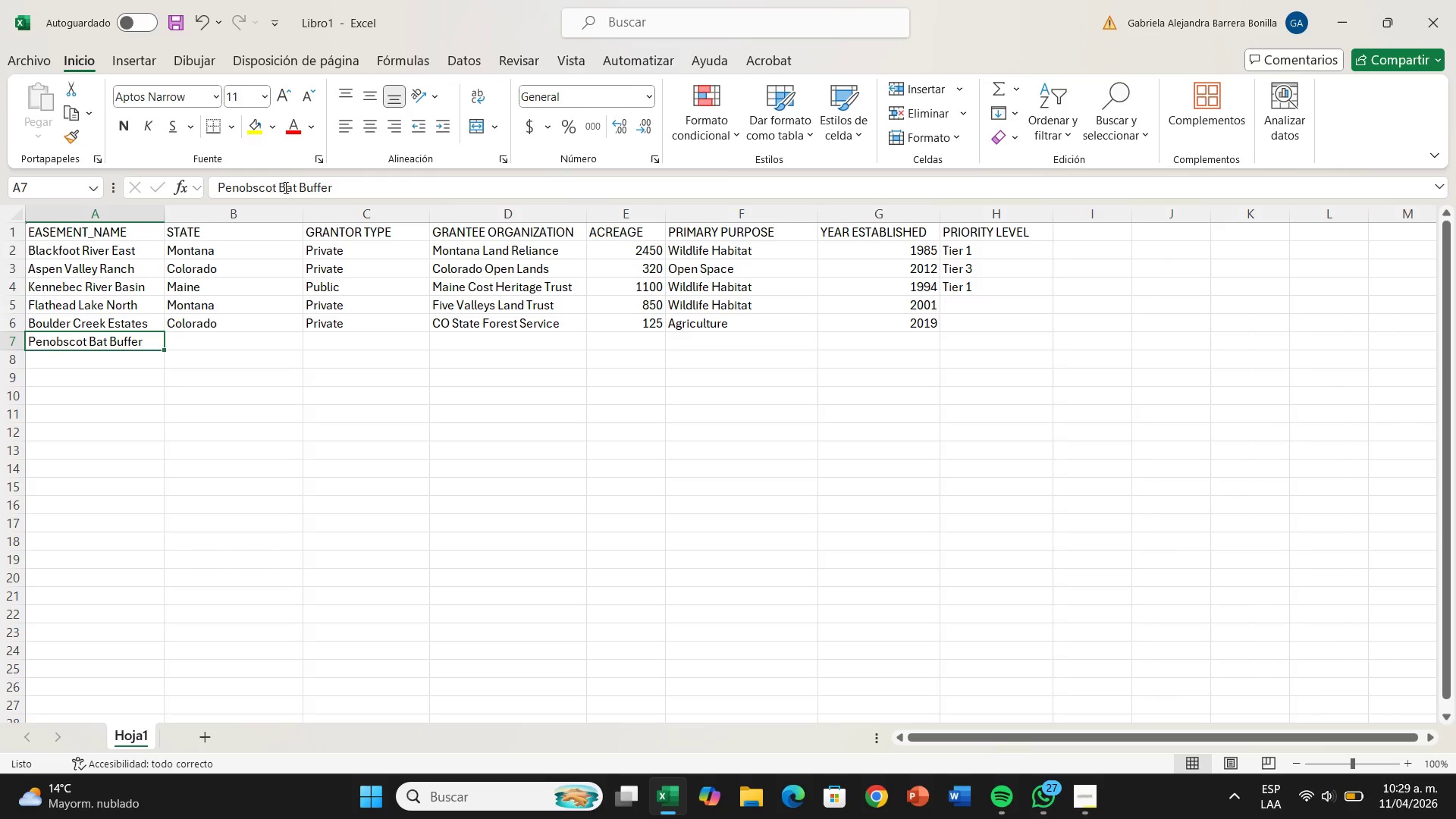 
left_click([295, 191])
 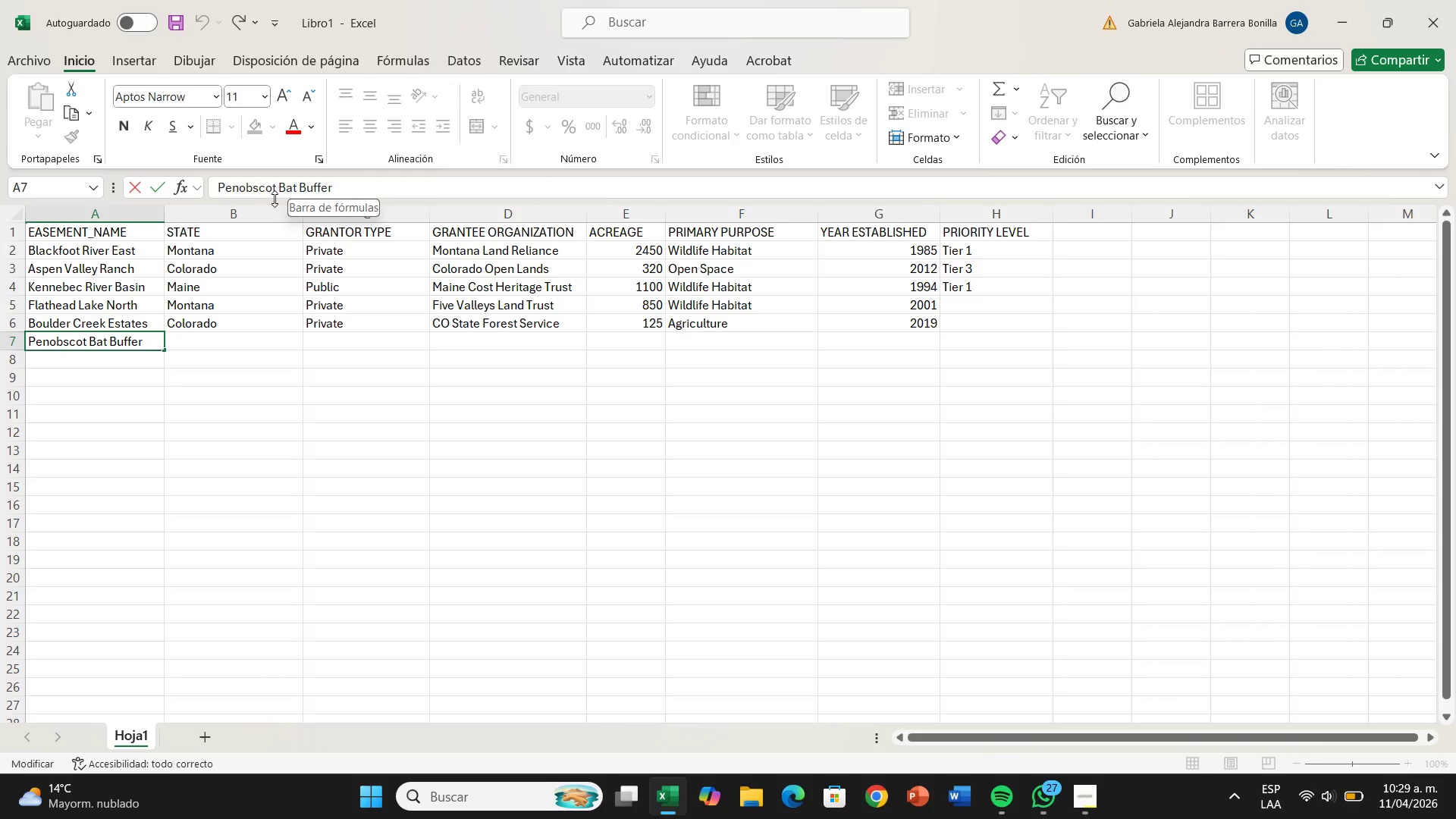 
key(Backspace)
 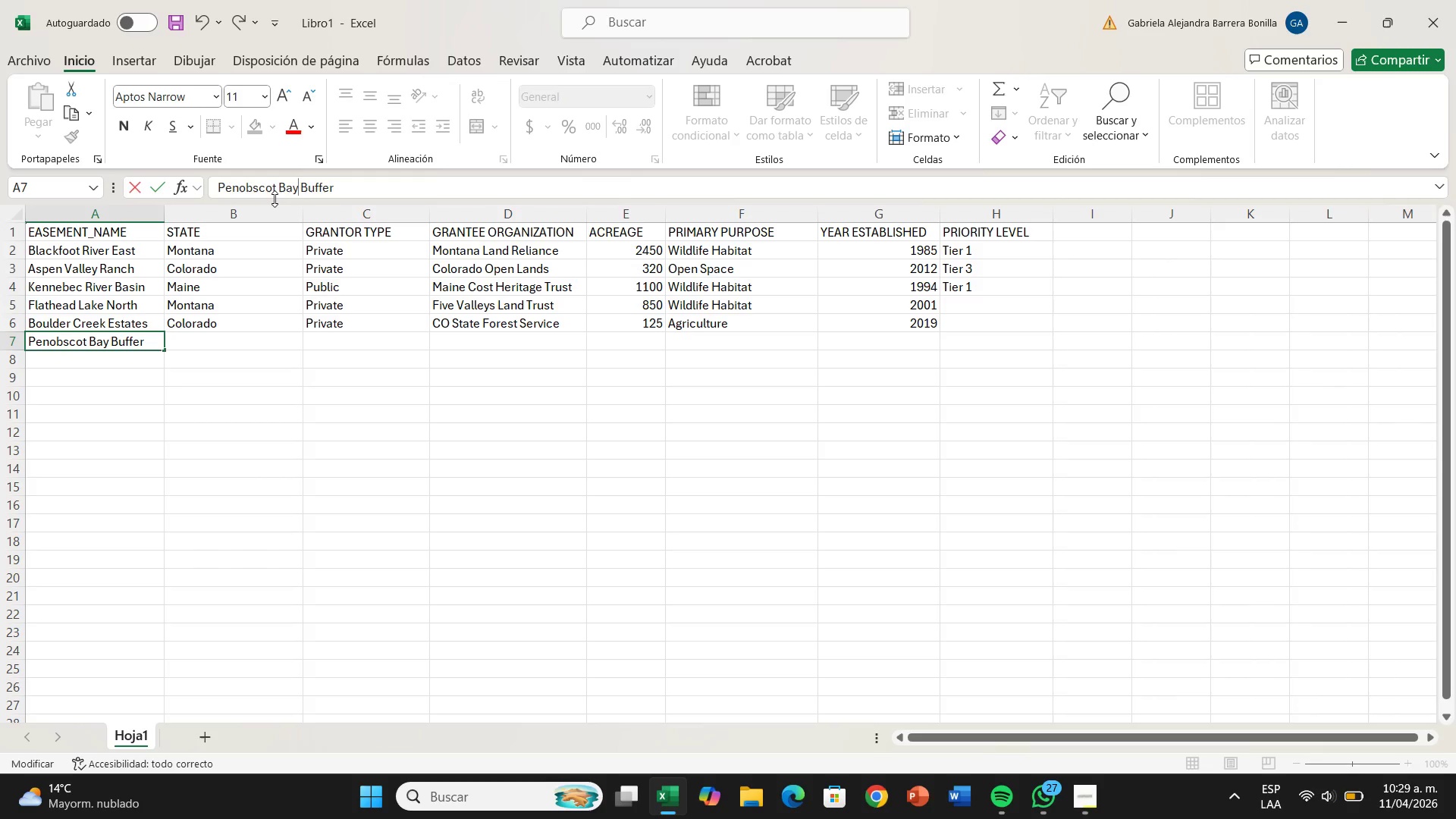 
key(Y)
 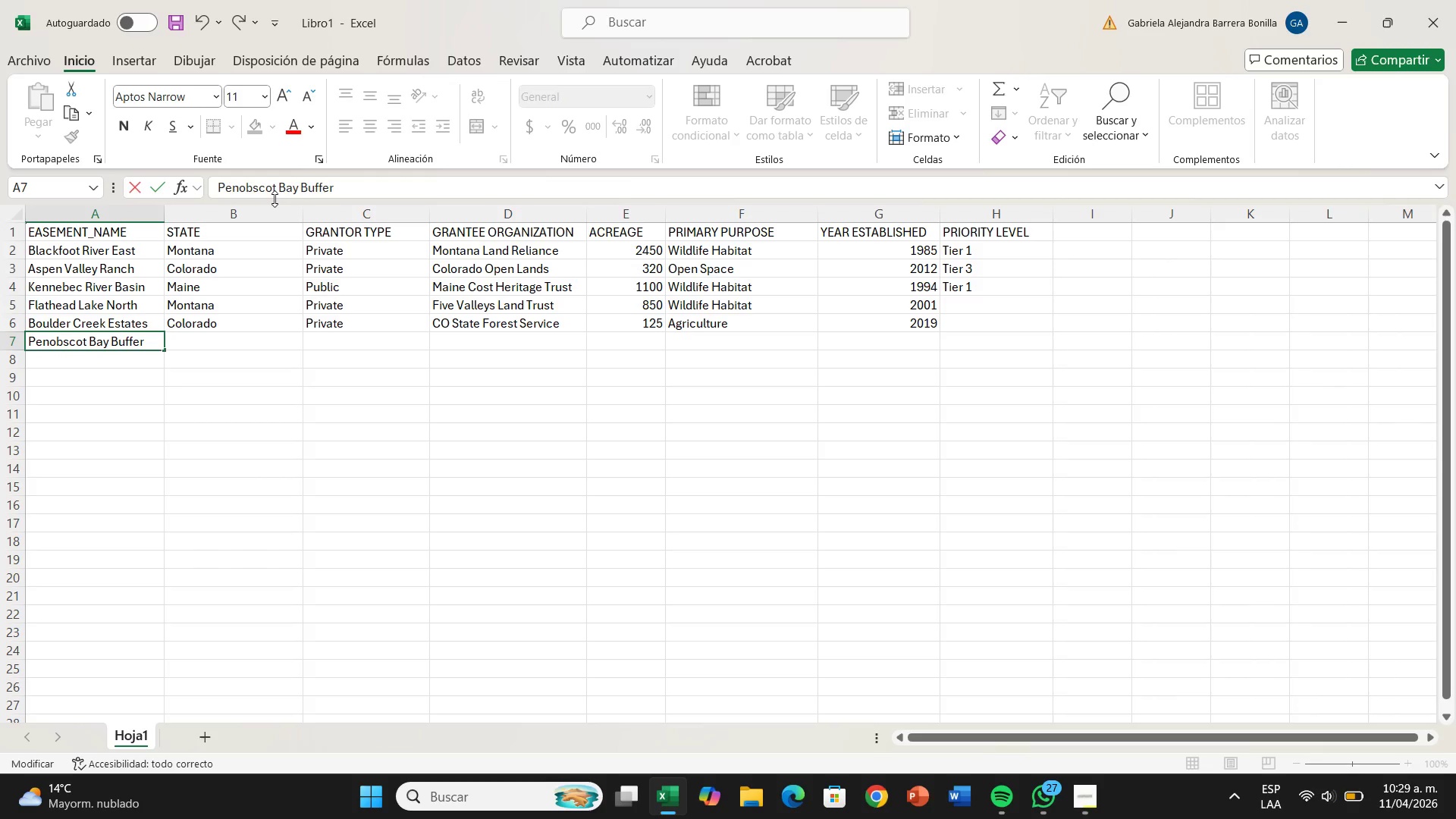 
key(Enter)
 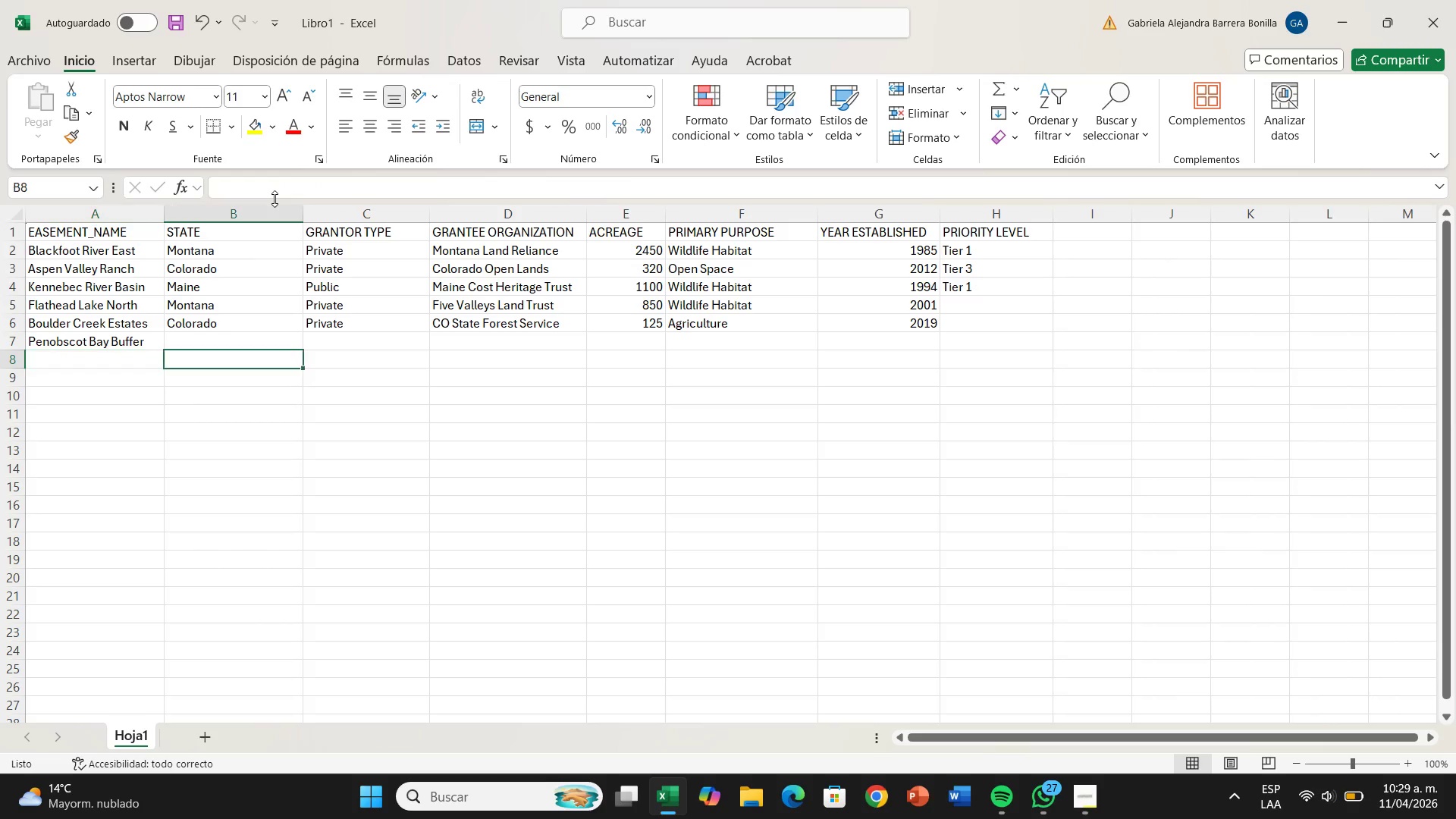 
key(ArrowRight)
 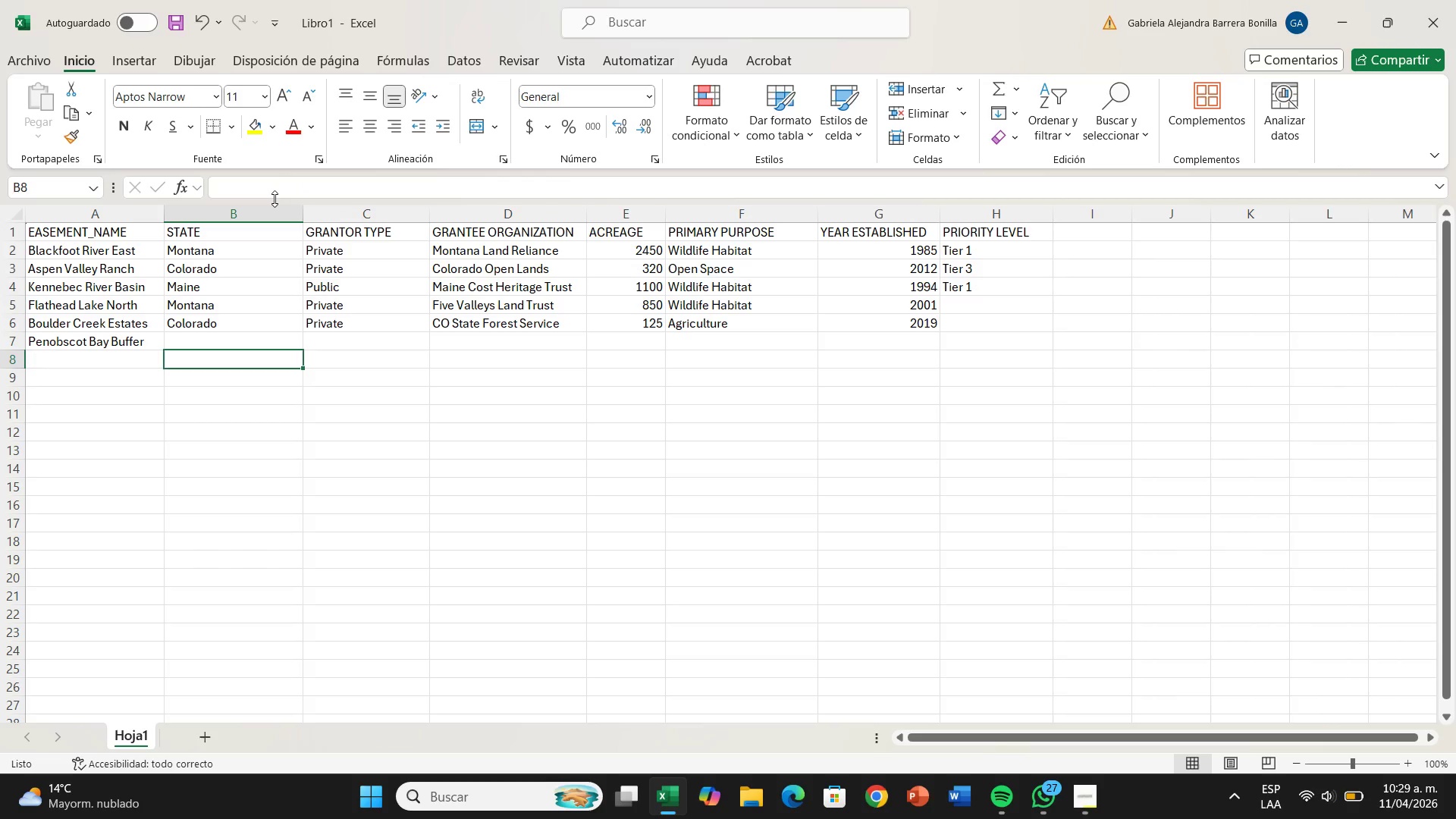 
key(ArrowUp)
 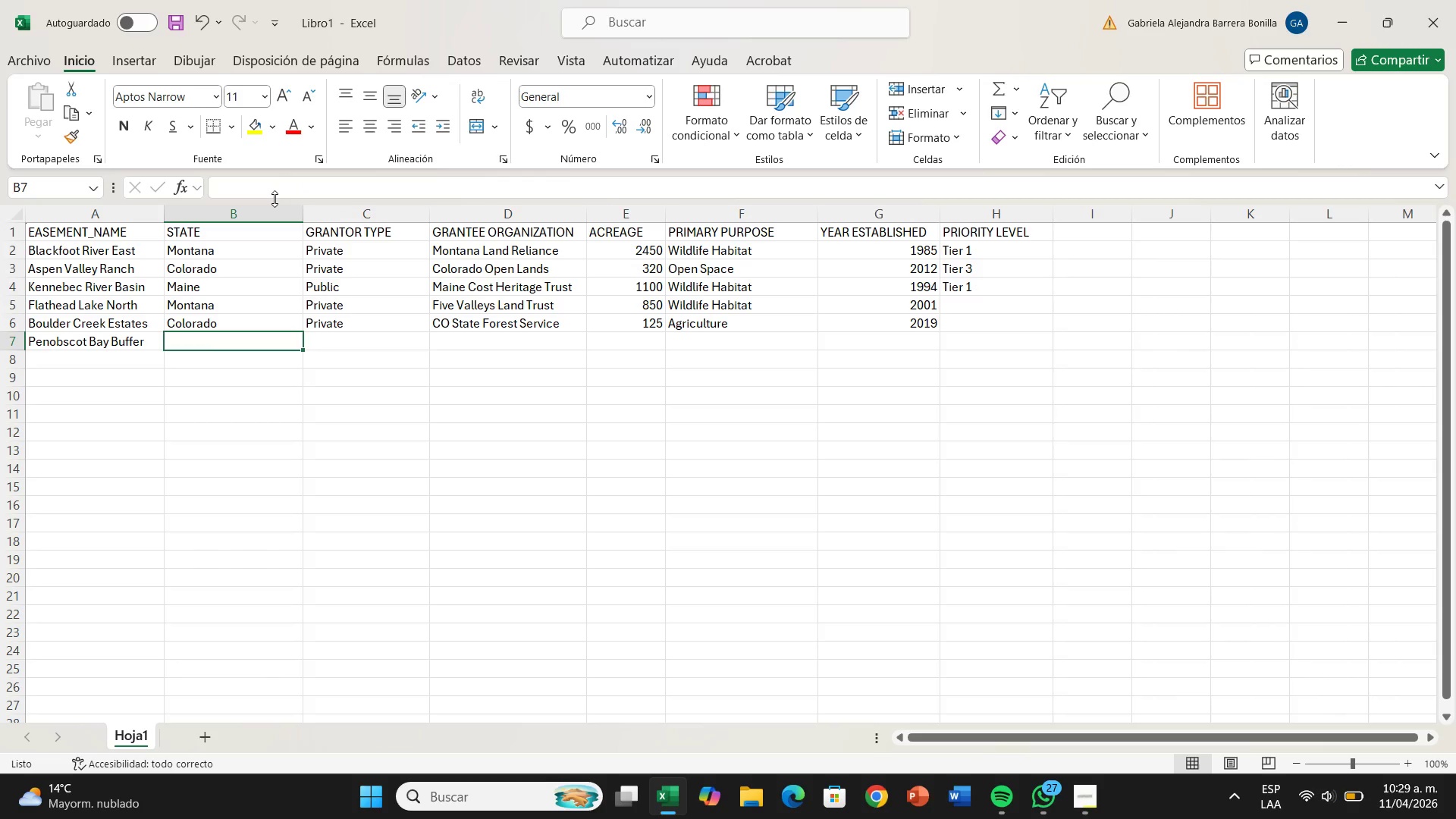 
type(Maine)
 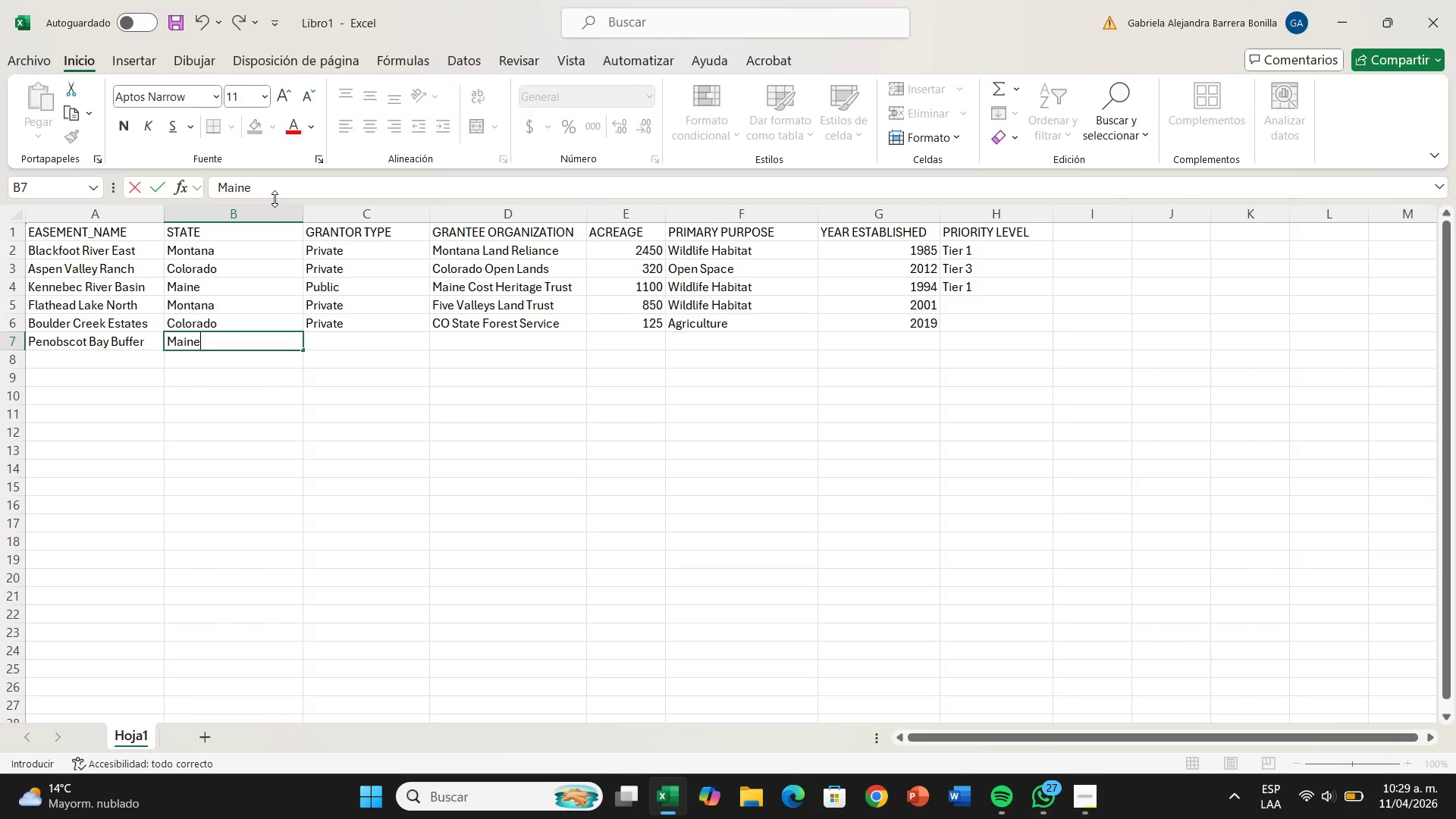 
key(ArrowRight)
 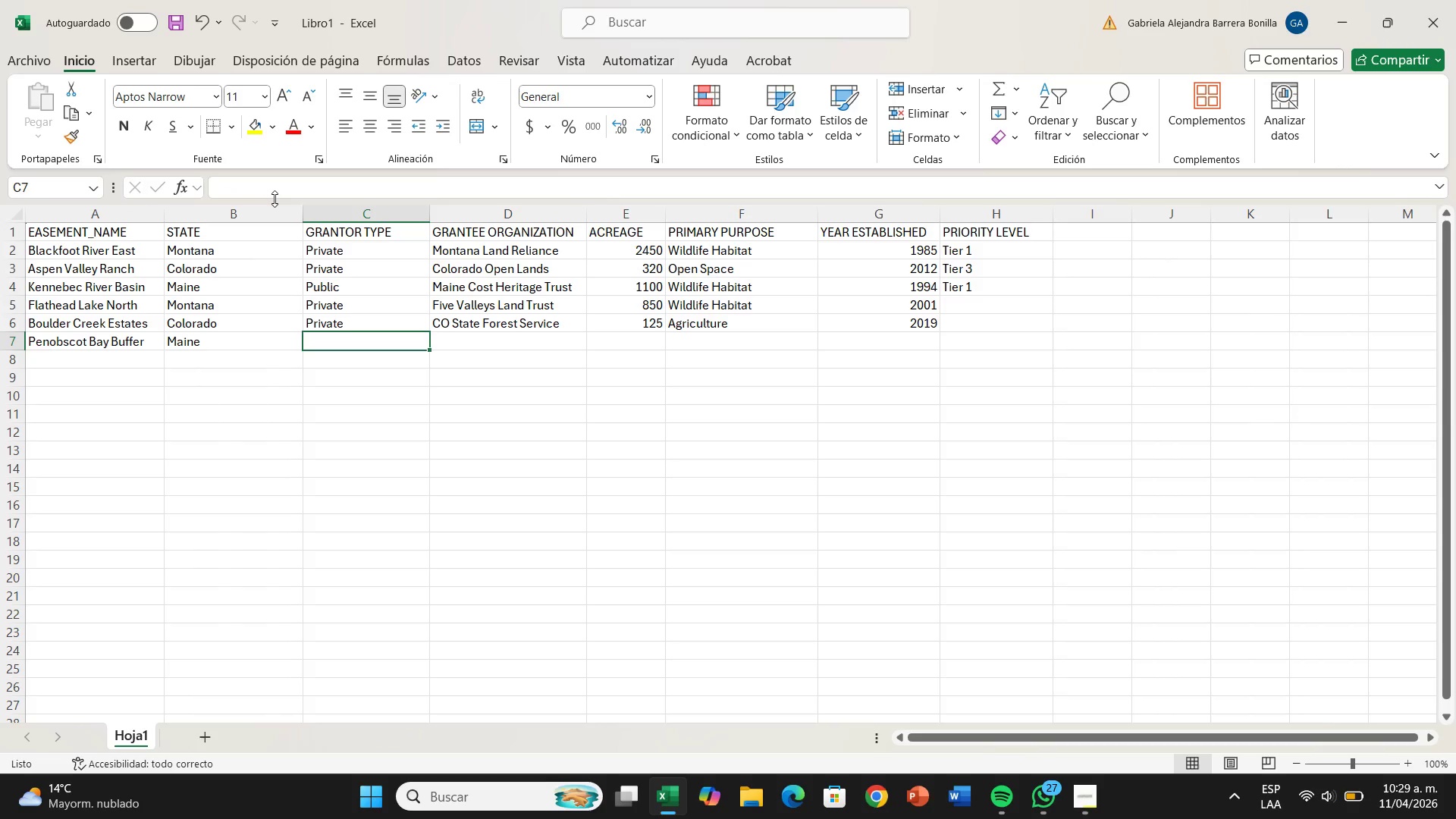 
type(Non-Profit)
 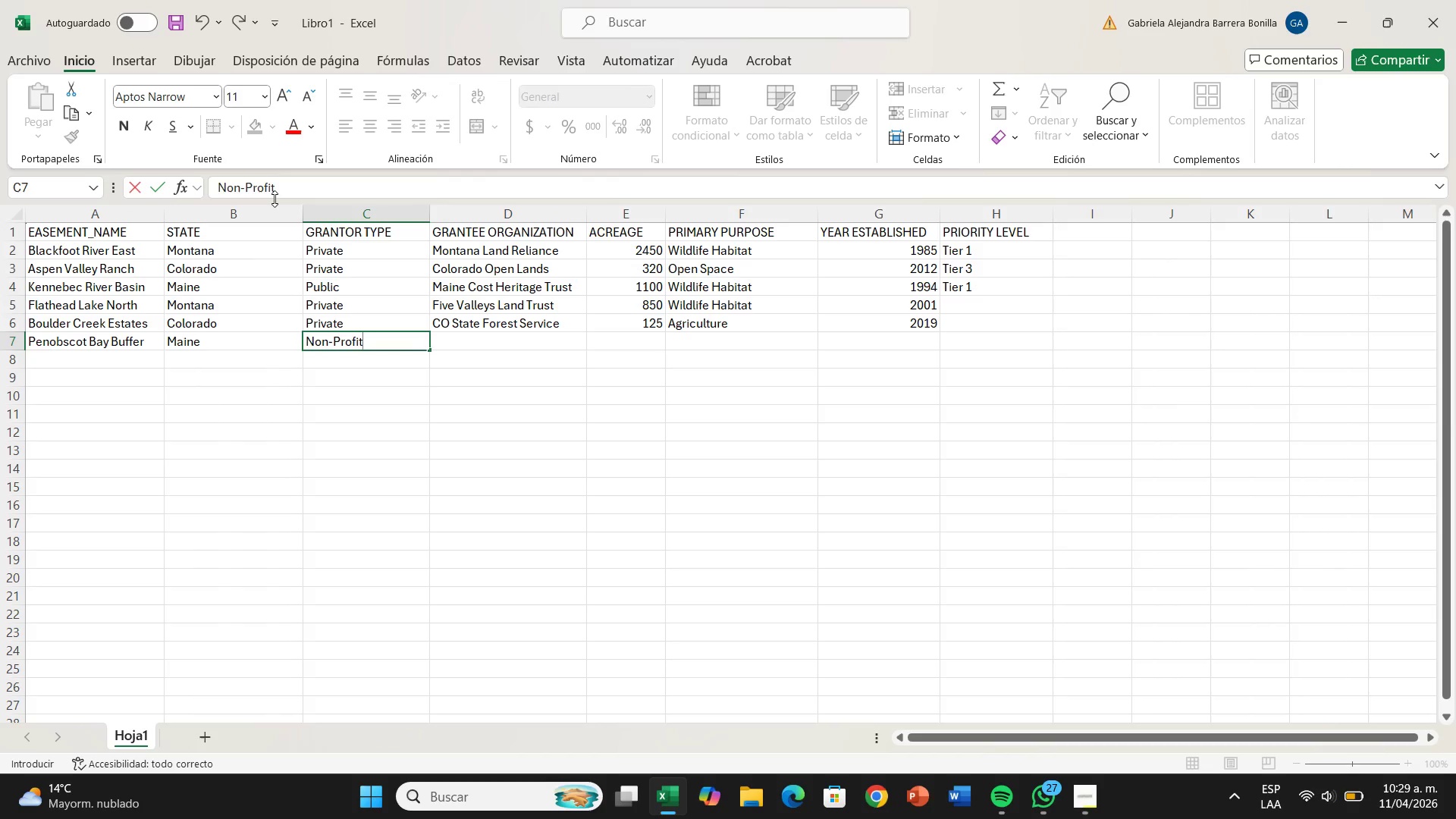 
key(ArrowRight)
 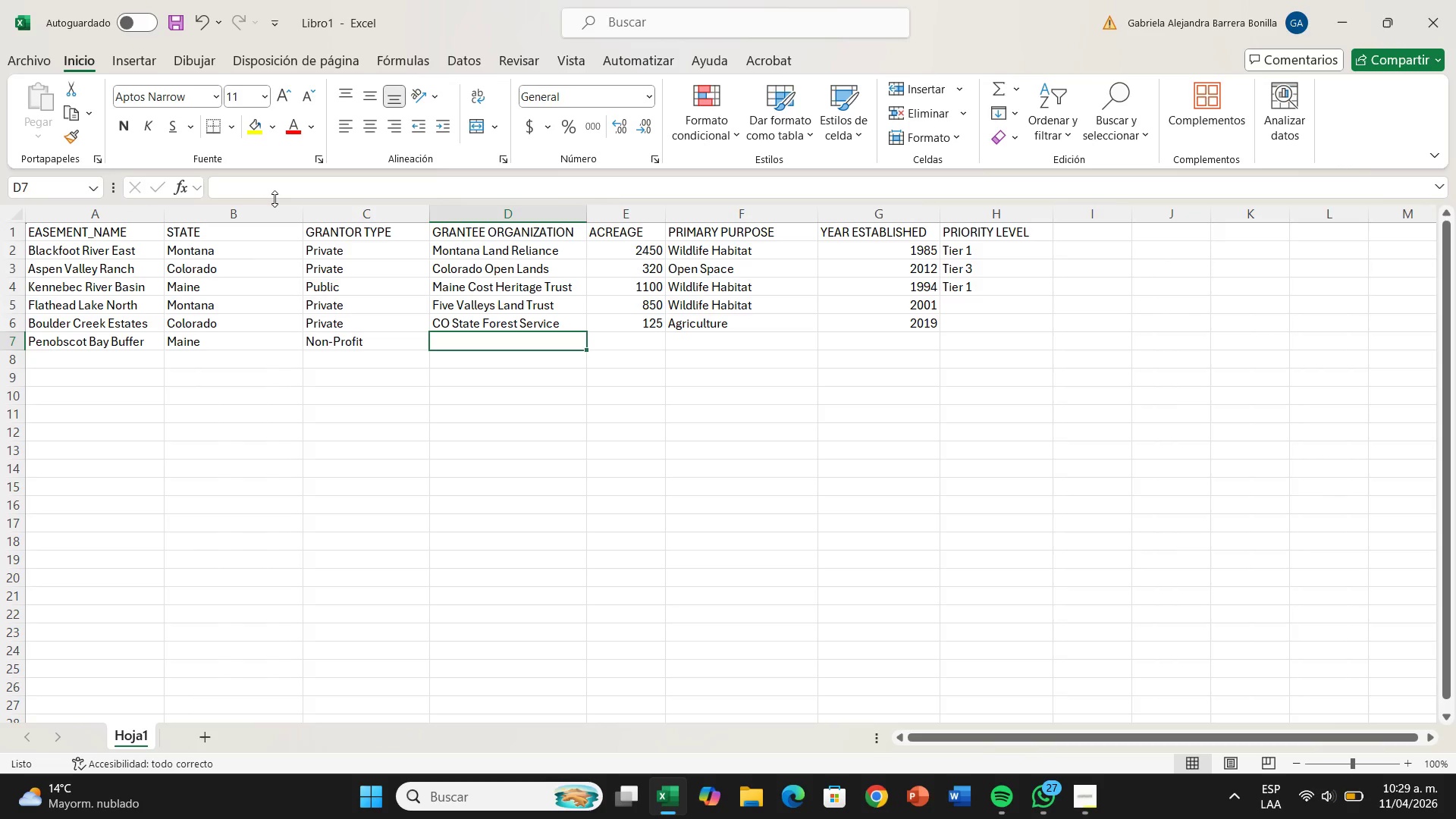 
type(Maine DEp)
key(Backspace)
key(Backspace)
type(ept. of Conservation)
 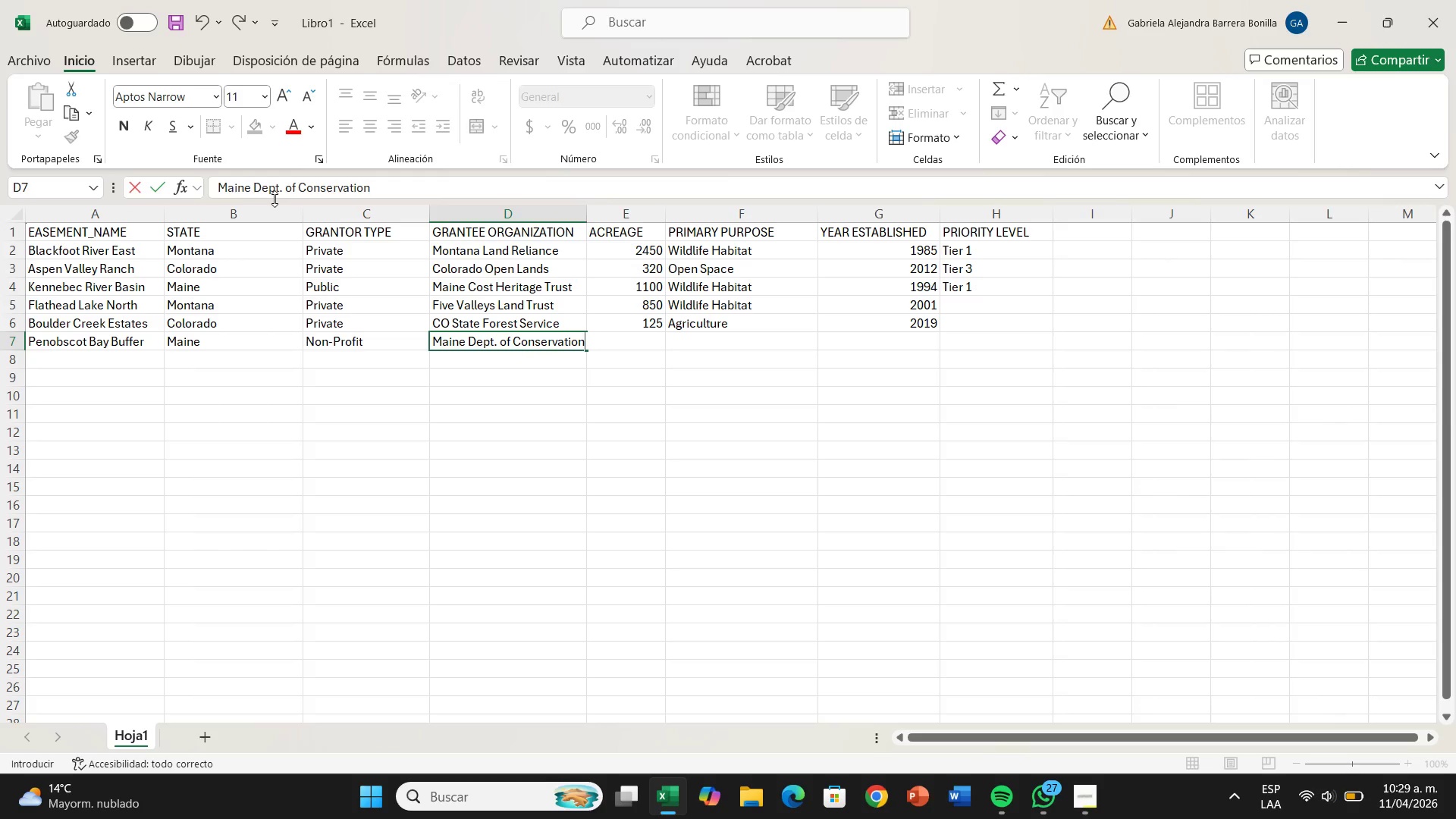 
key(ArrowRight)
 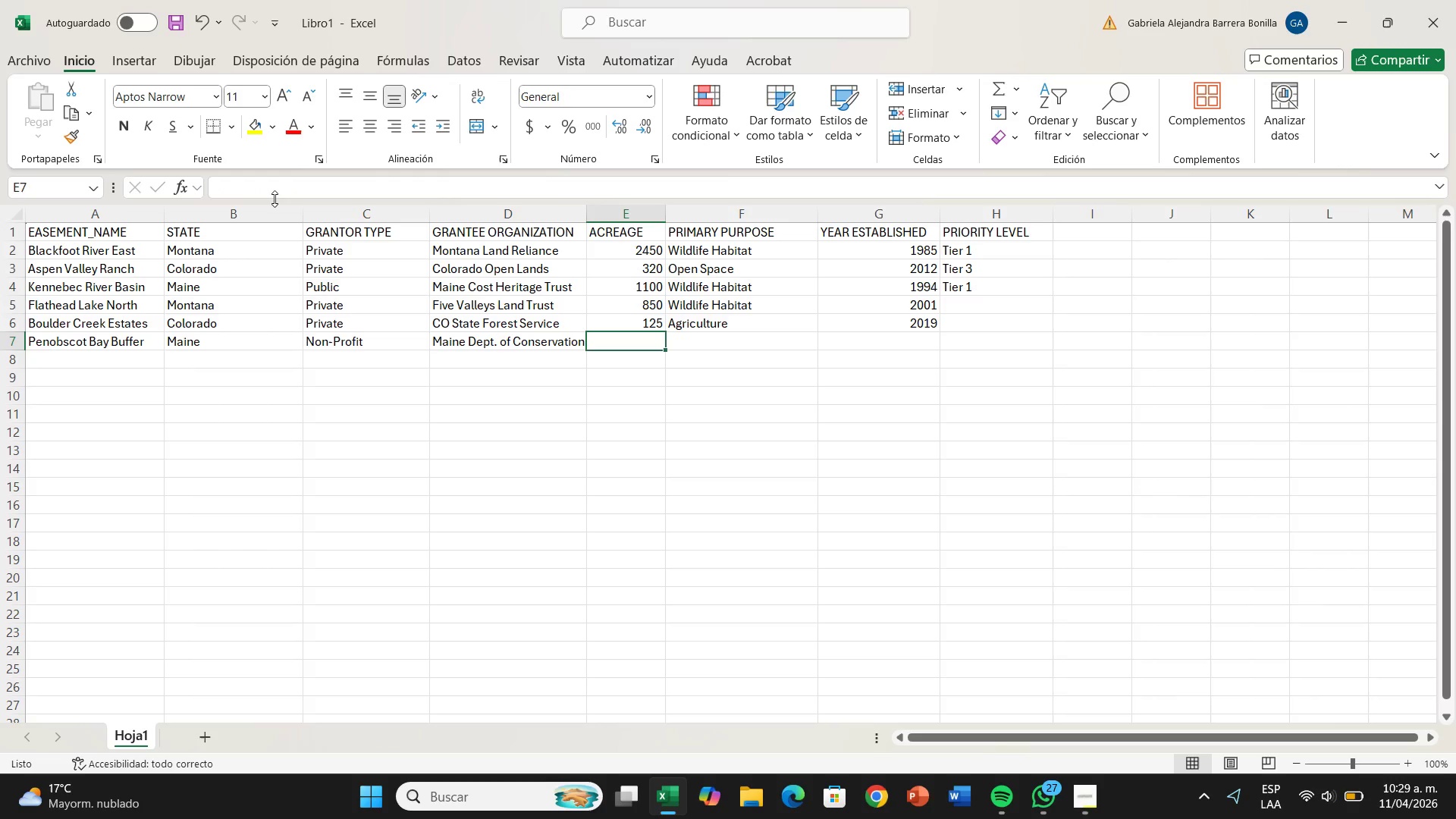 
wait(5.14)
 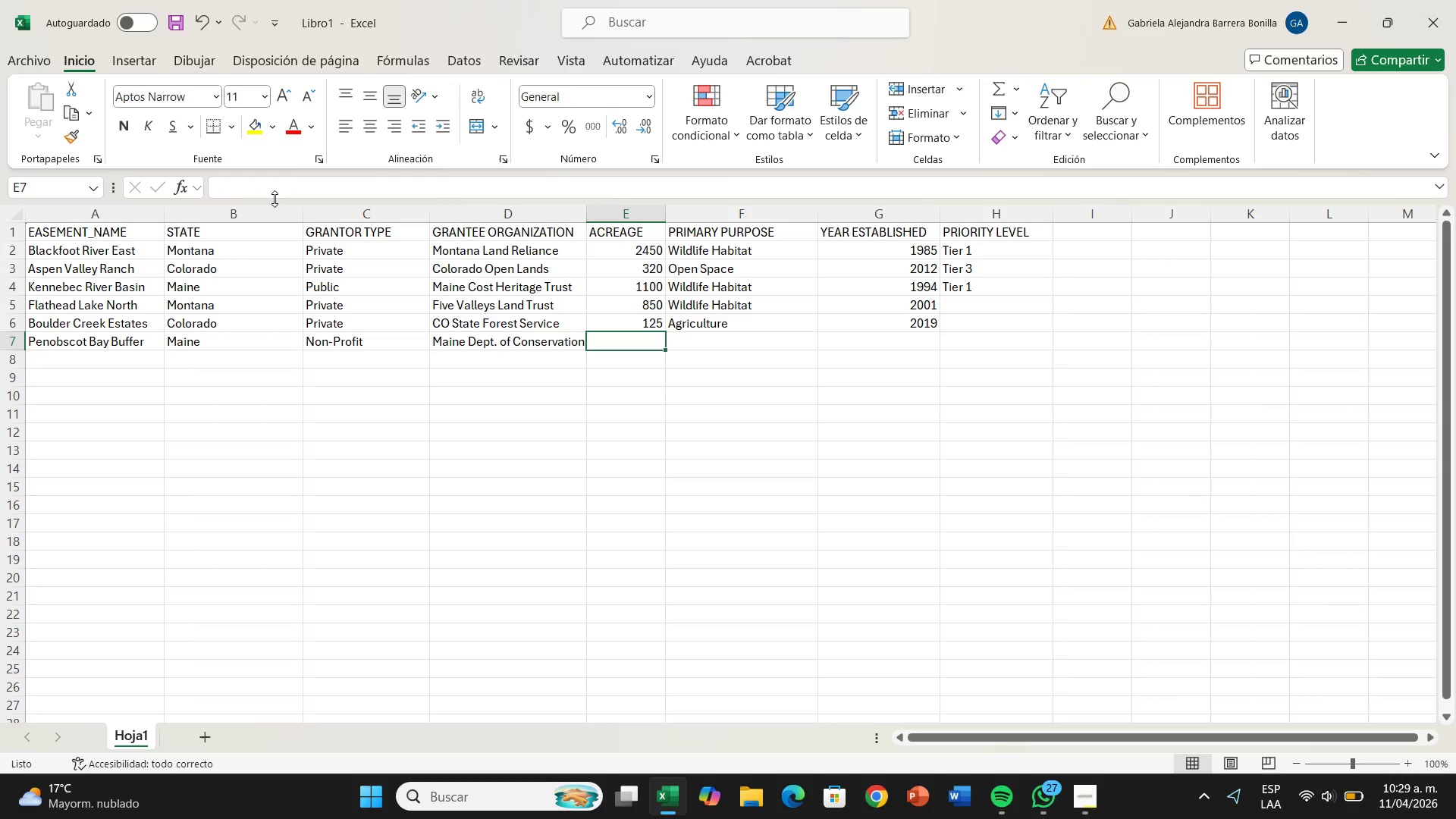 
type(560)
 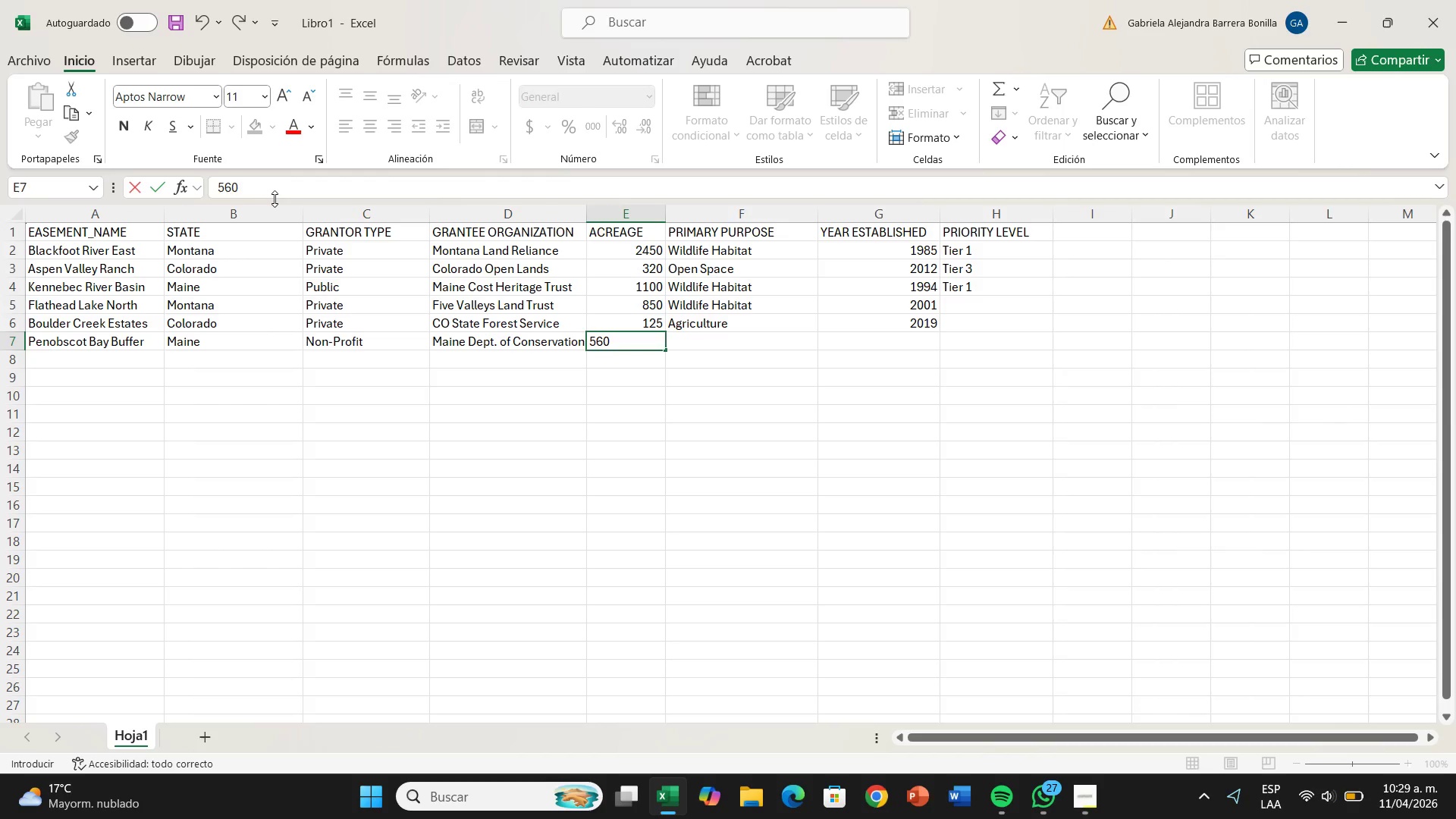 
key(ArrowRight)
 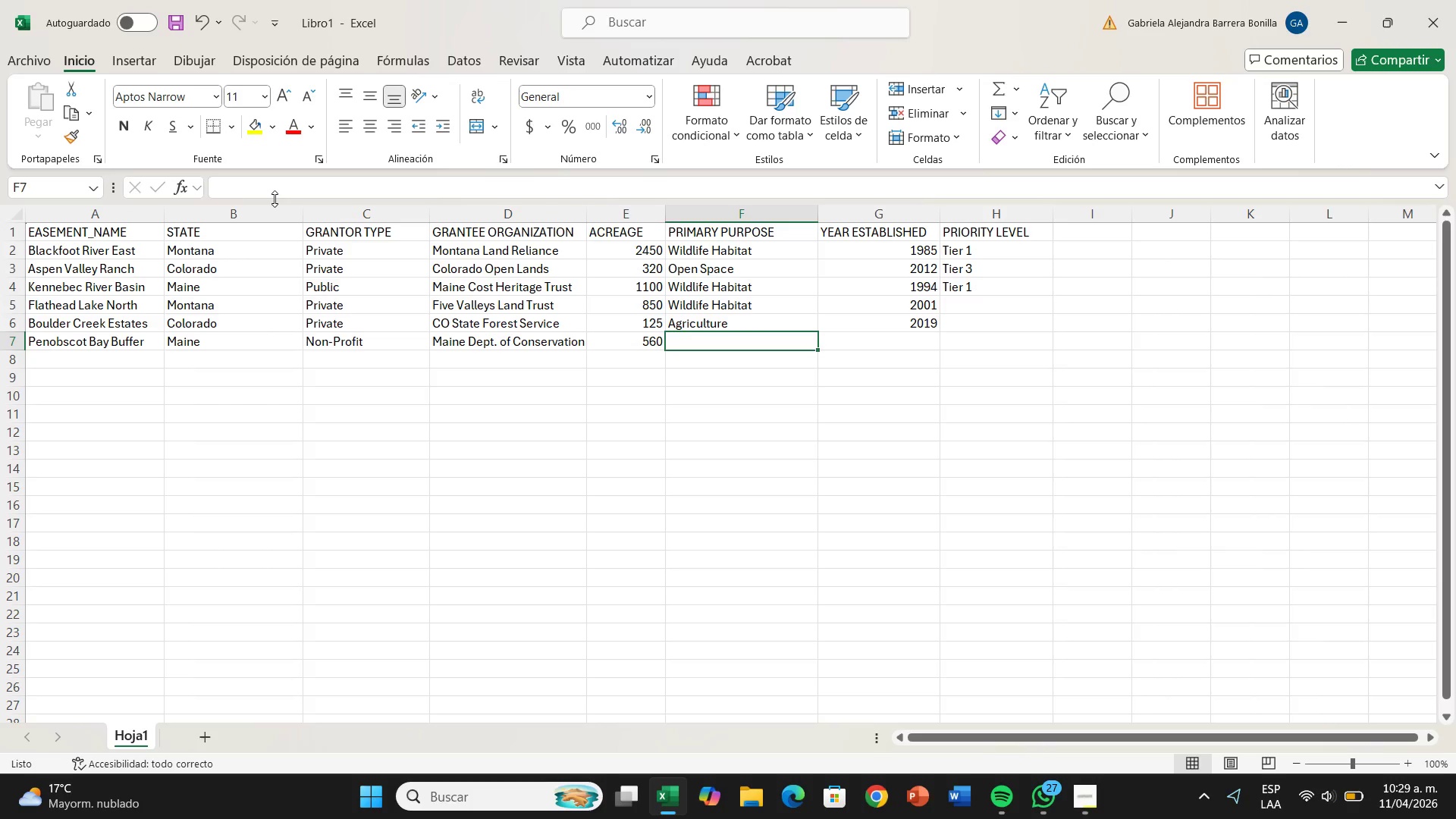 
type(Histpr)
key(Backspace)
key(Backspace)
type(oric Preservation)
 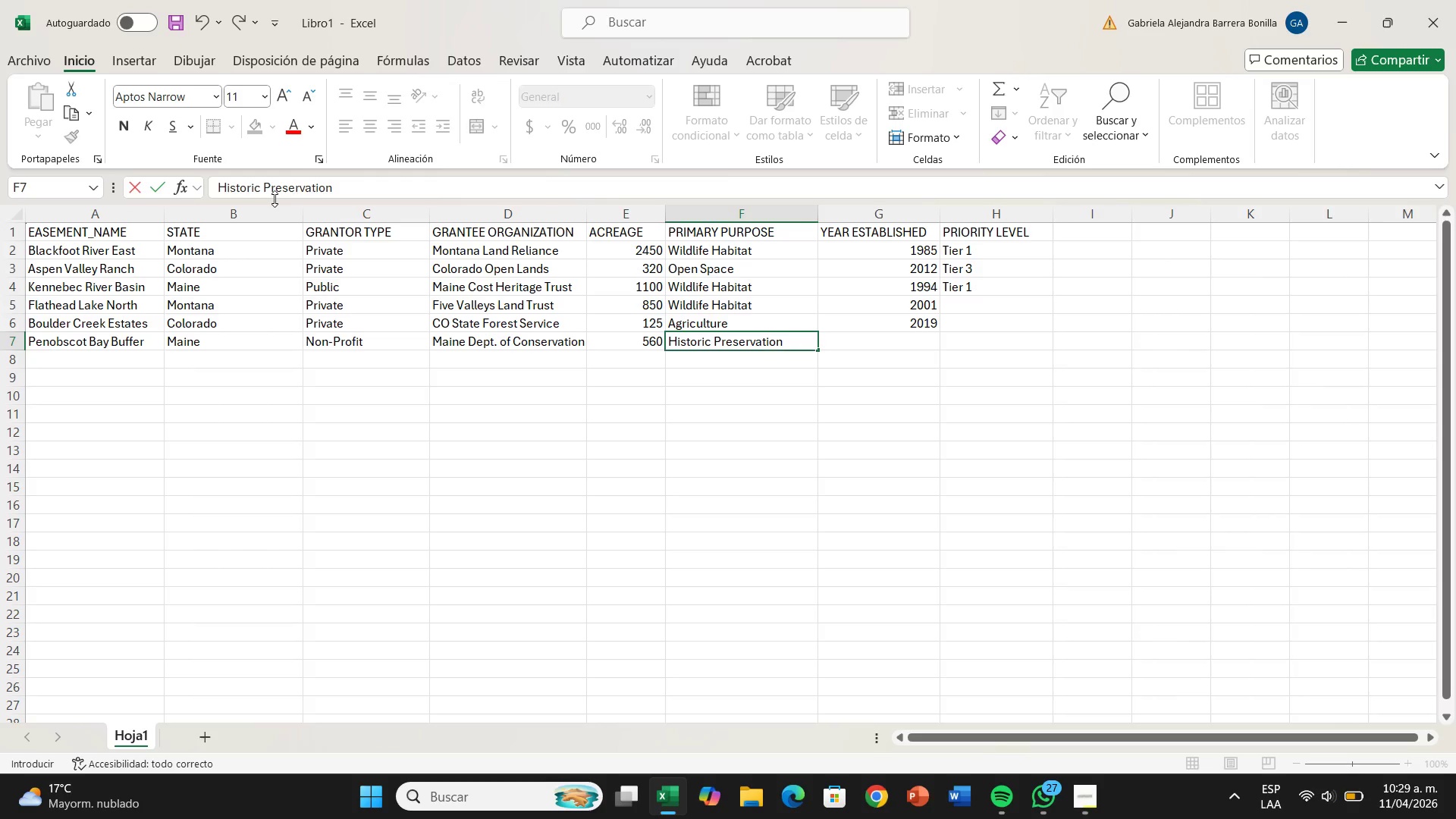 
key(ArrowRight)
 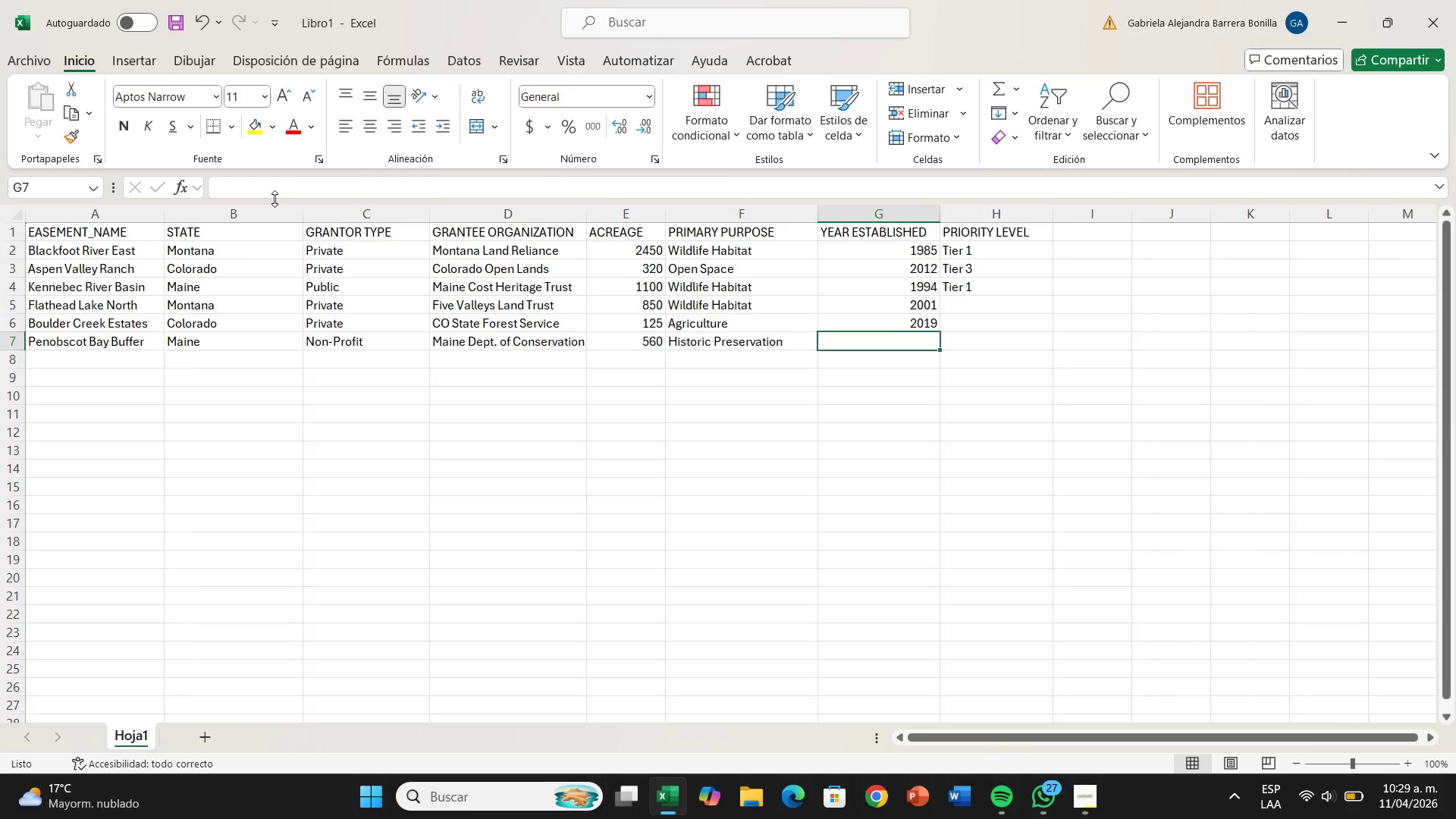 
type(1989)
 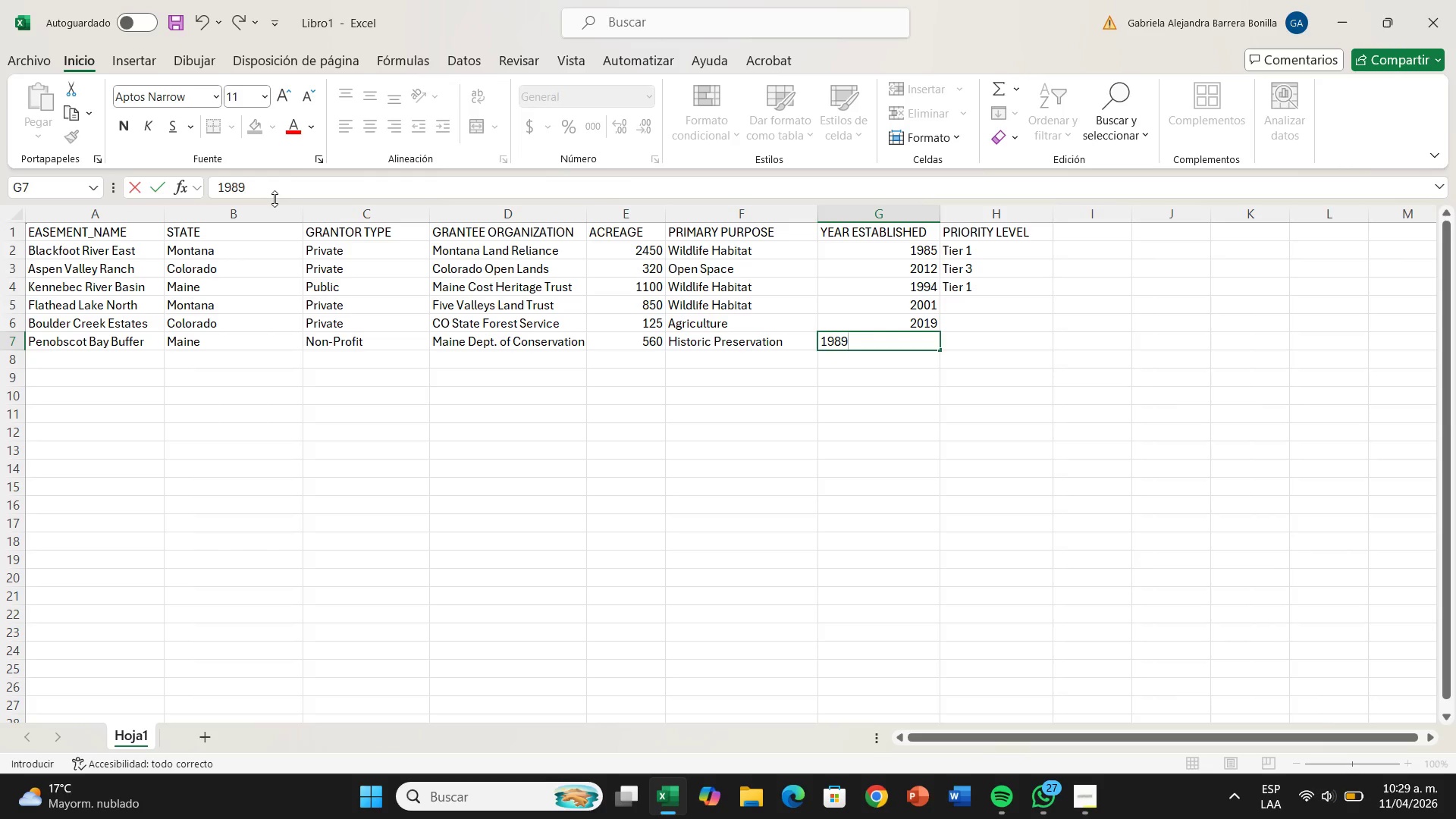 
key(ArrowRight)
 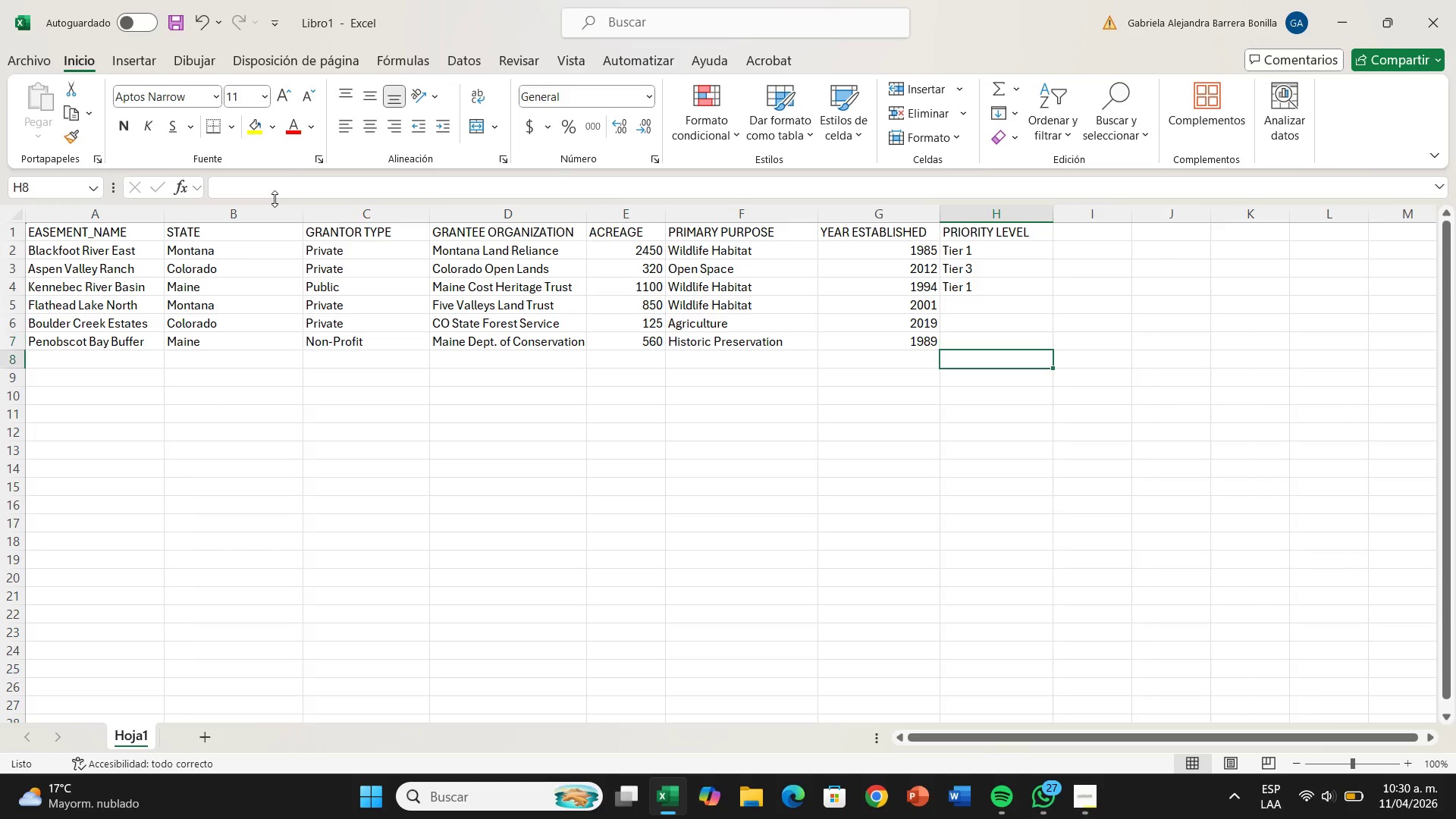 
key(ArrowDown)
 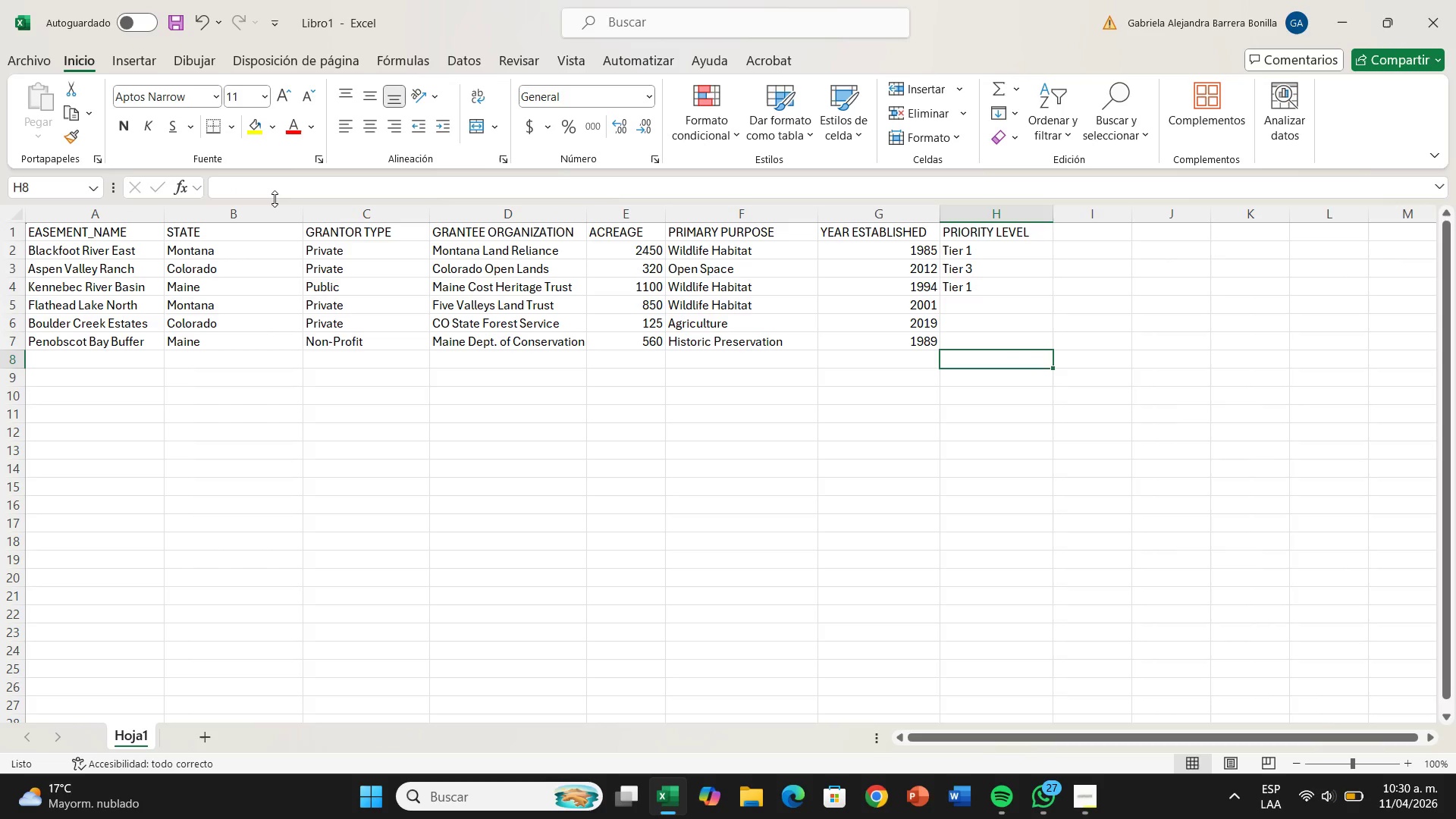 
hold_key(key=ArrowLeft, duration=1.01)
 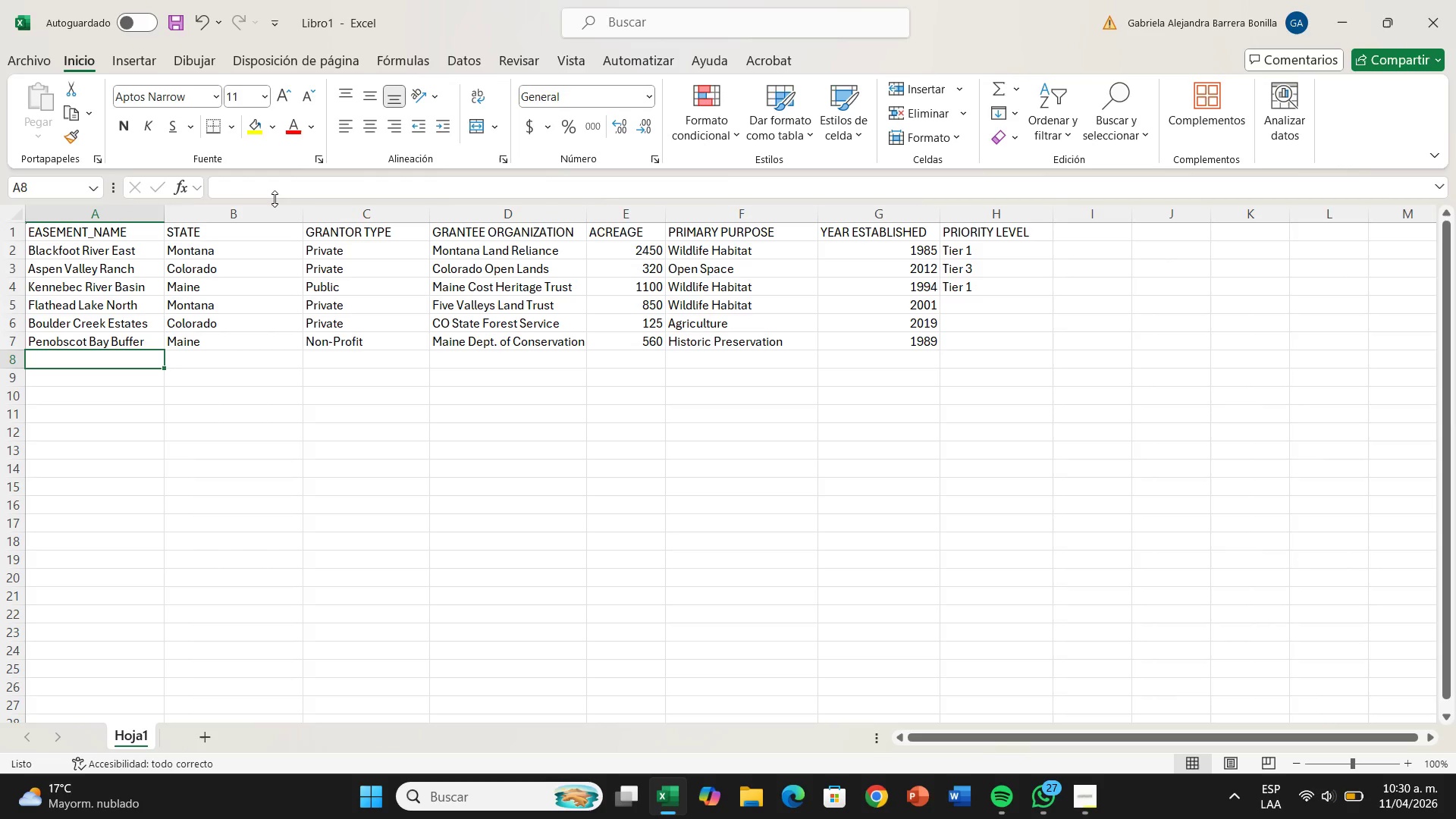 
wait(5.45)
 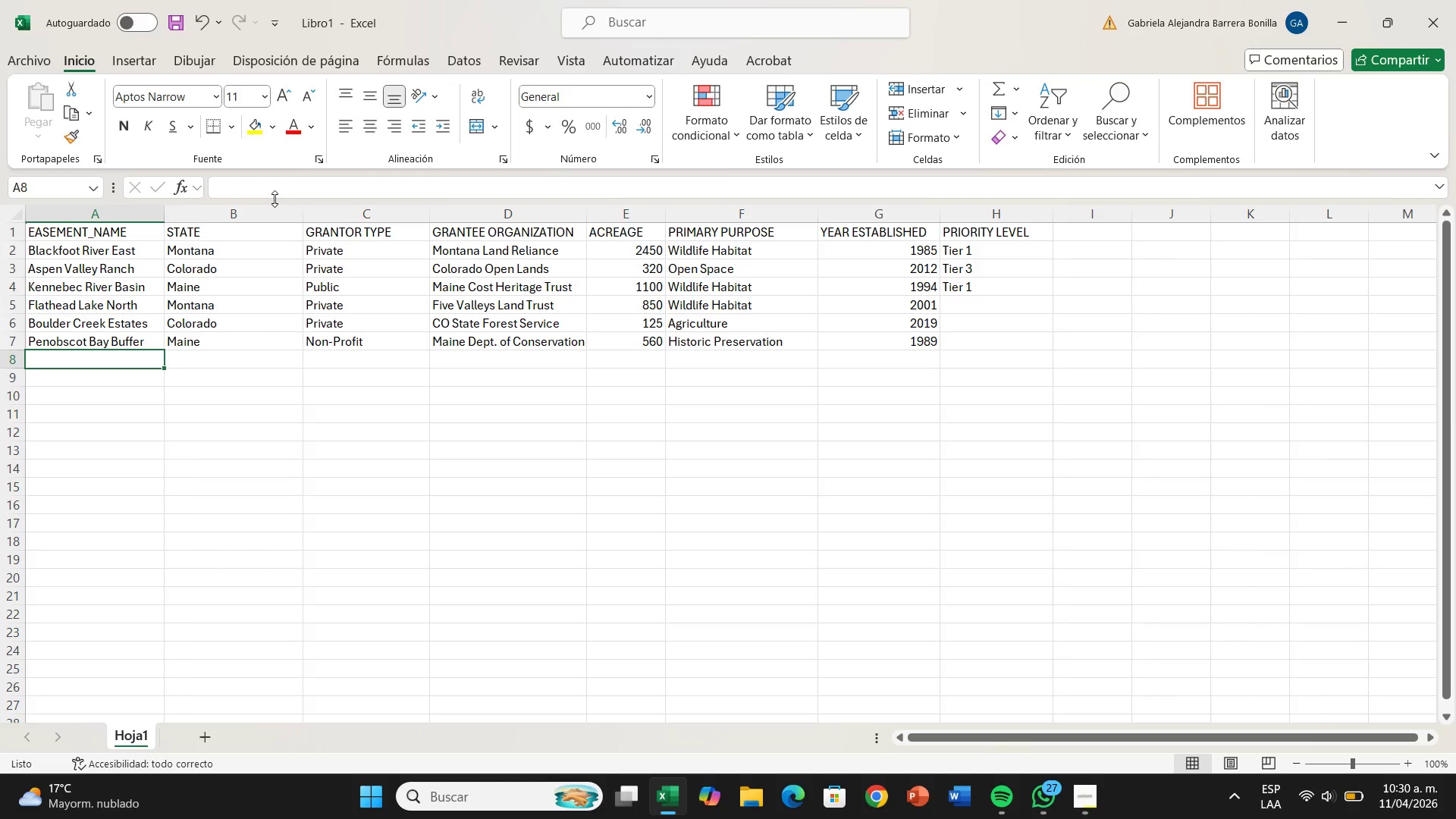 
type(Bitter)
 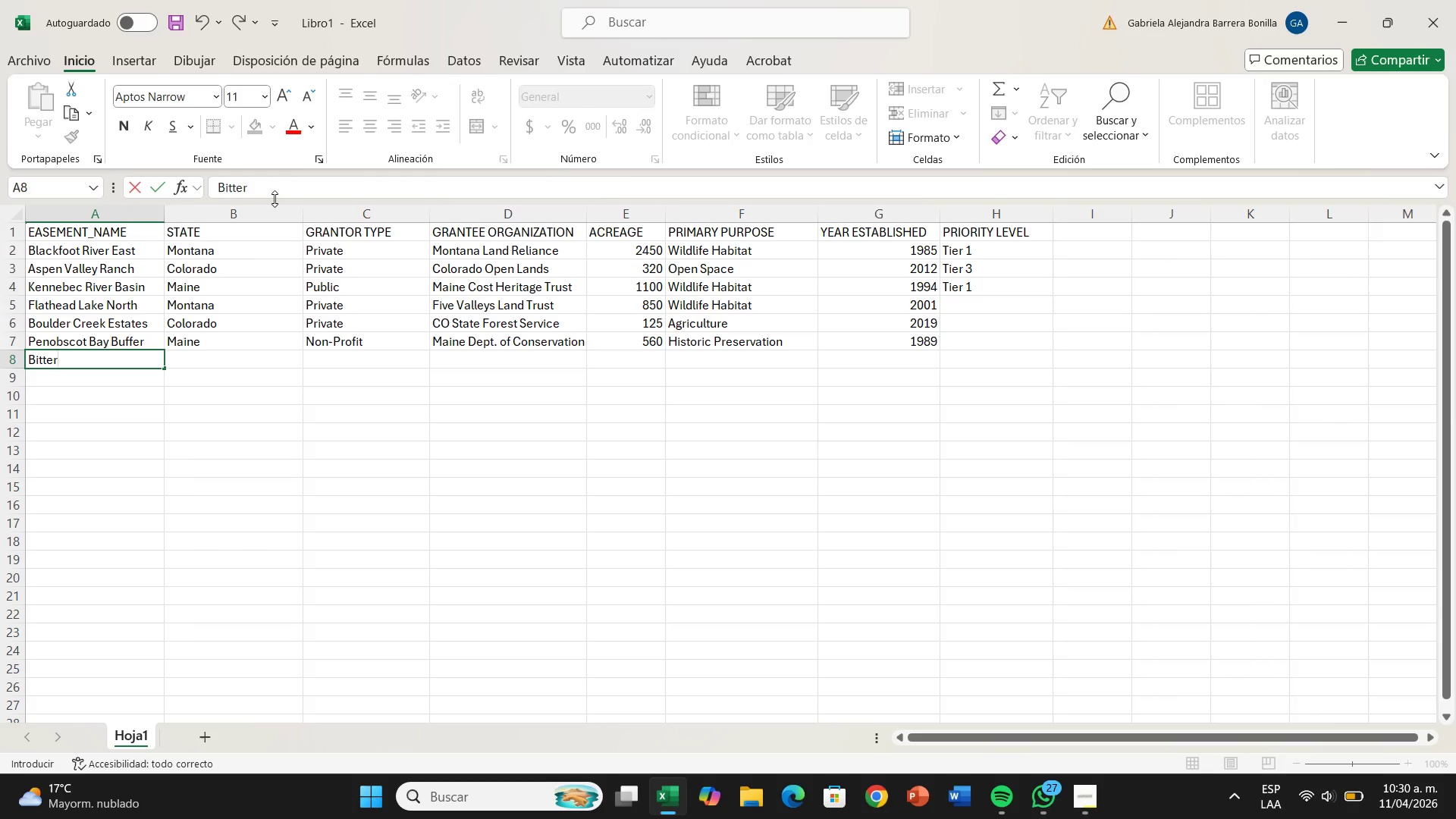 
type(root)
 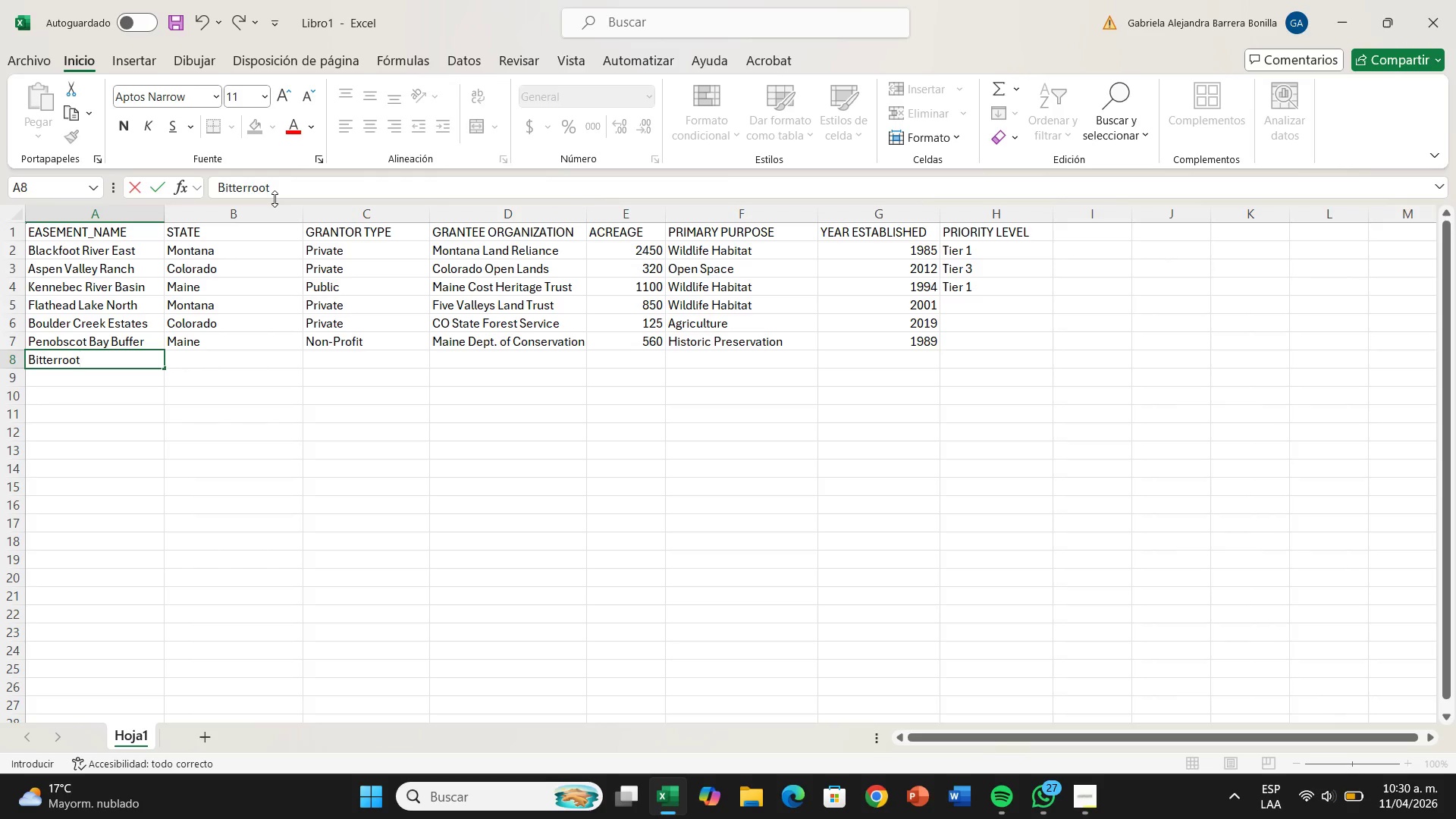 
key(ArrowRight)
 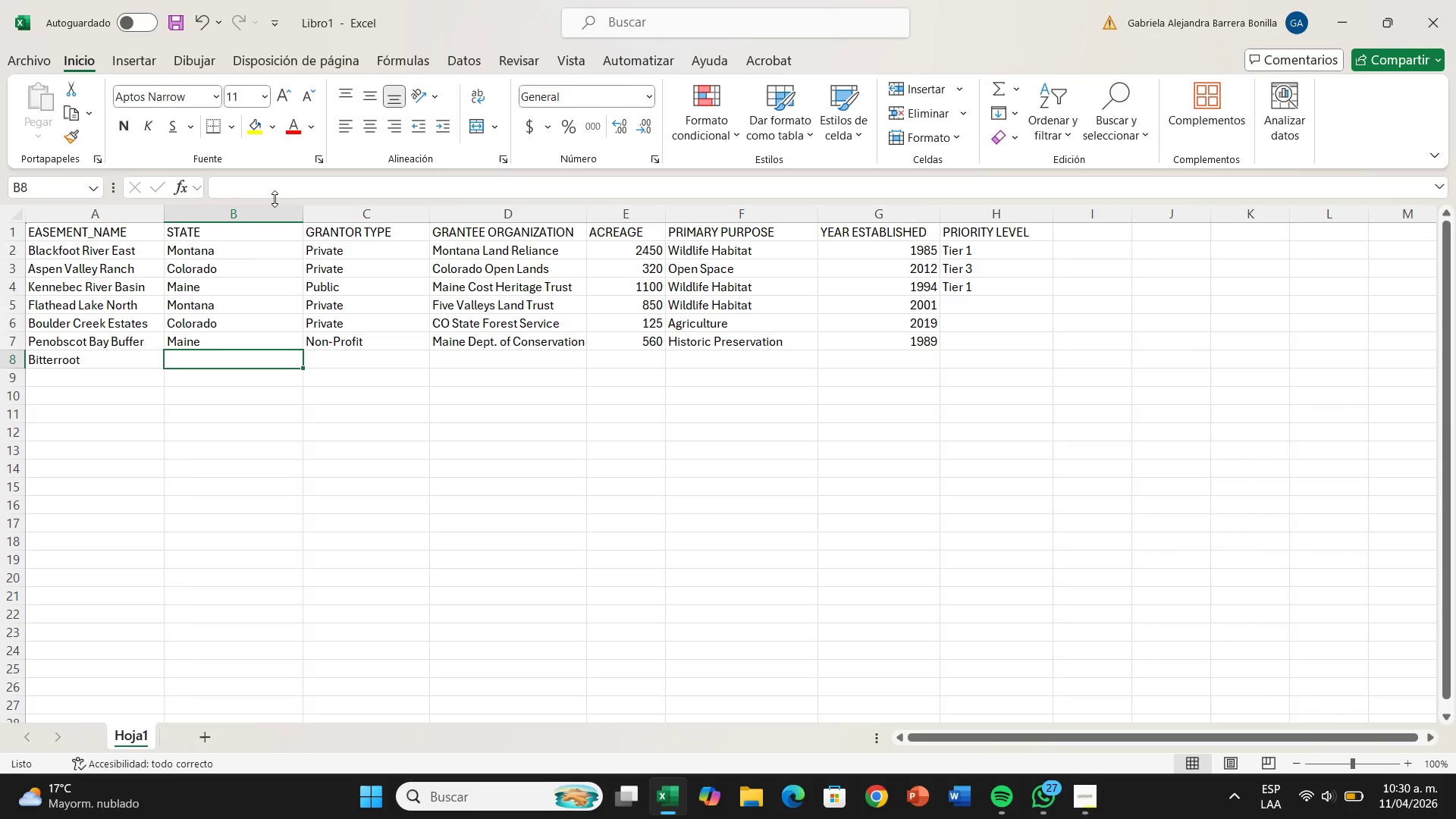 
key(CapsLock)
 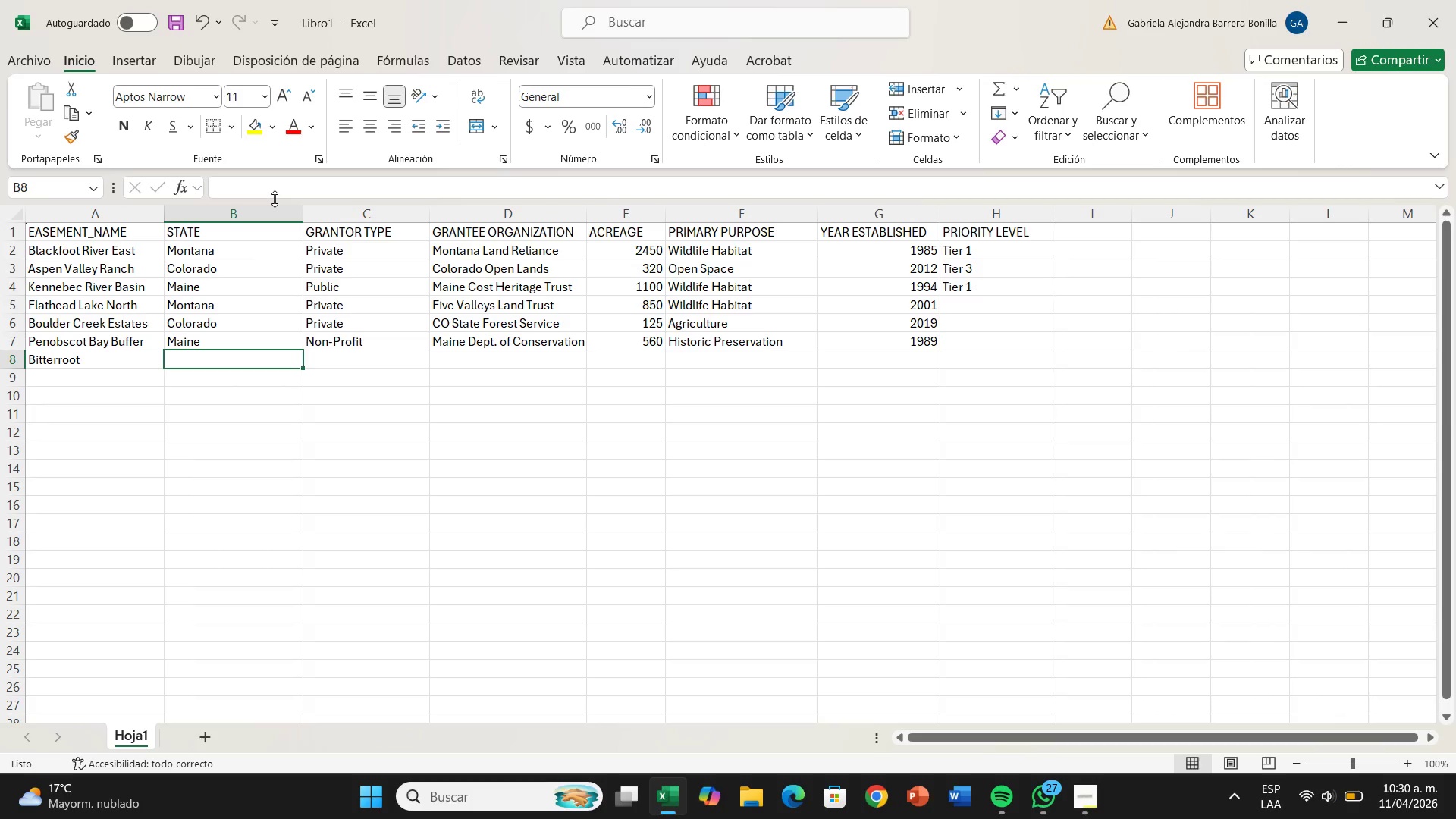 
key(ArrowLeft)
 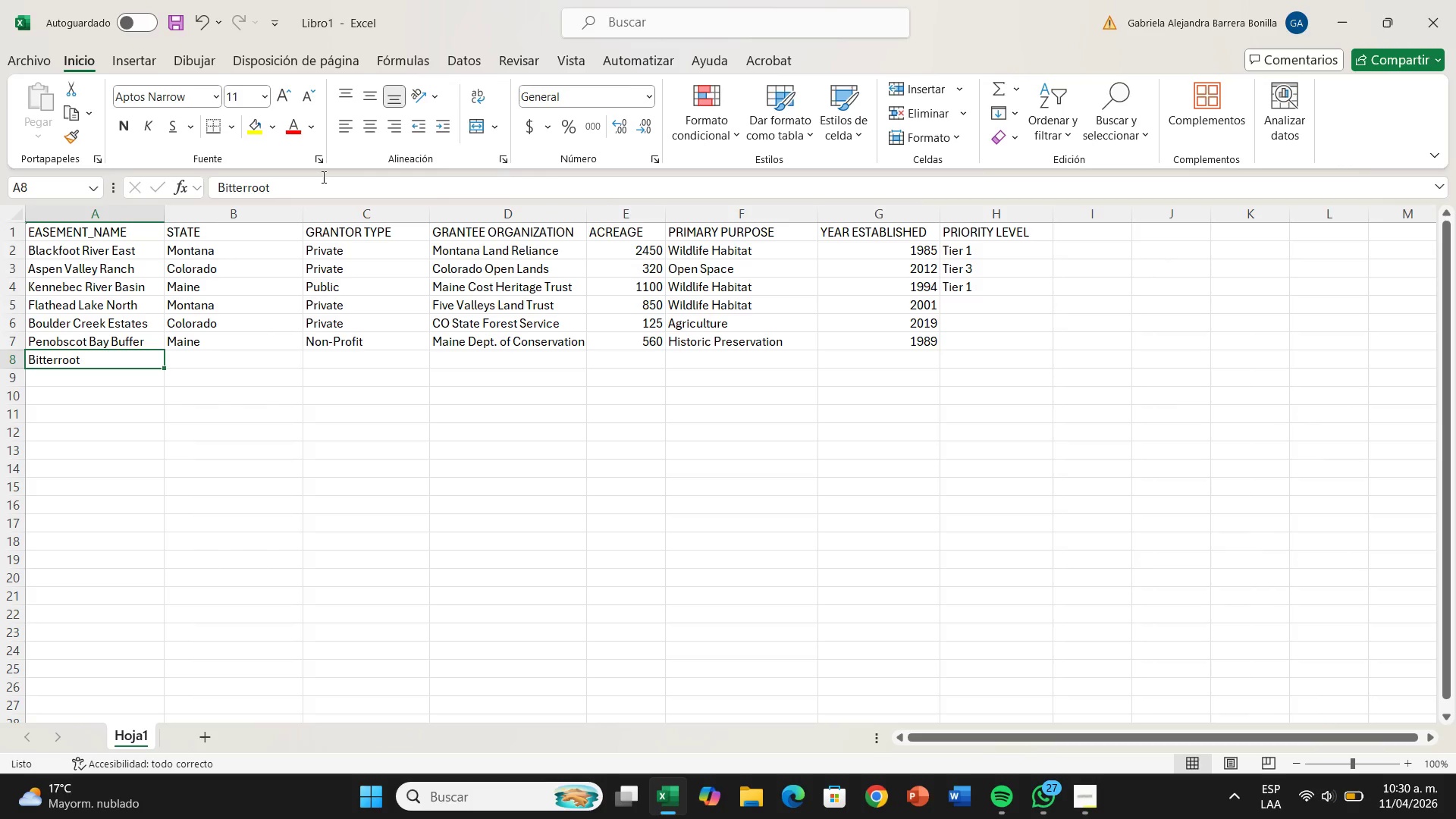 
left_click([322, 177])
 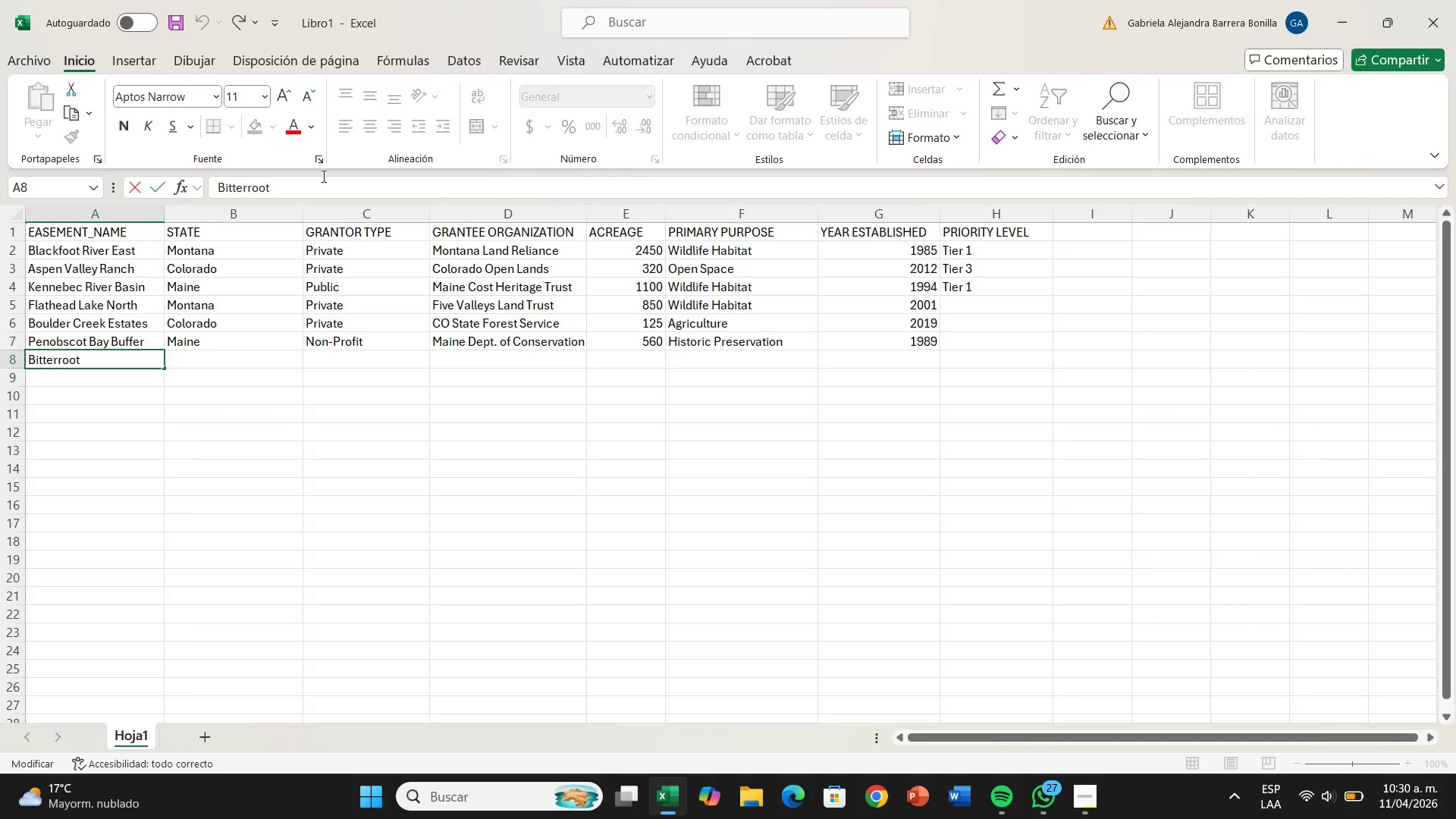 
type( vALLEY South)
 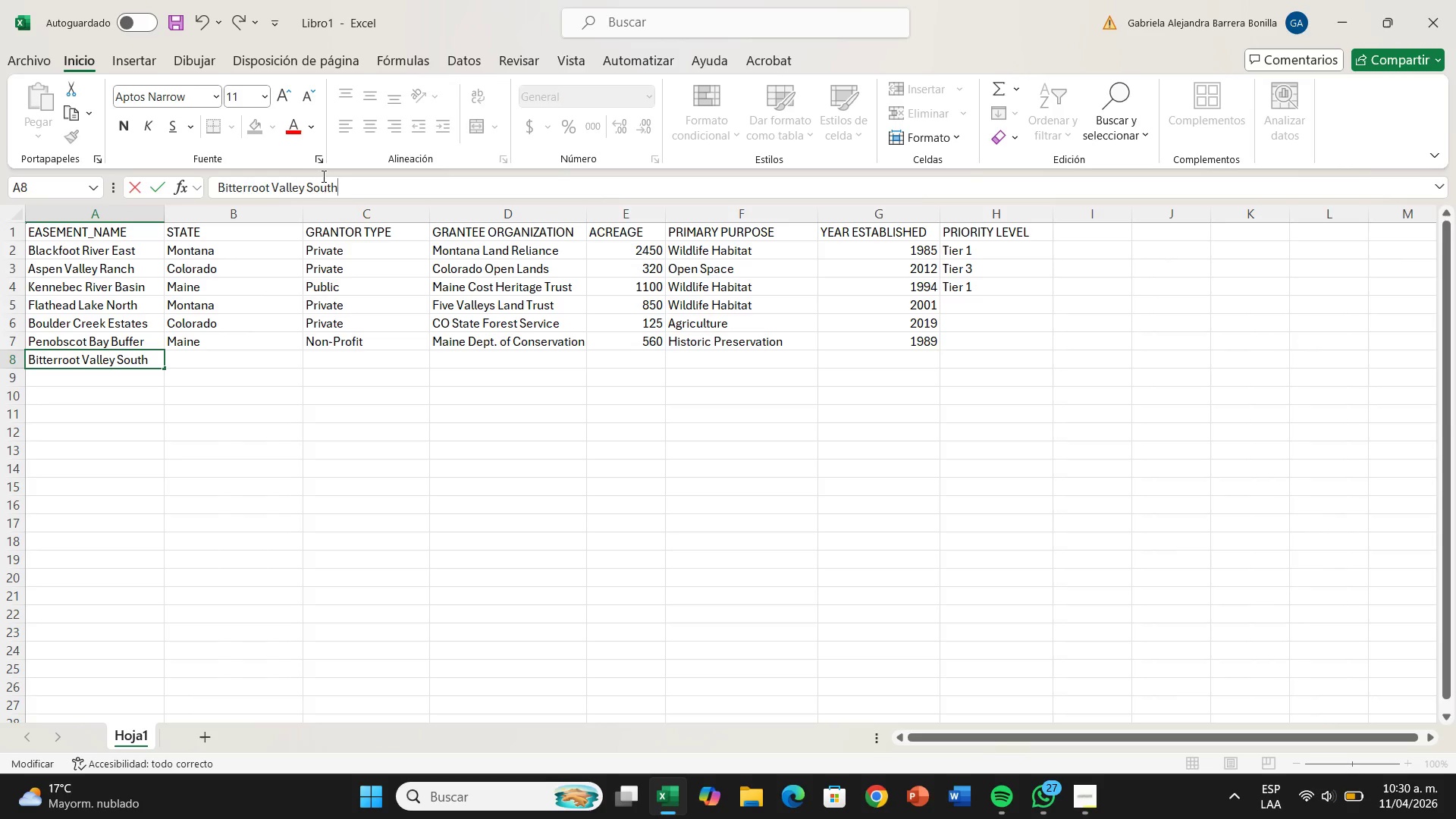 
hold_key(key=CapsLock, duration=1.5)
 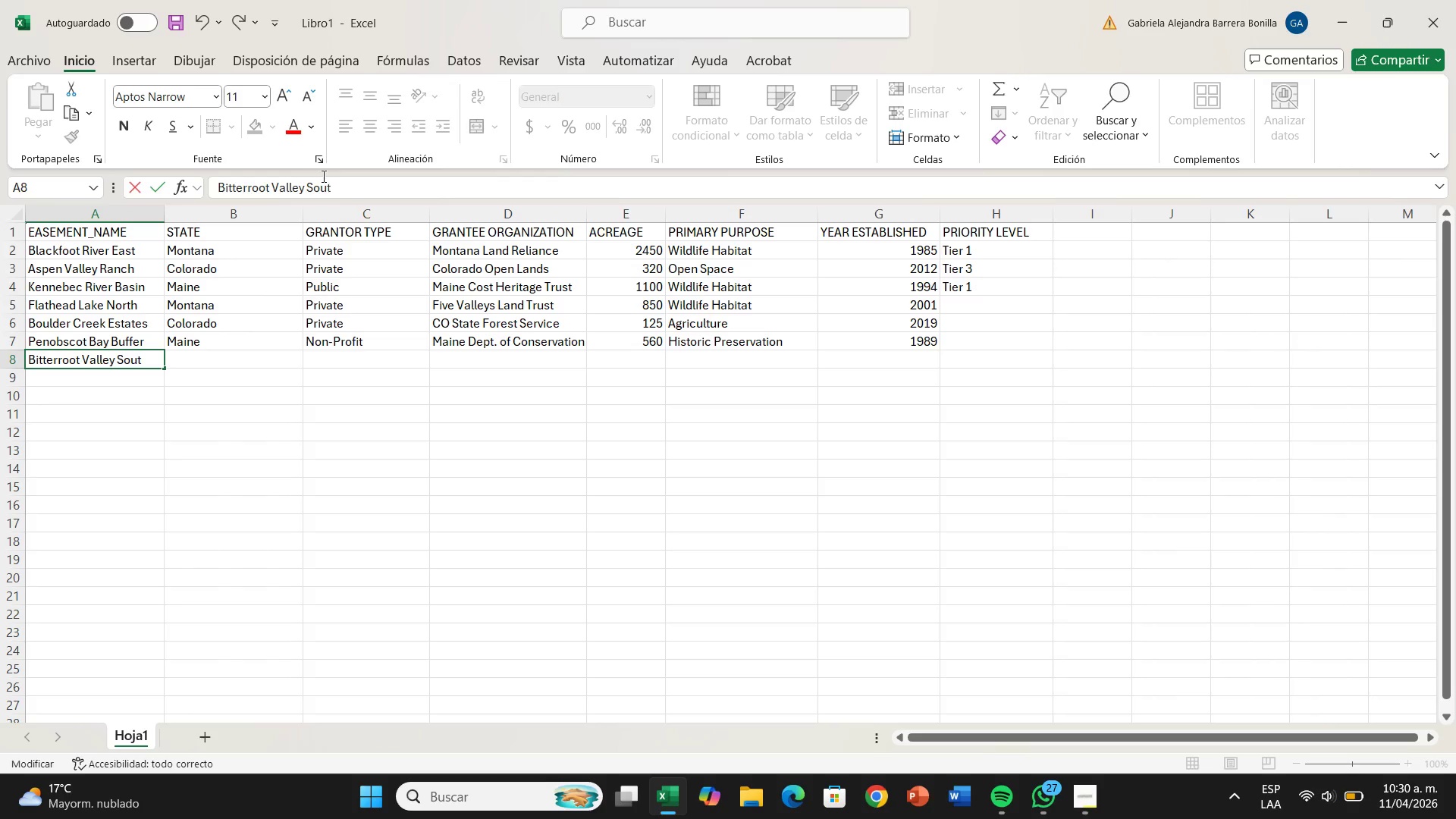 
key(ArrowRight)
 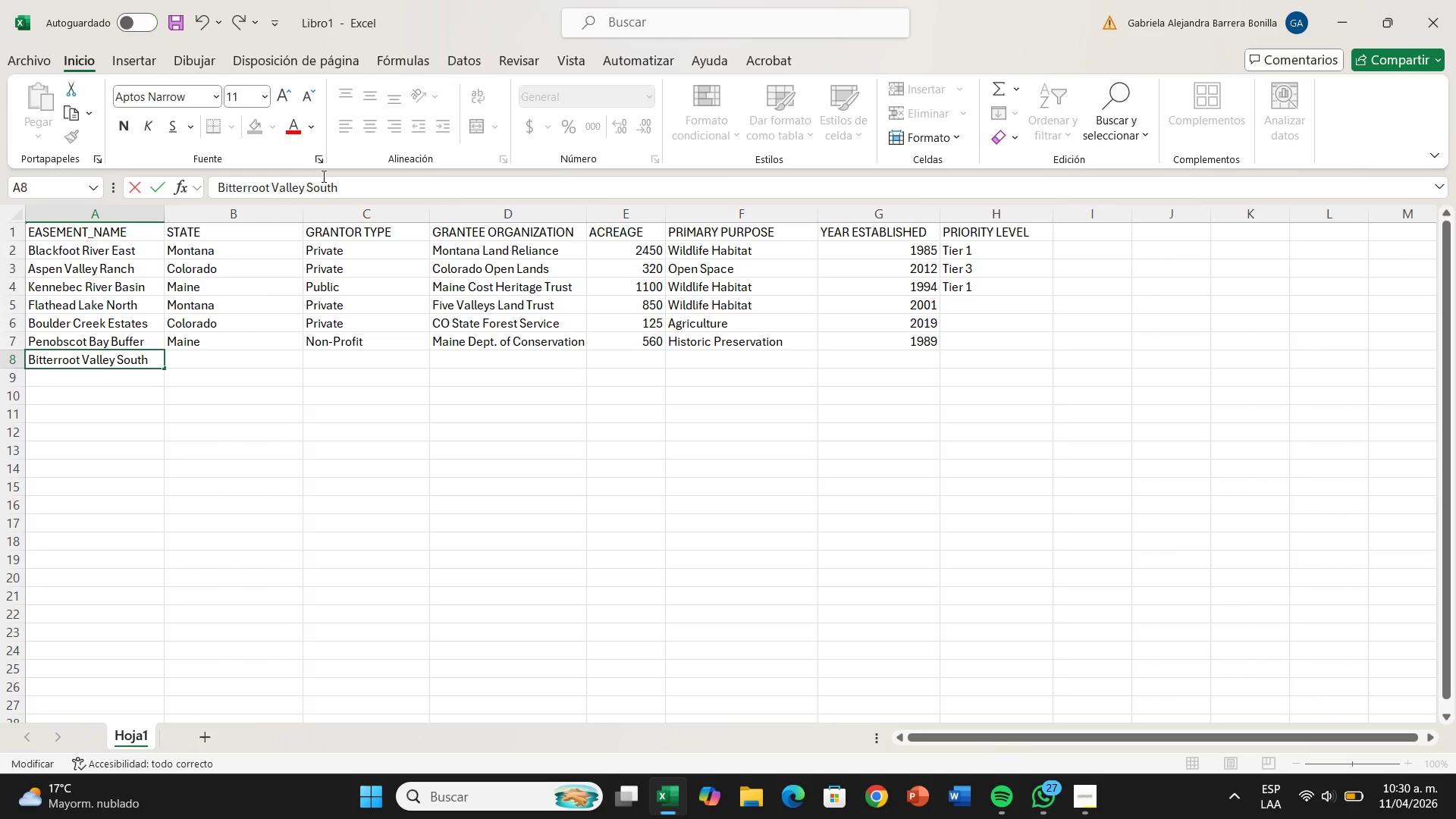 
key(Enter)
 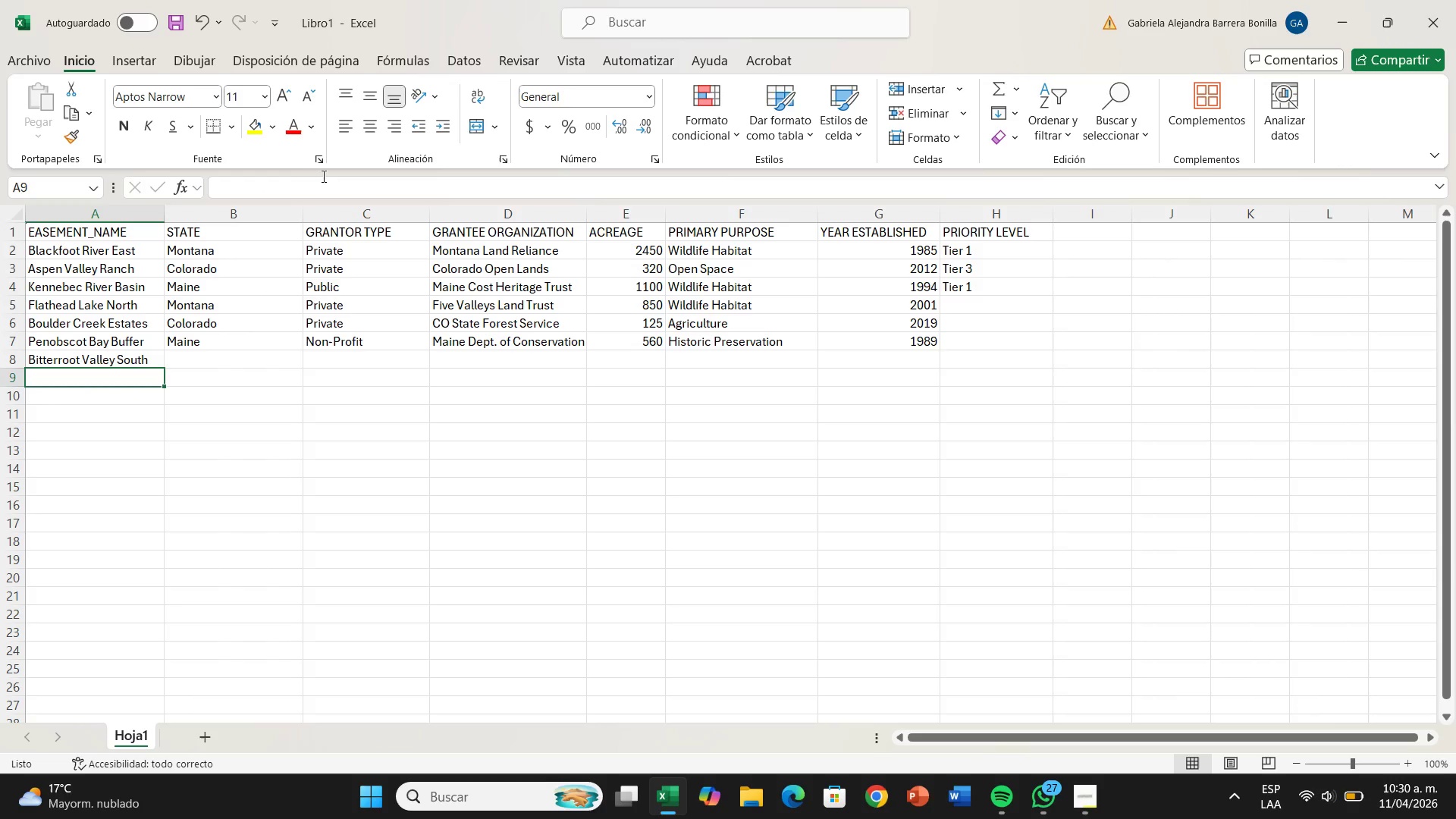 
key(ArrowUp)
 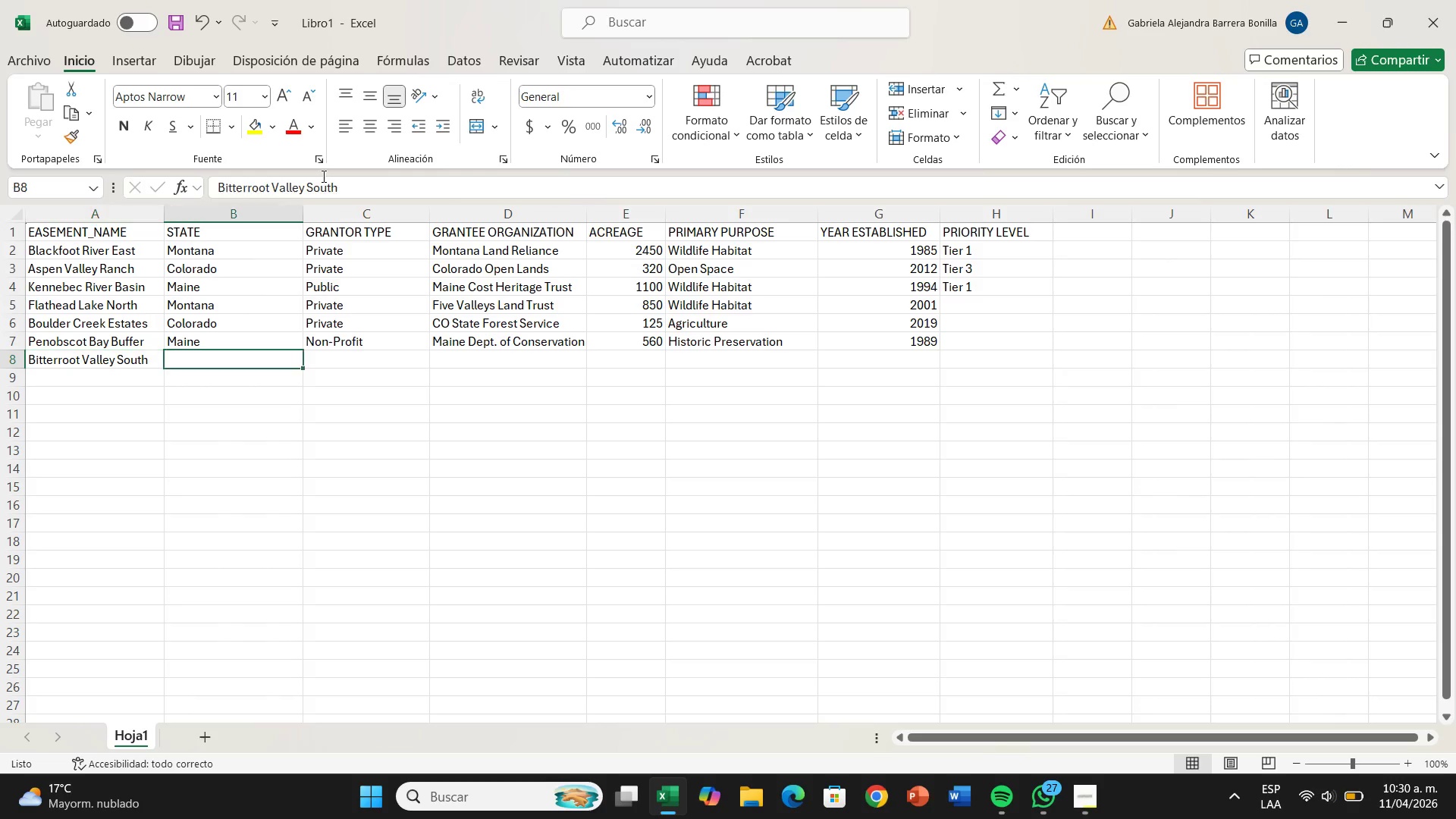 
key(ArrowRight)
 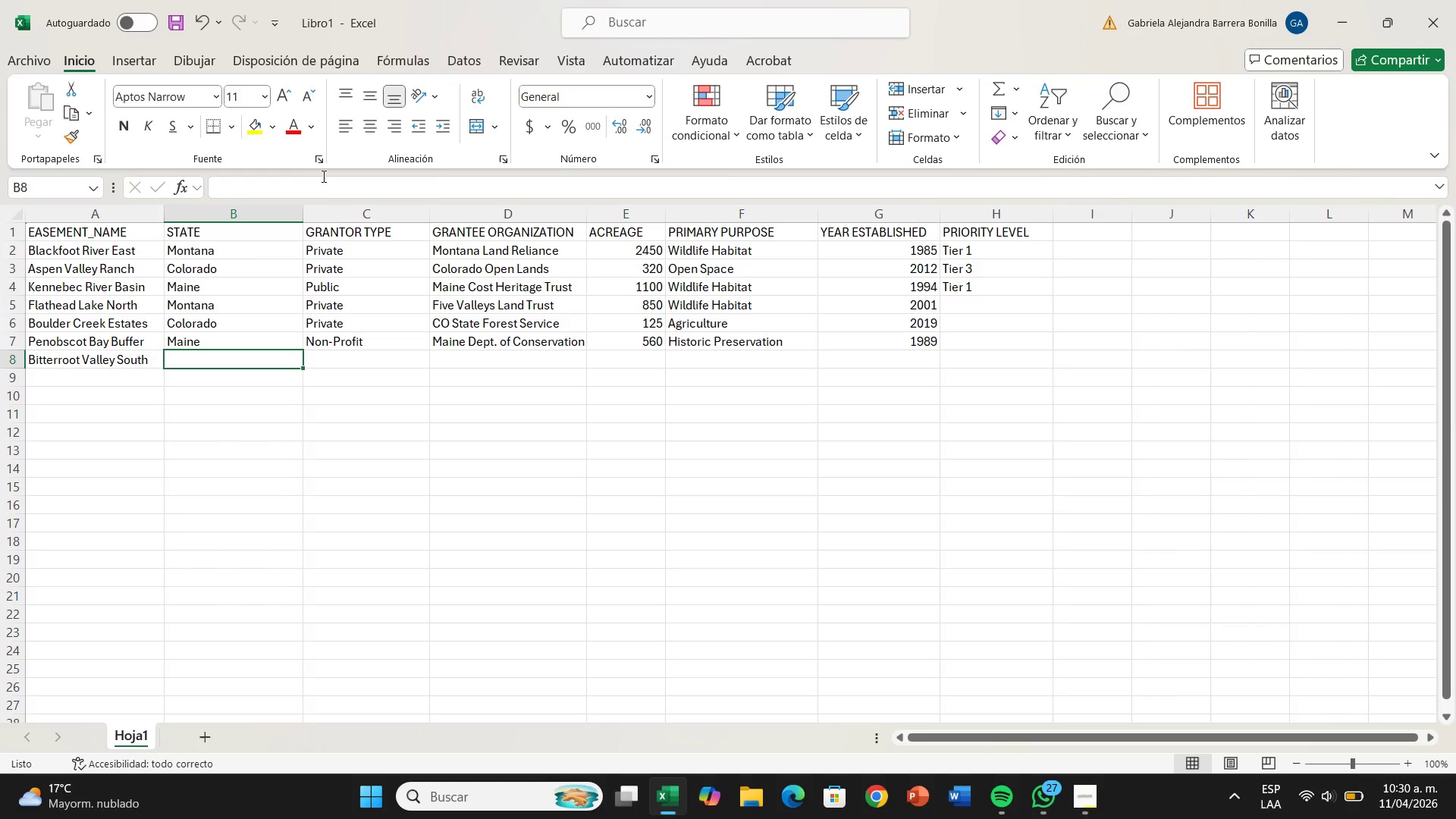 
type(Pro)
key(Backspace)
type(ivate)
 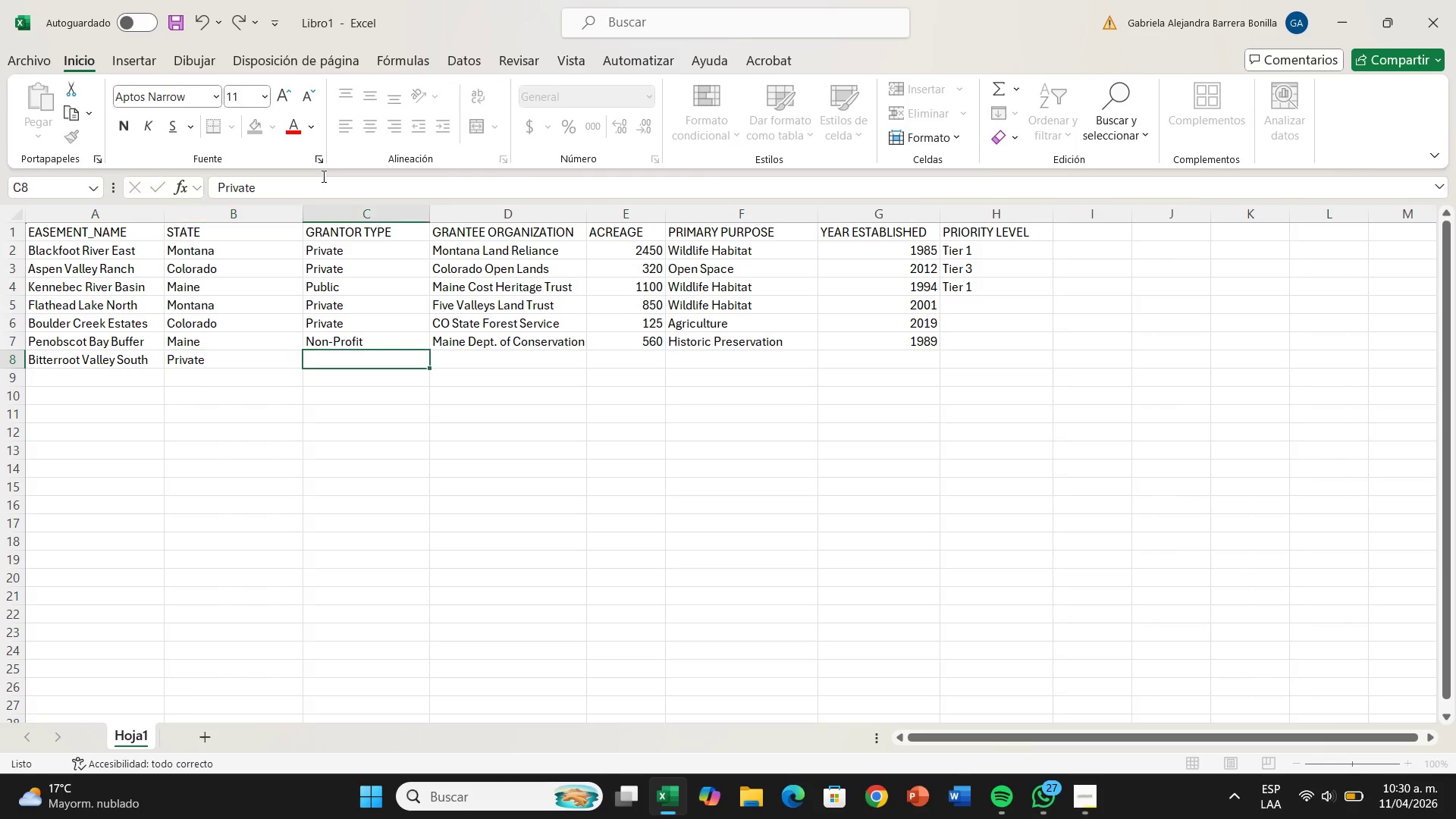 
key(ArrowRight)
 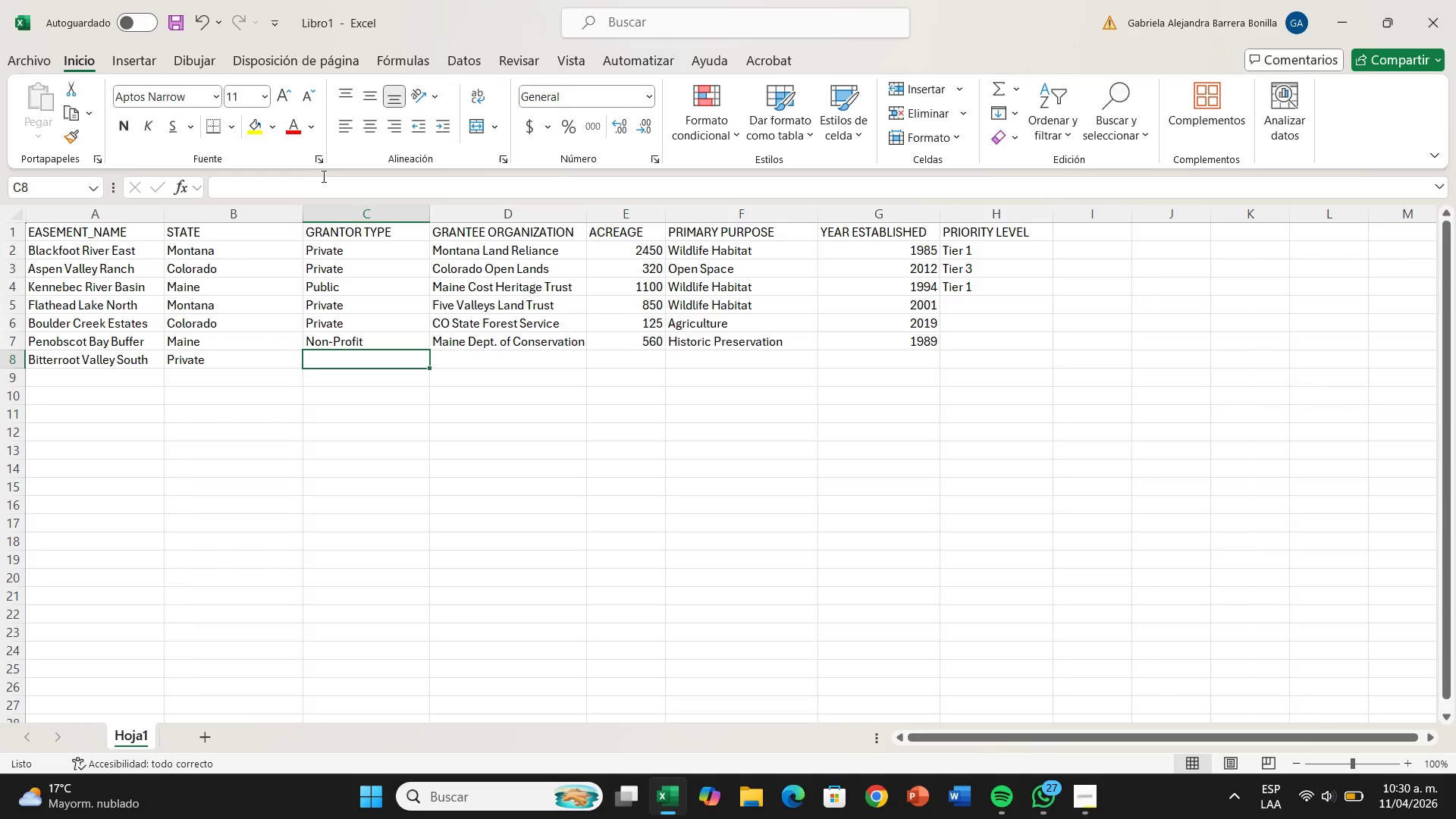 
type(ontana Land Reliance)
 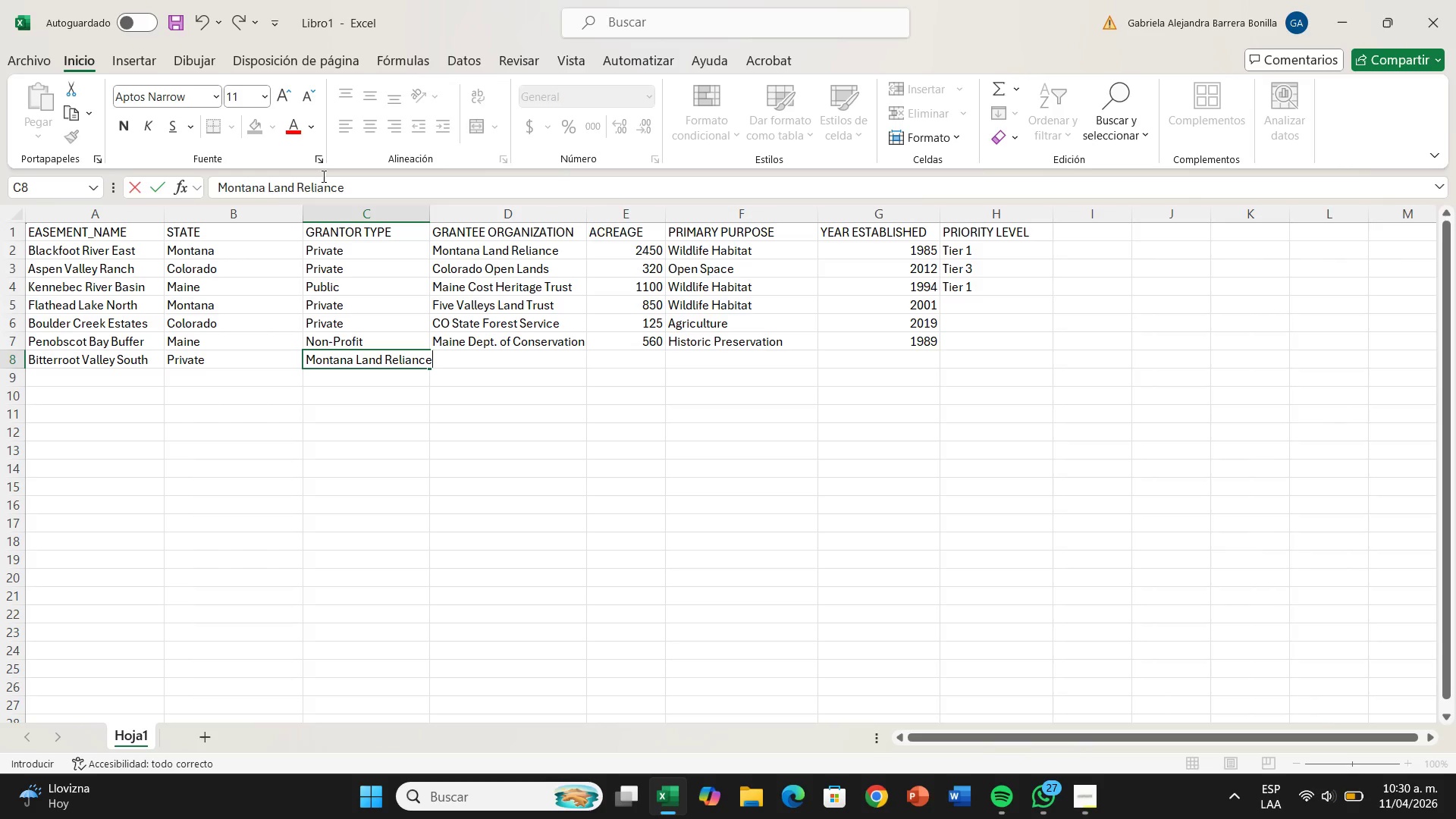 
key(ArrowRight)
 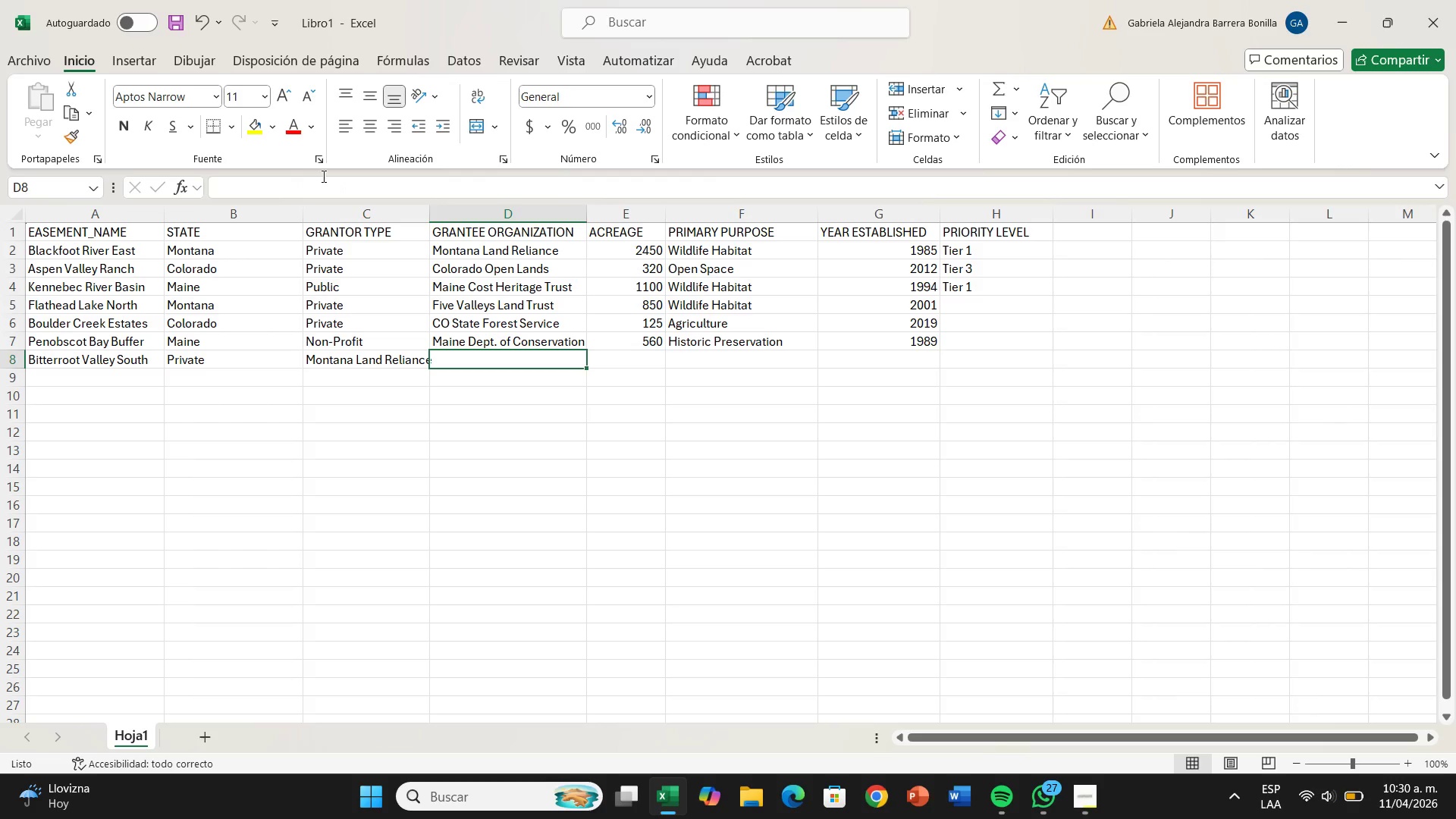 
key(Break)
 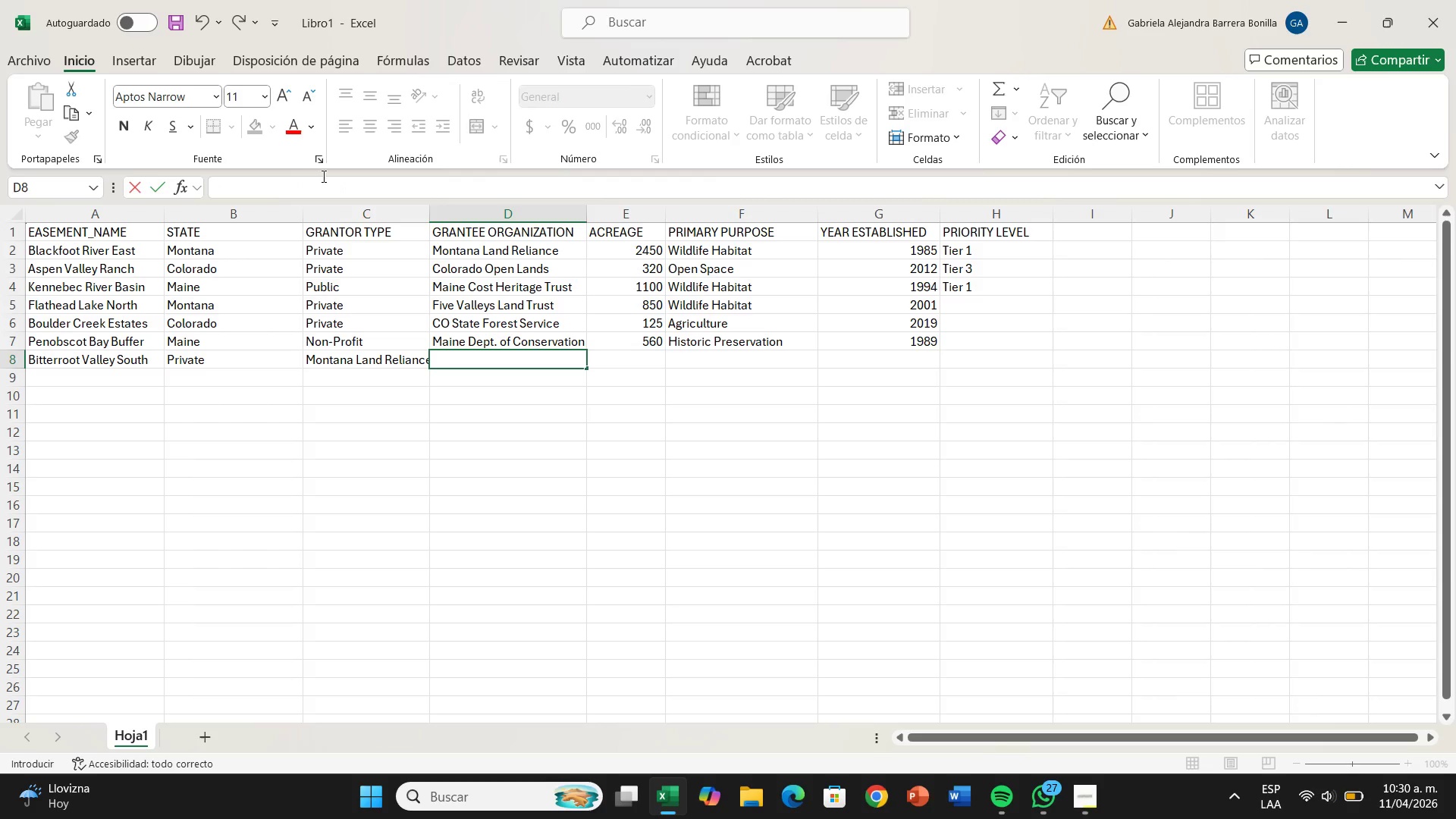 
key(Backspace)
 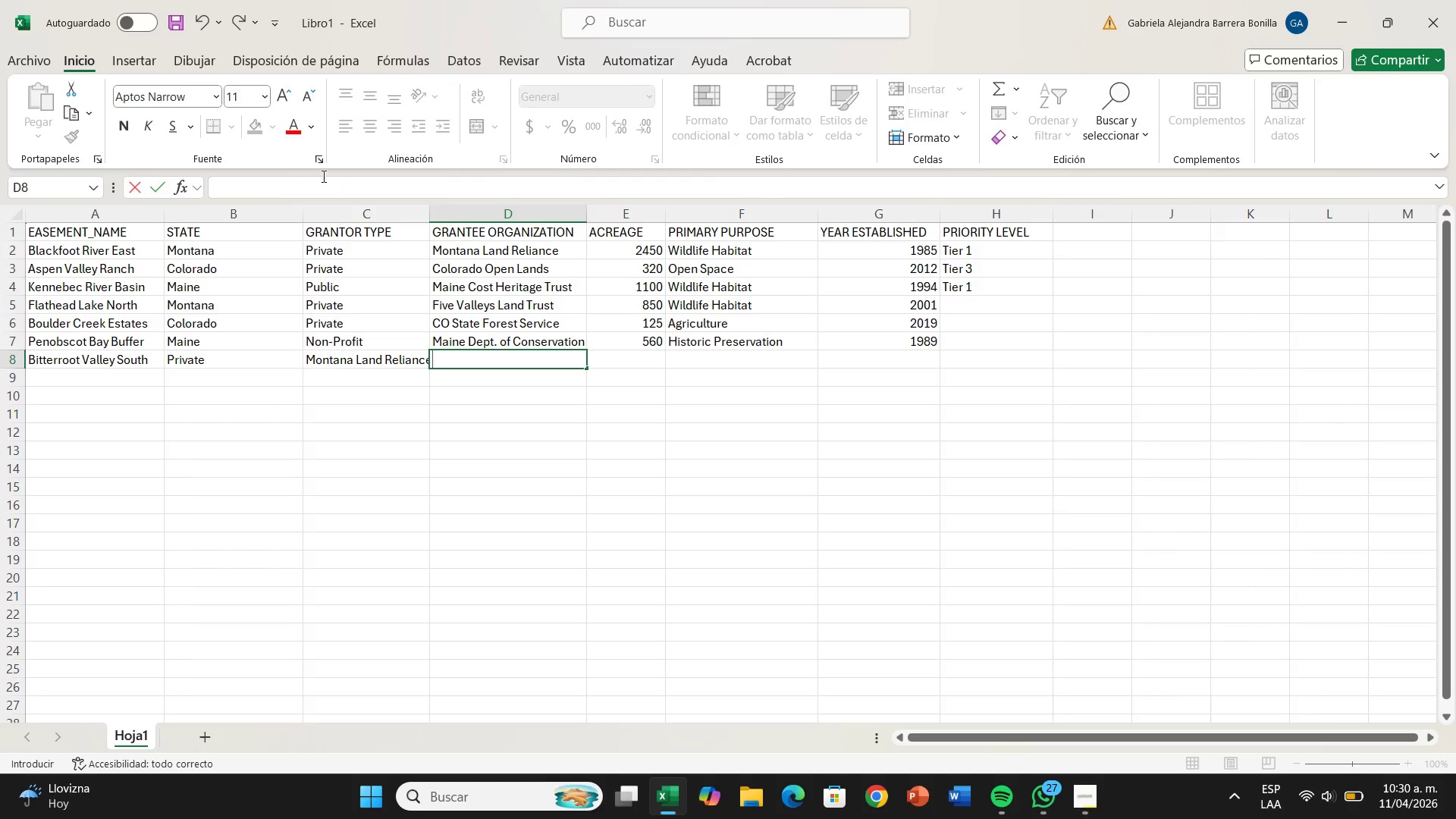 
key(ArrowLeft)
 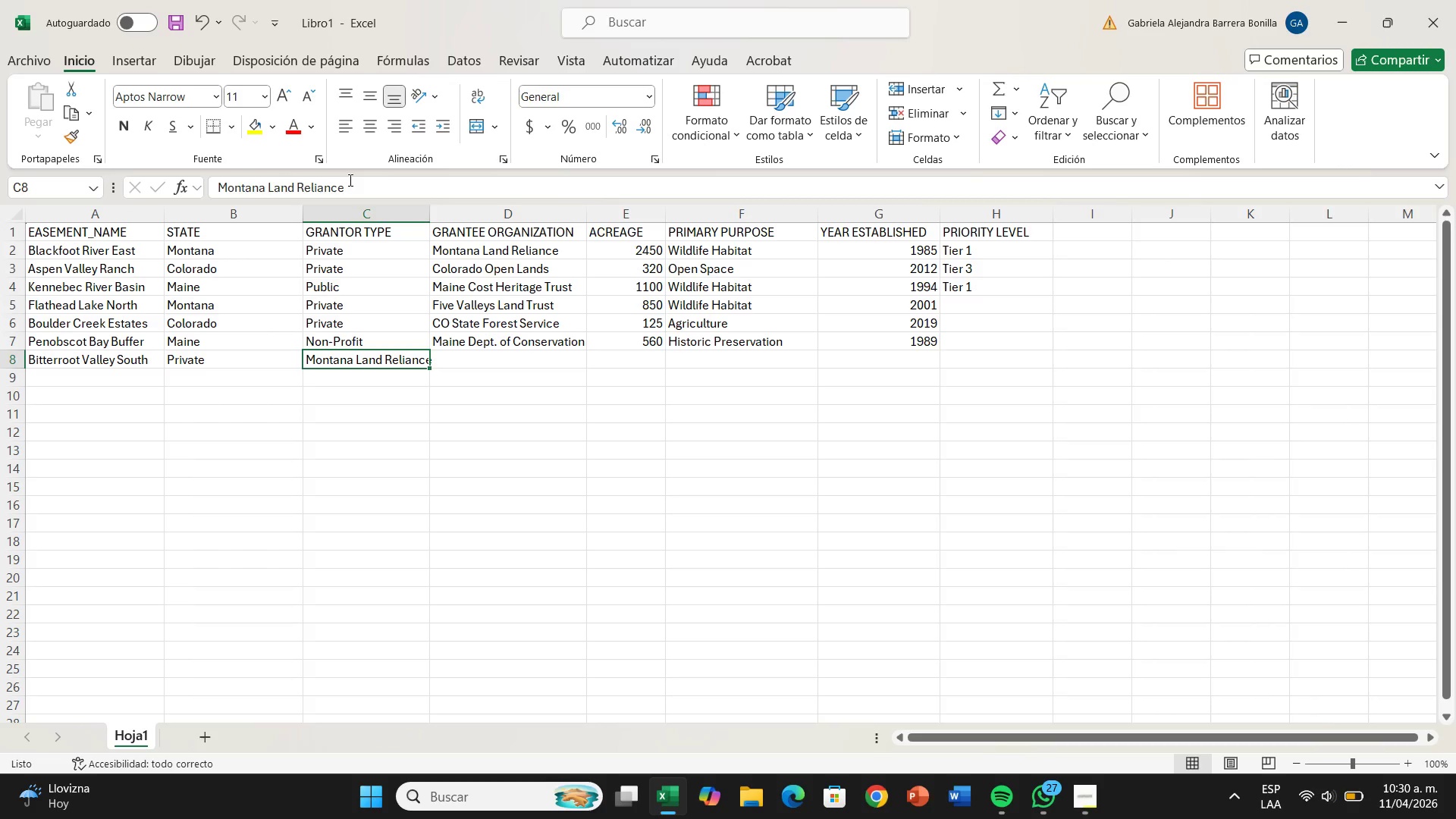 
key(Control+X)
 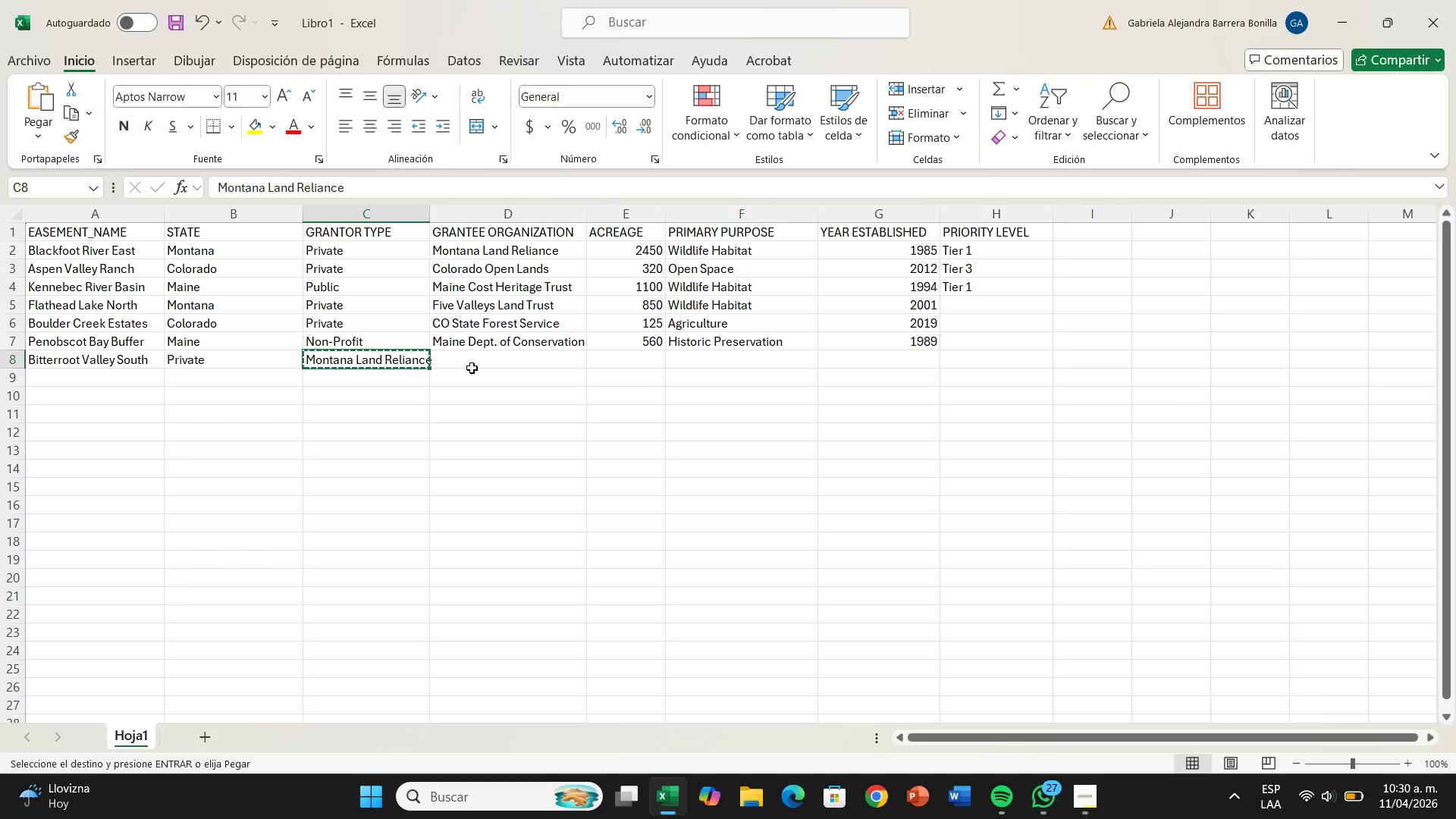 
key(ArrowRight)
 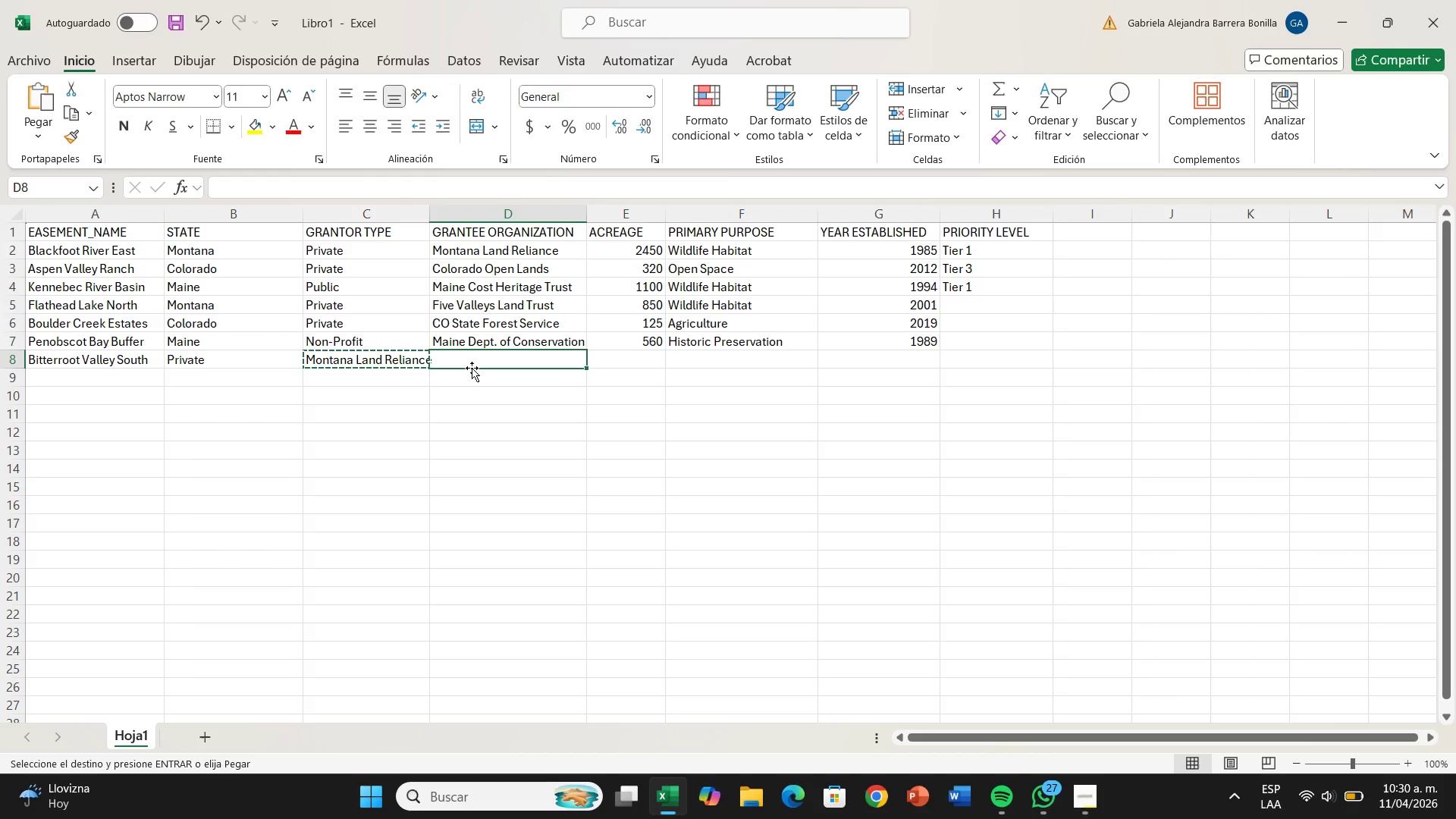 
key(Enter)
 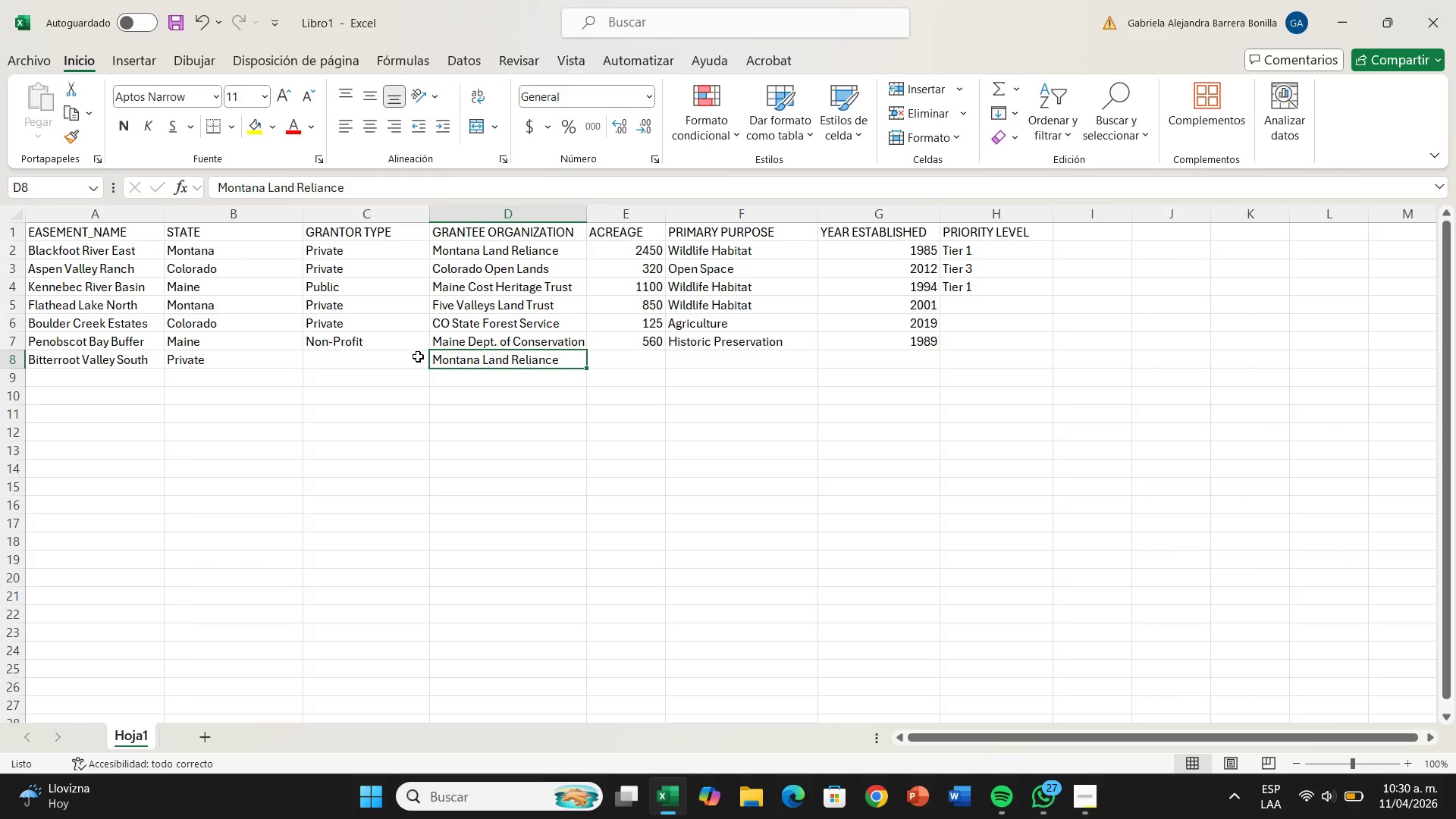 
left_click([418, 356])
 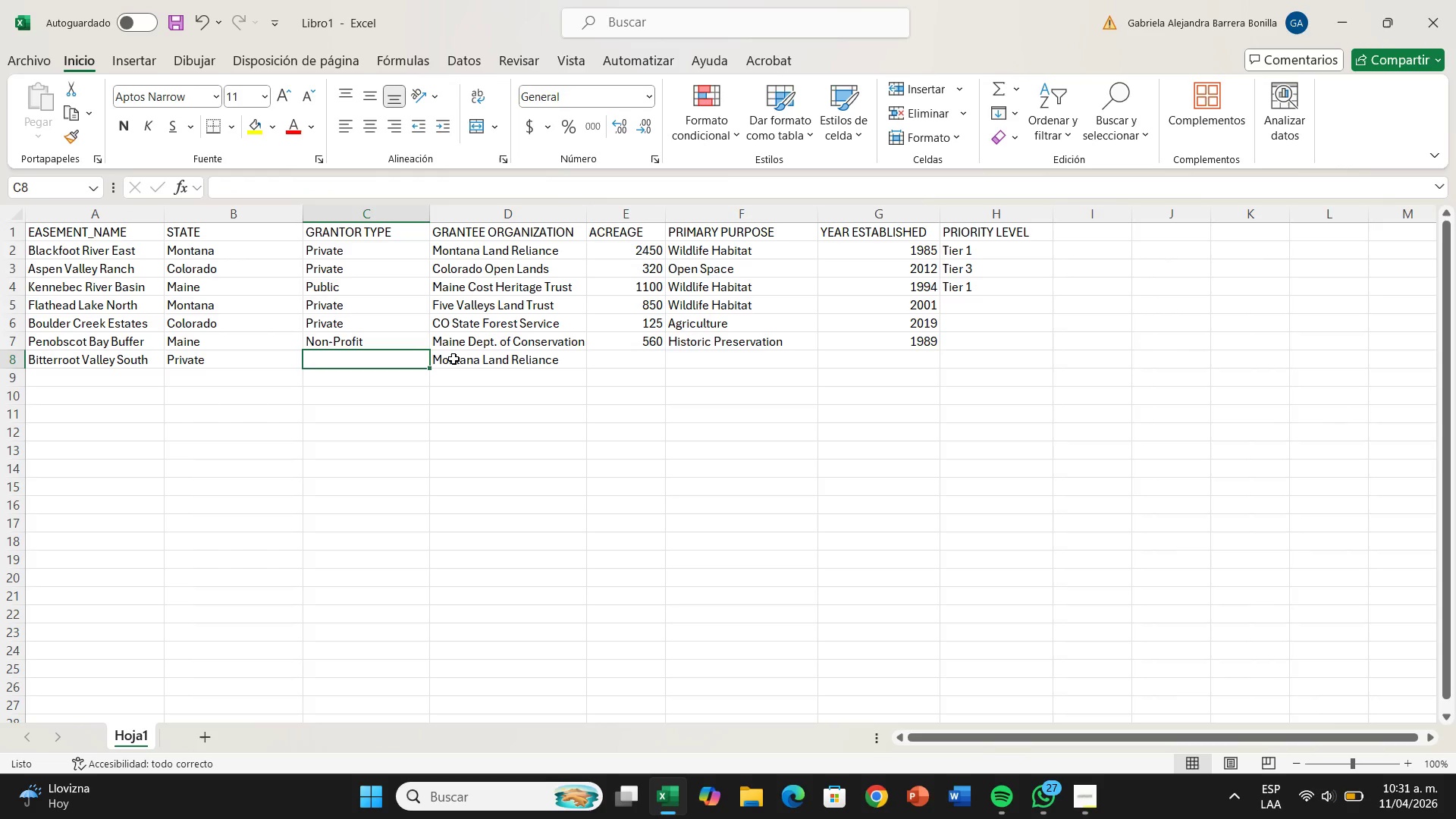 
wait(5.86)
 